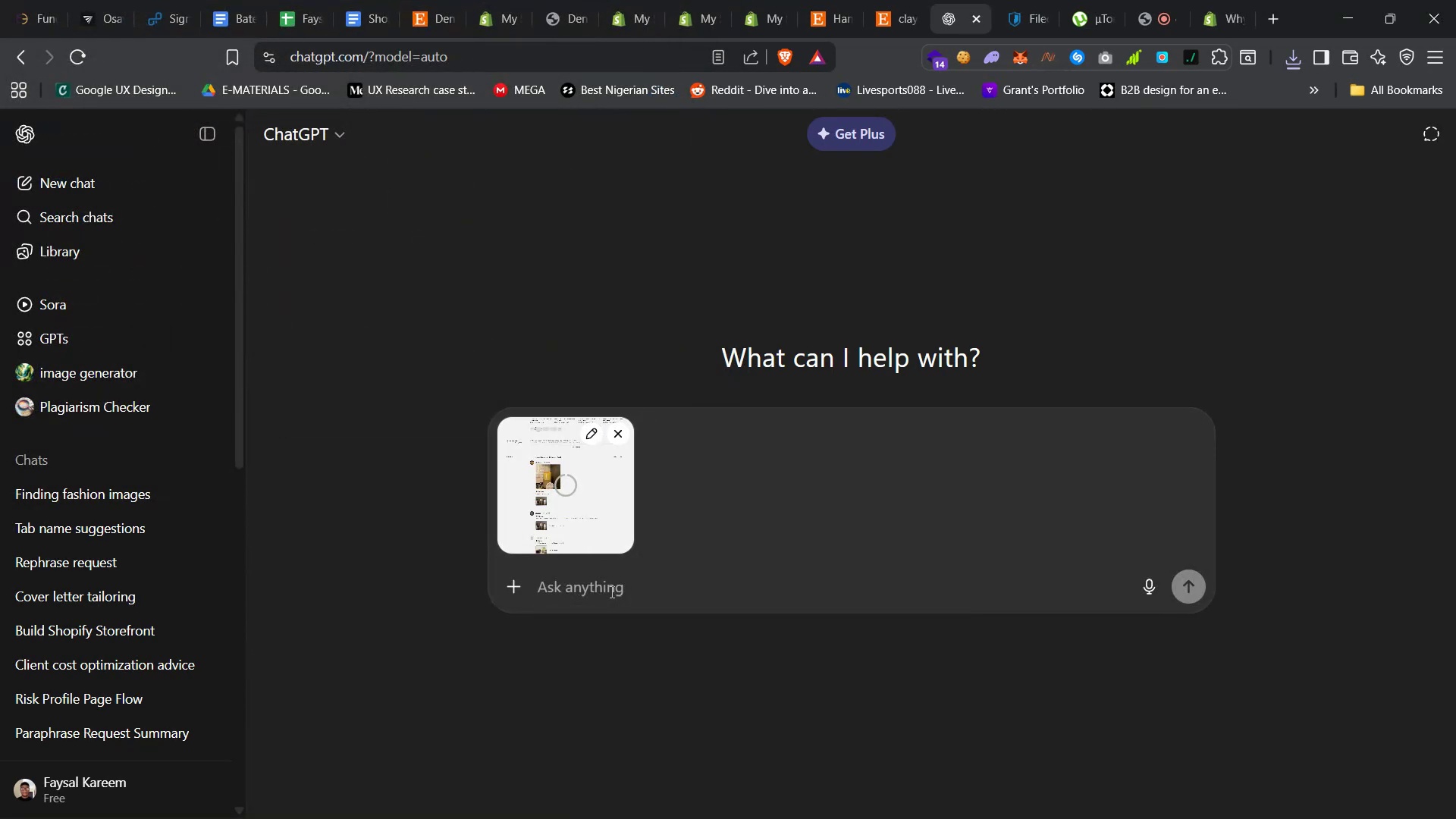 
type(i'll be asking questions on thisl)
key(Backspace)
type(; )
key(Backspace)
key(Backspace)
type( to )
key(Backspace)
type(ns and need you to generate content as im redesini)
key(Backspace)
key(Backspace)
type(gning the attached image into a shopify site)
 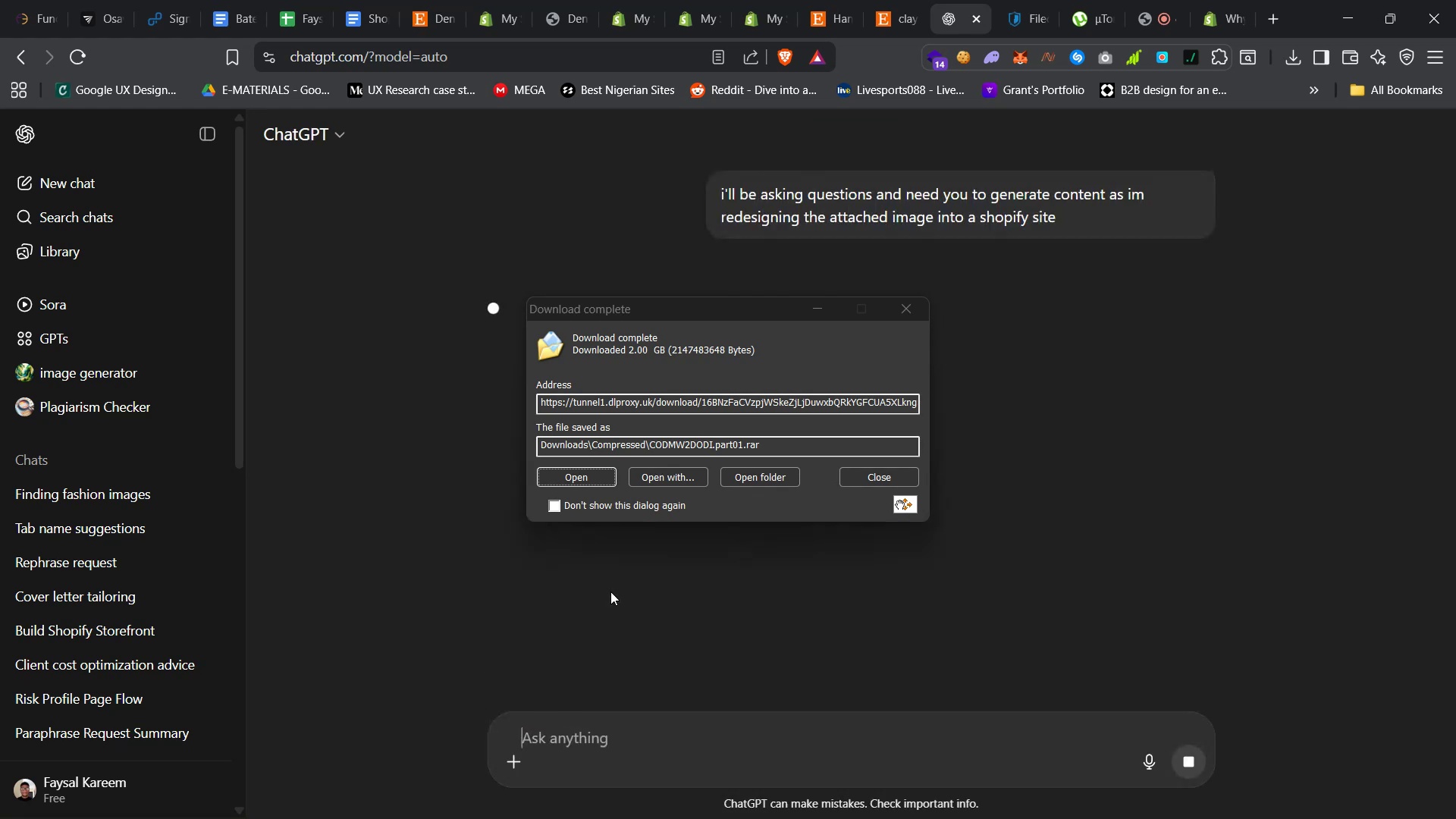 
key(Enter)
 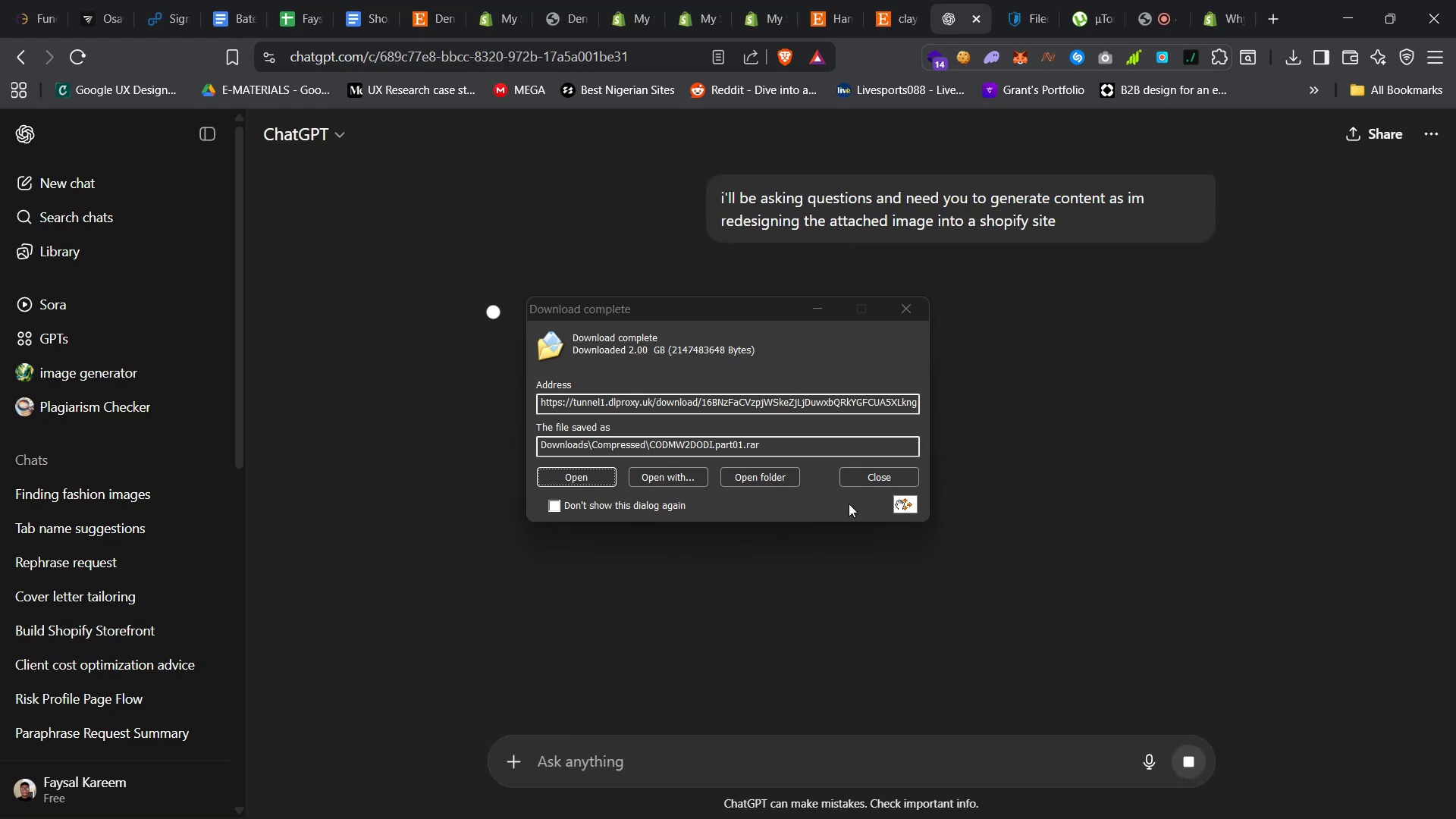 
left_click([874, 474])
 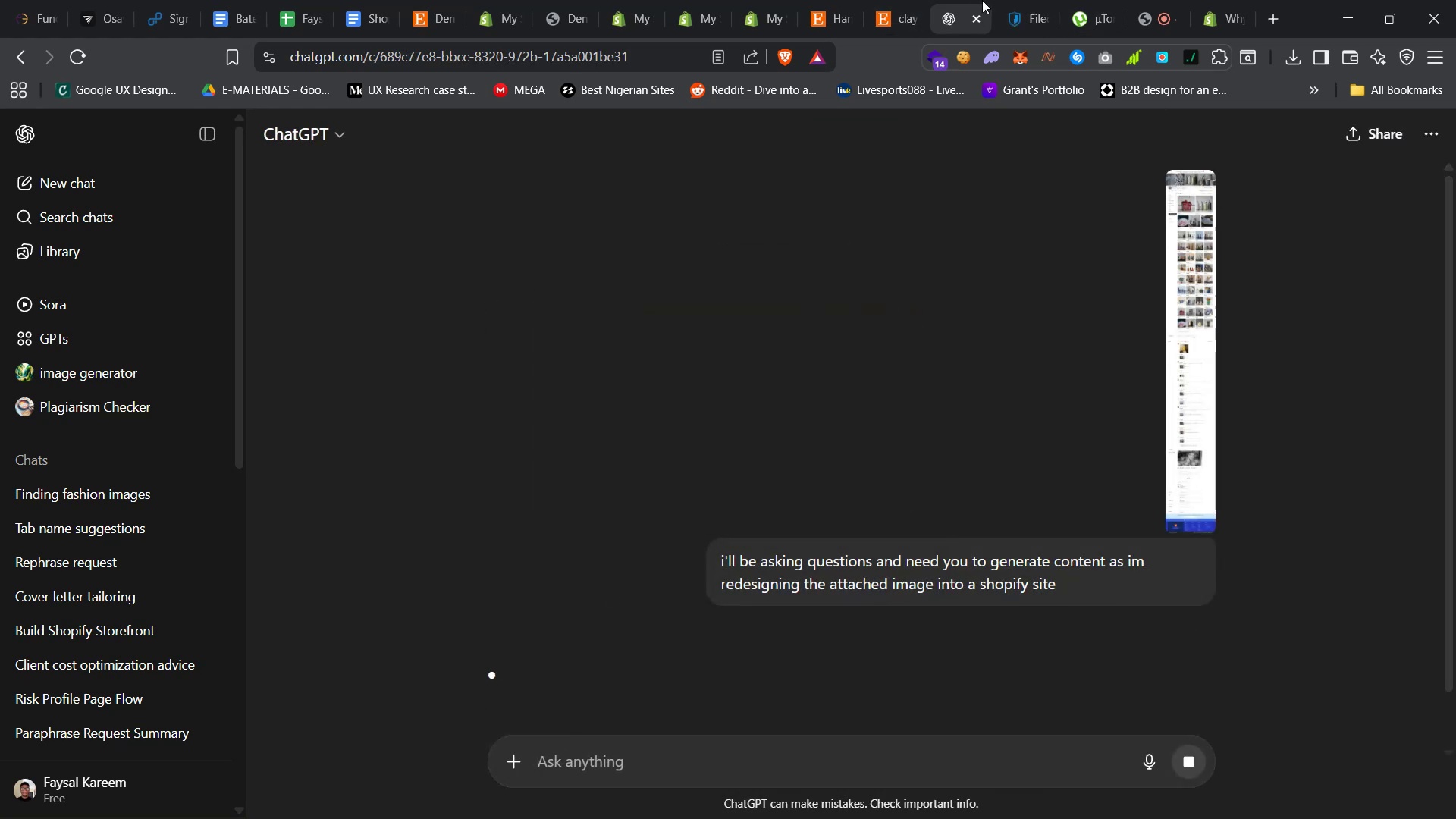 
left_click([1024, 0])
 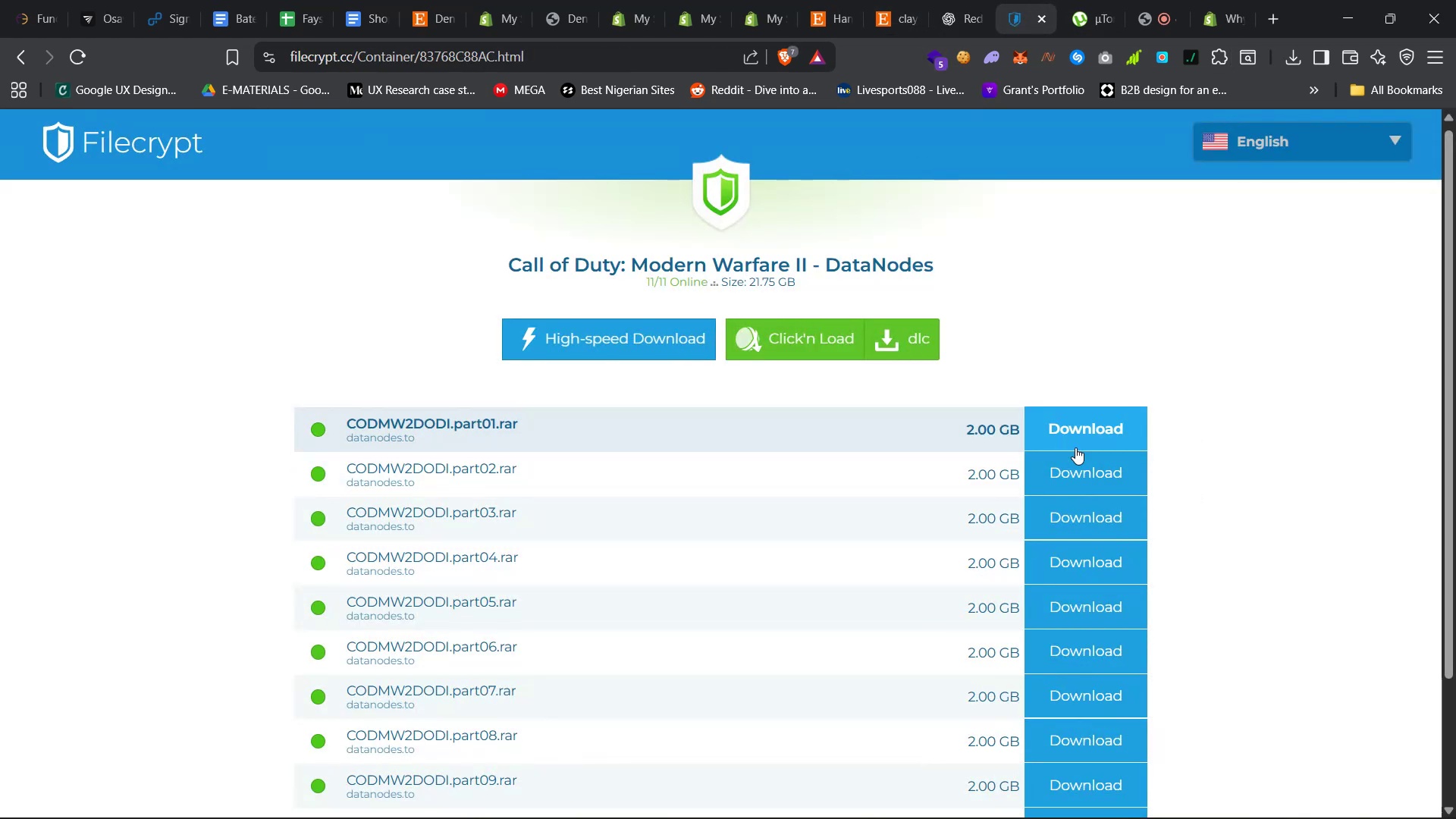 
left_click([1128, 471])
 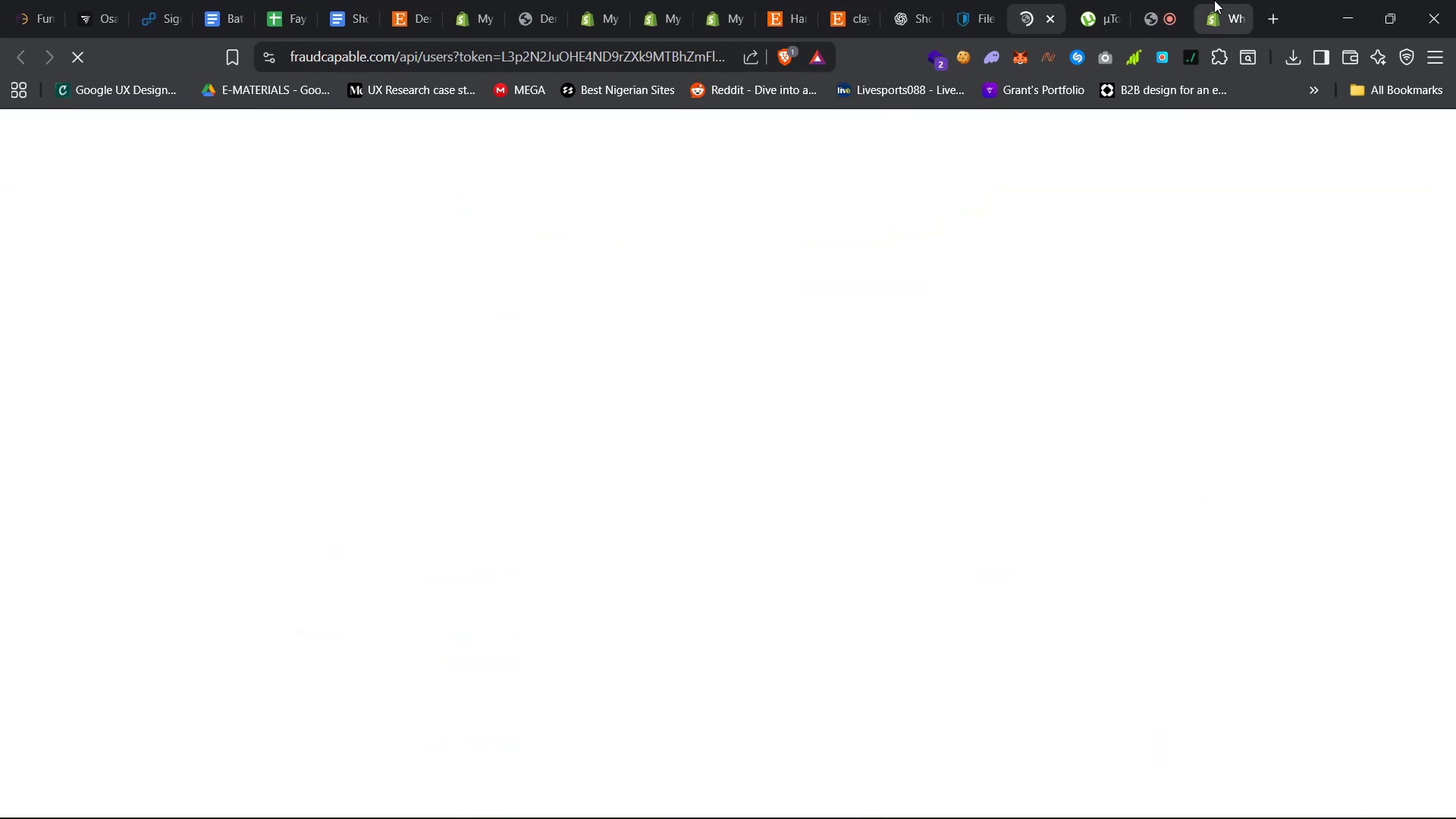 
left_click([1214, 0])
 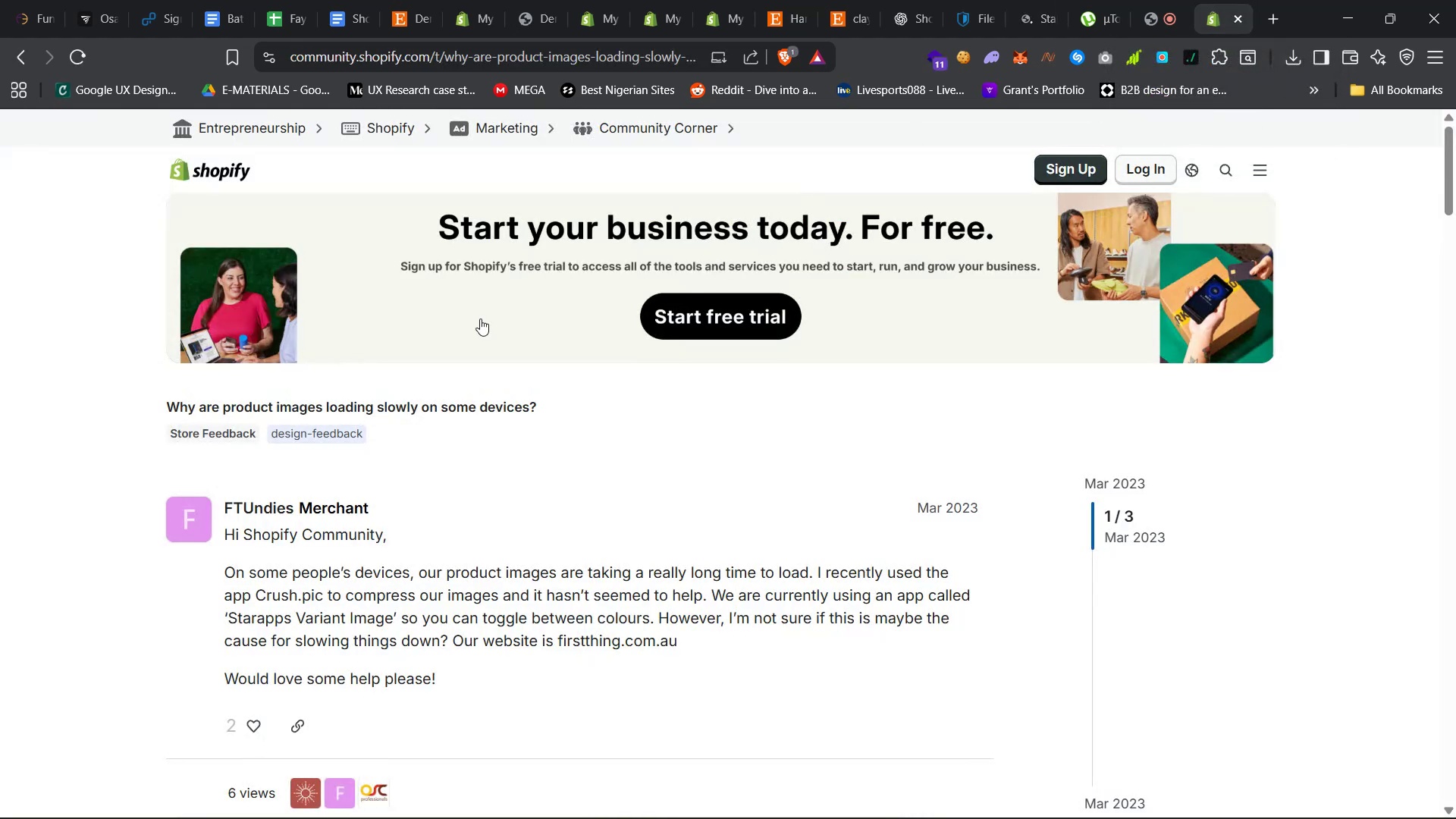 
scroll: coordinate [638, 656], scroll_direction: down, amount: 3.0
 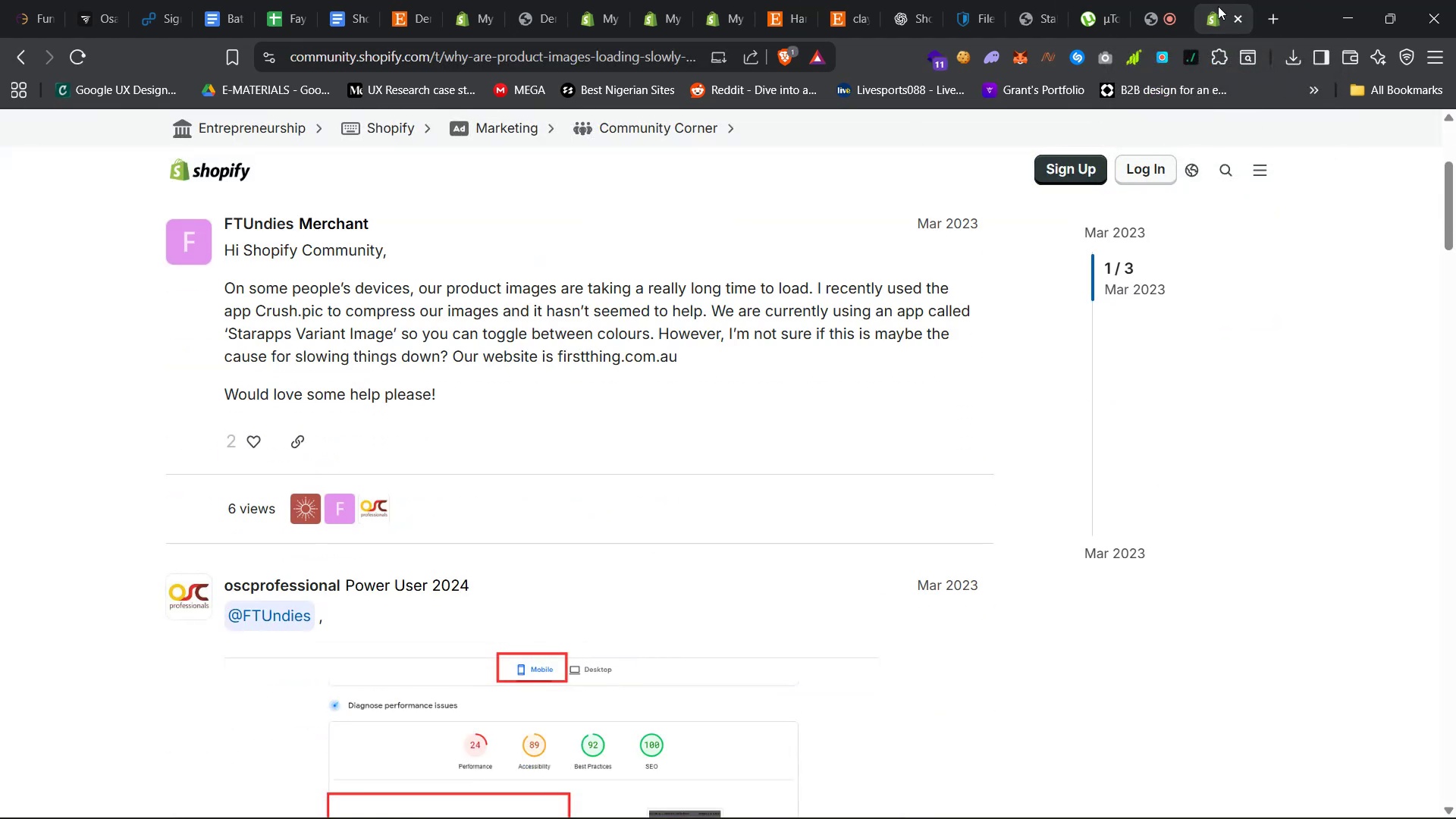 
left_click([1235, 13])
 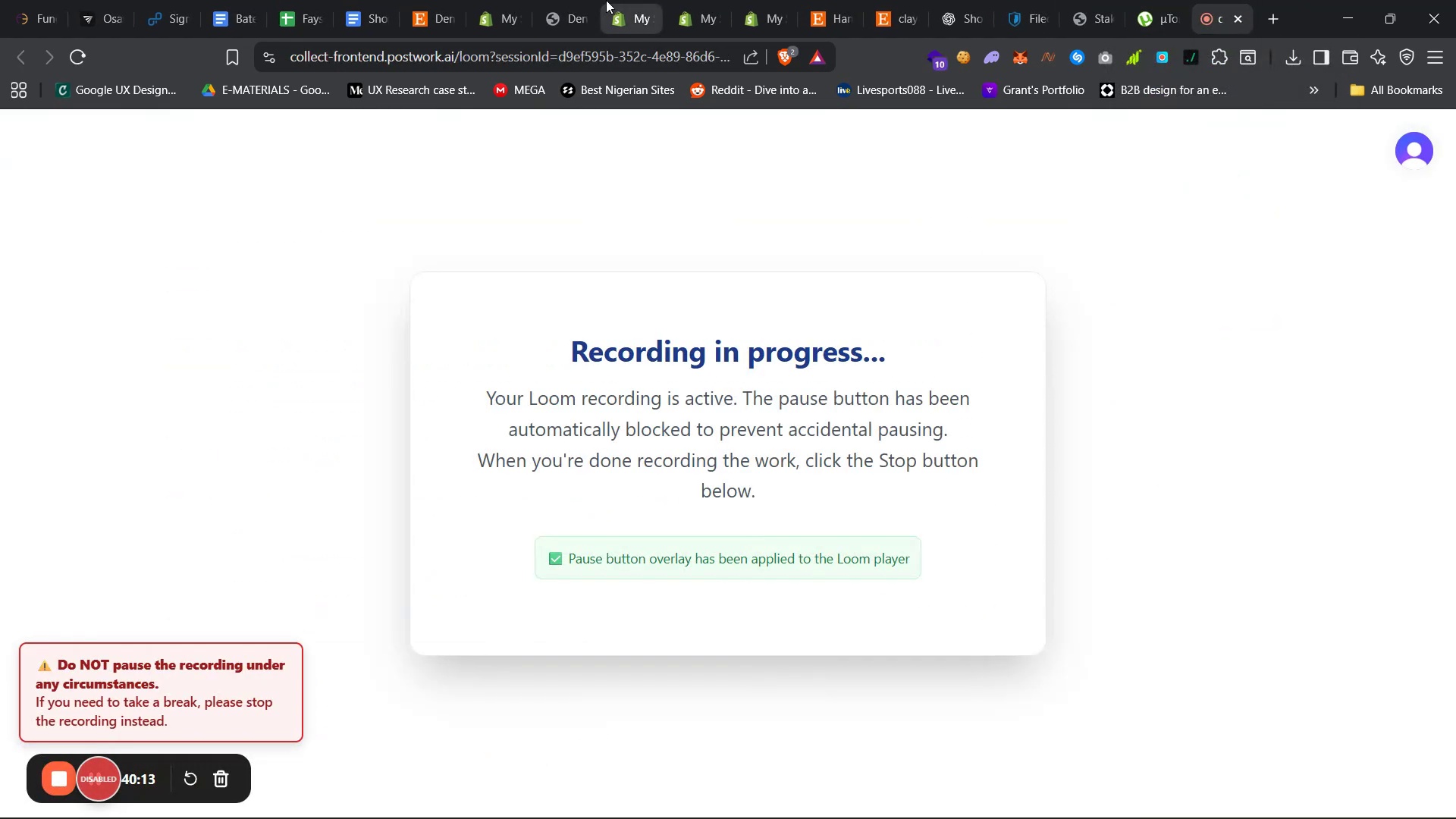 
left_click([622, 0])
 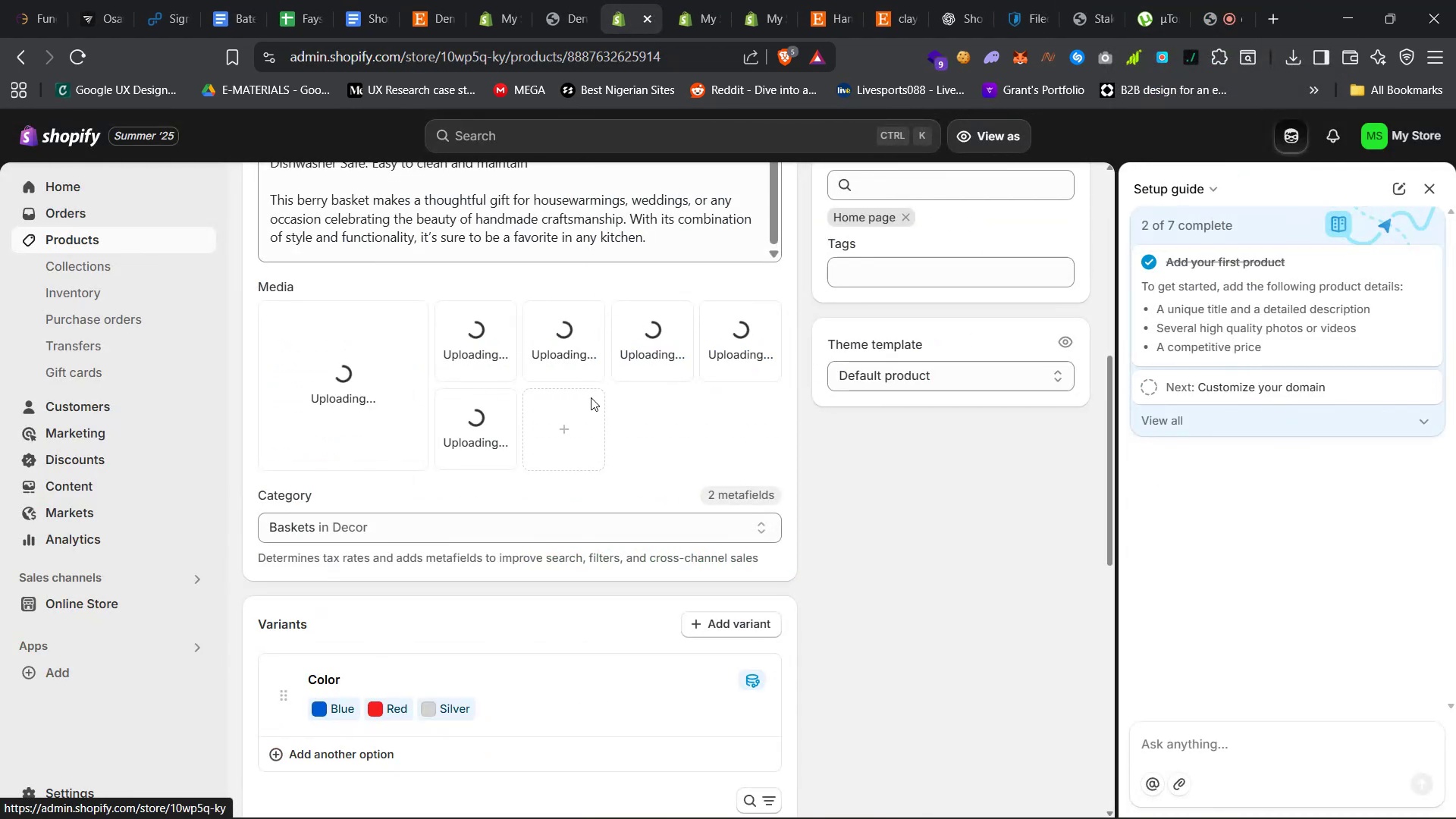 
scroll: coordinate [586, 423], scroll_direction: up, amount: 11.0
 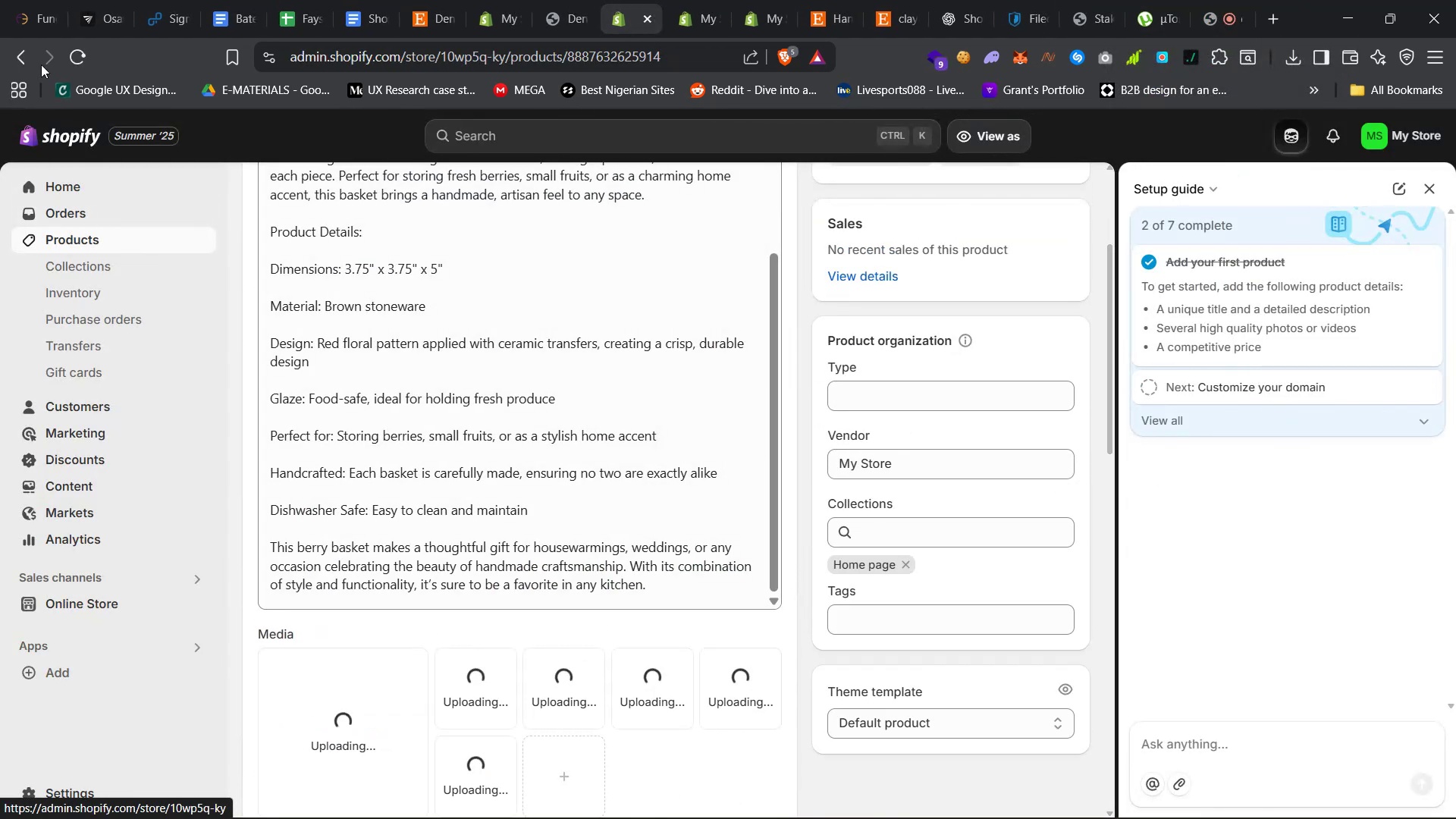 
left_click([85, 54])
 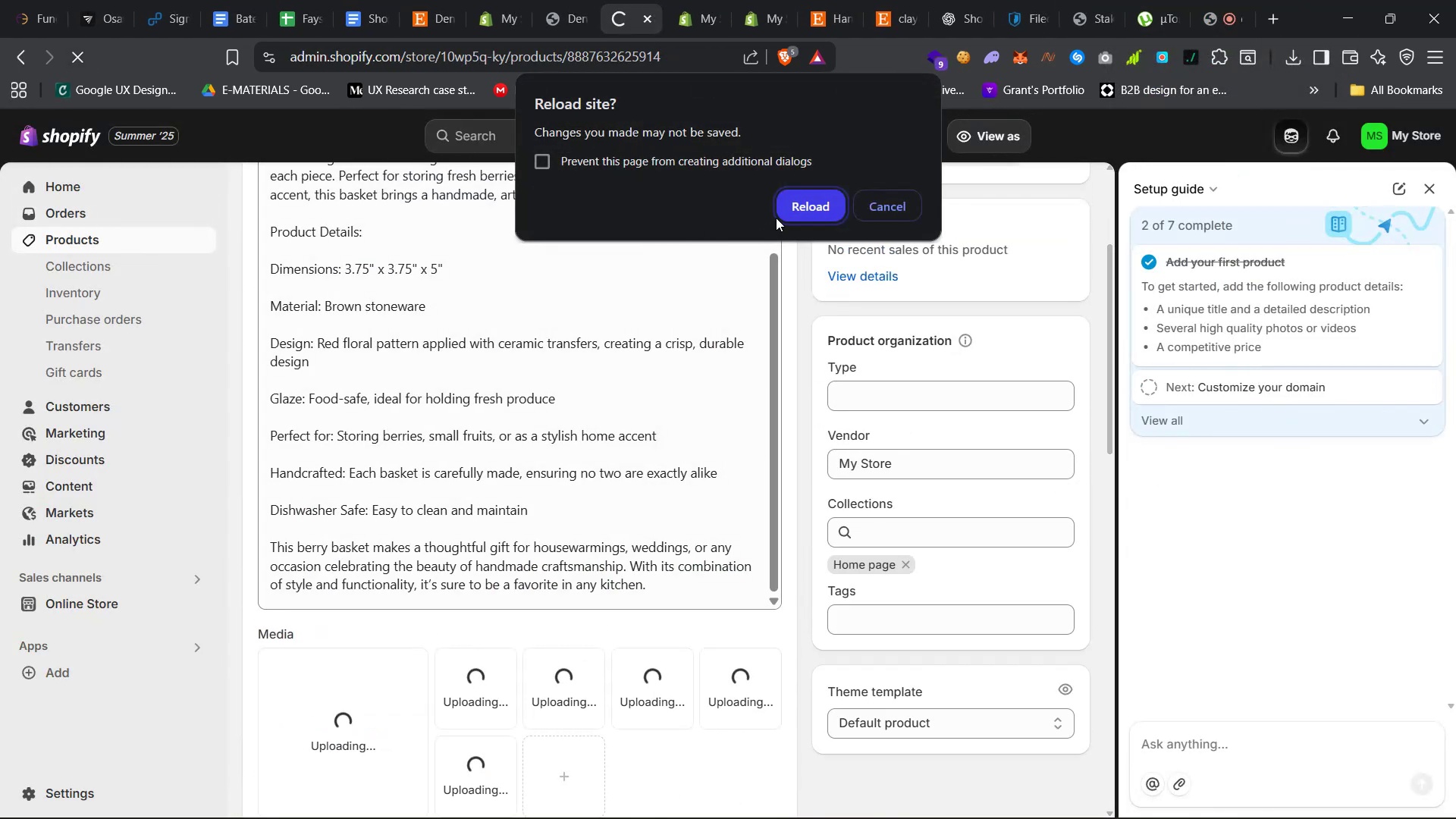 
left_click([800, 209])
 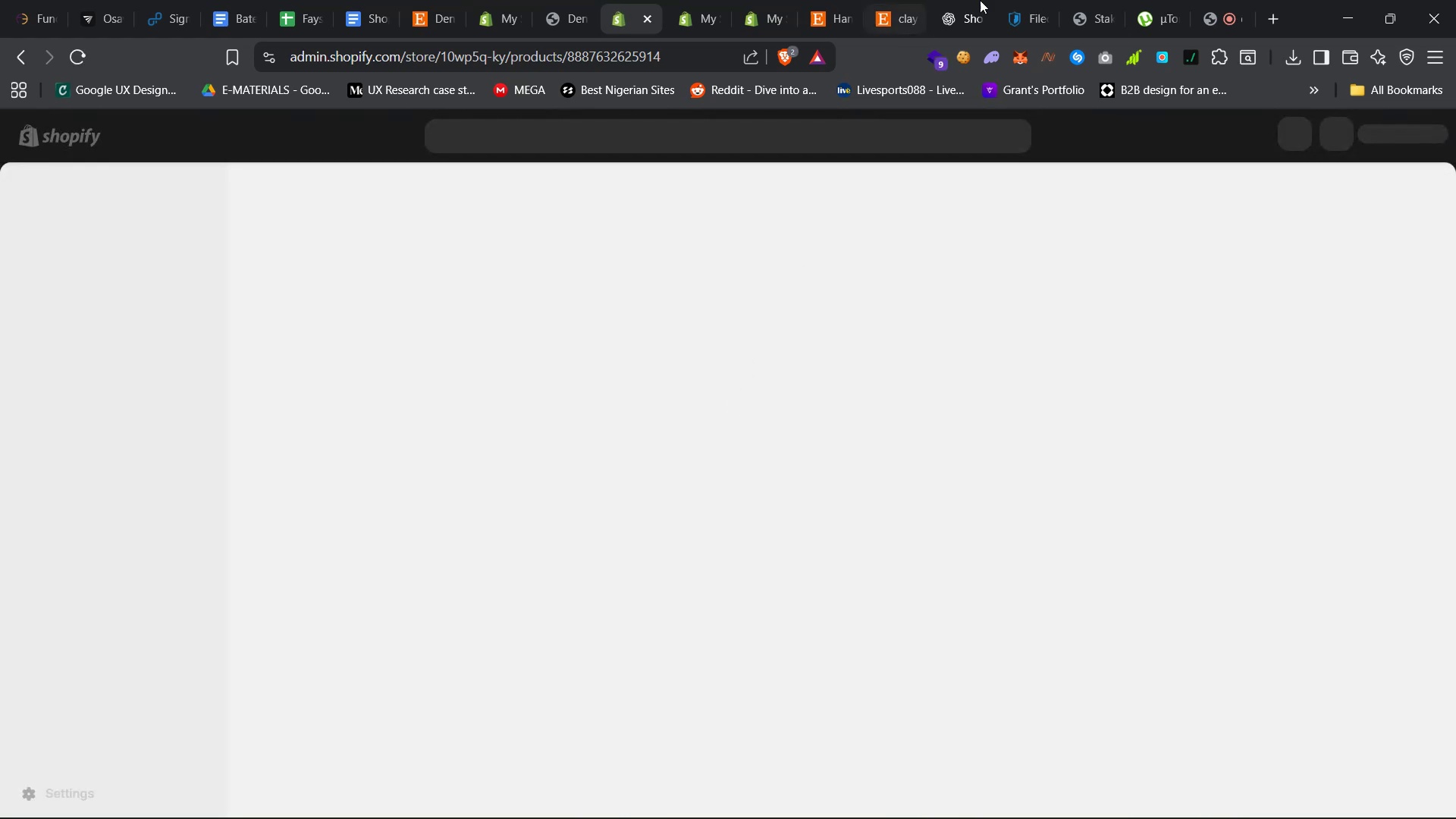 
left_click([1084, 0])
 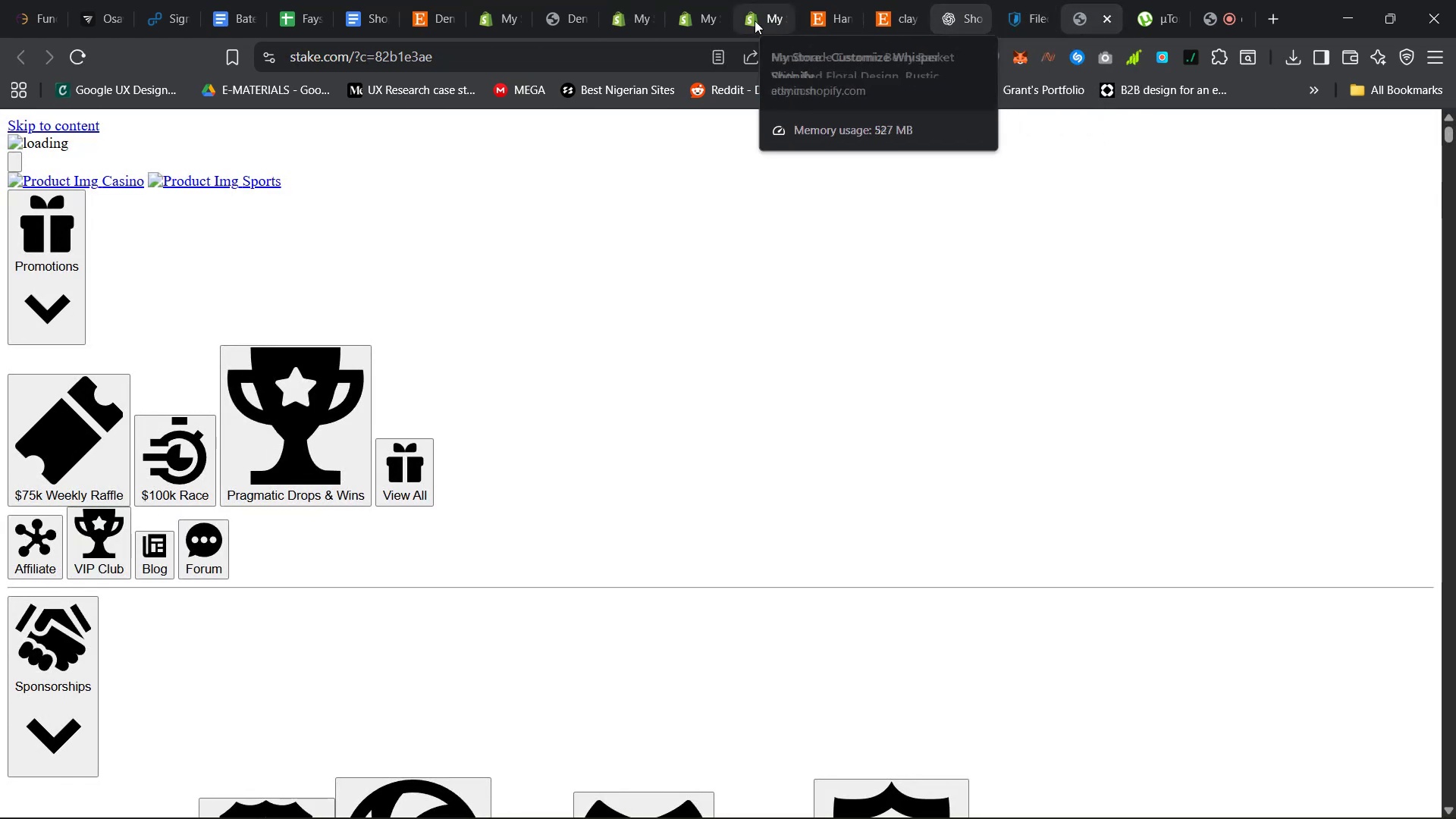 
left_click([1026, 0])
 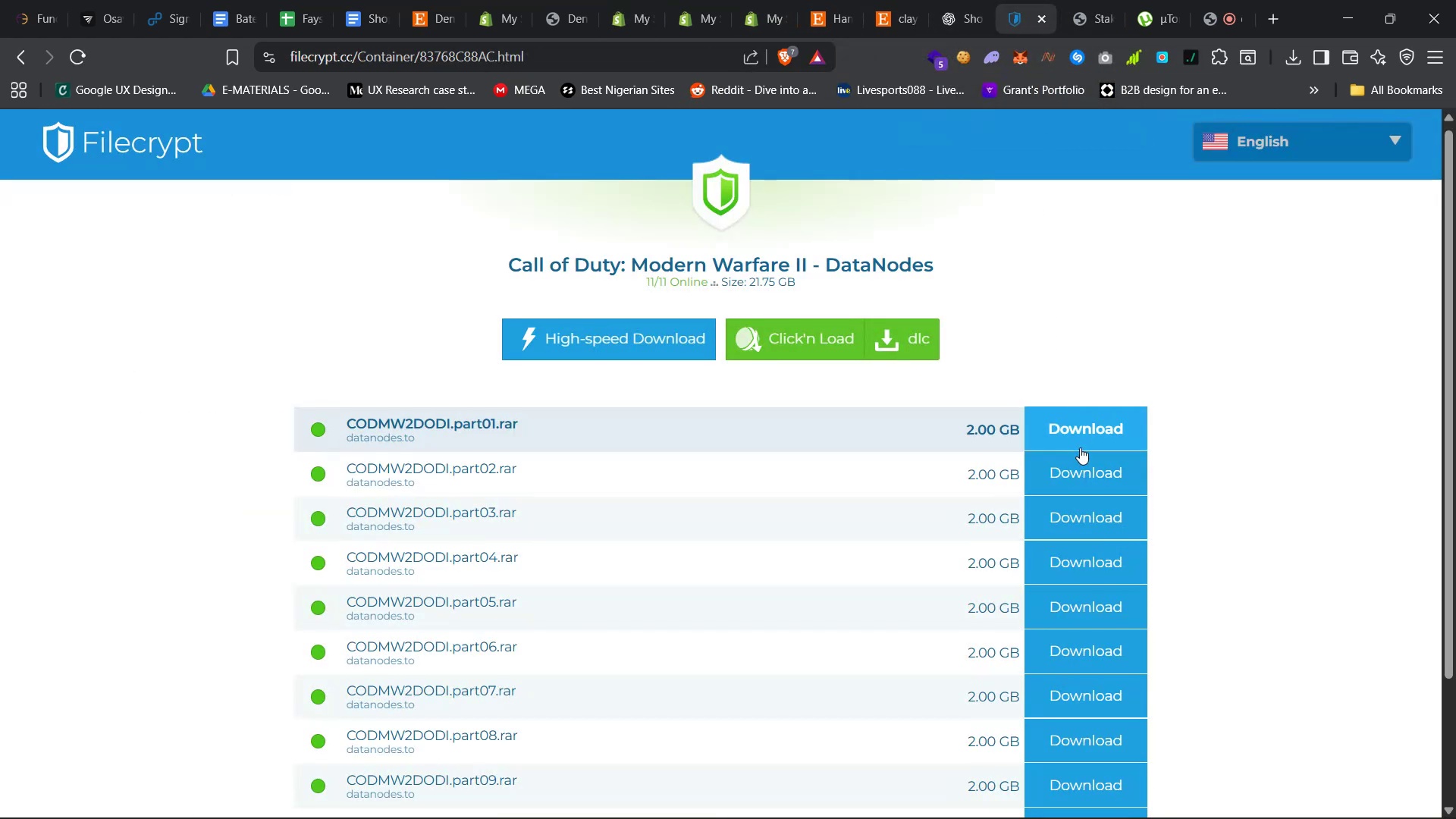 
left_click([1077, 460])
 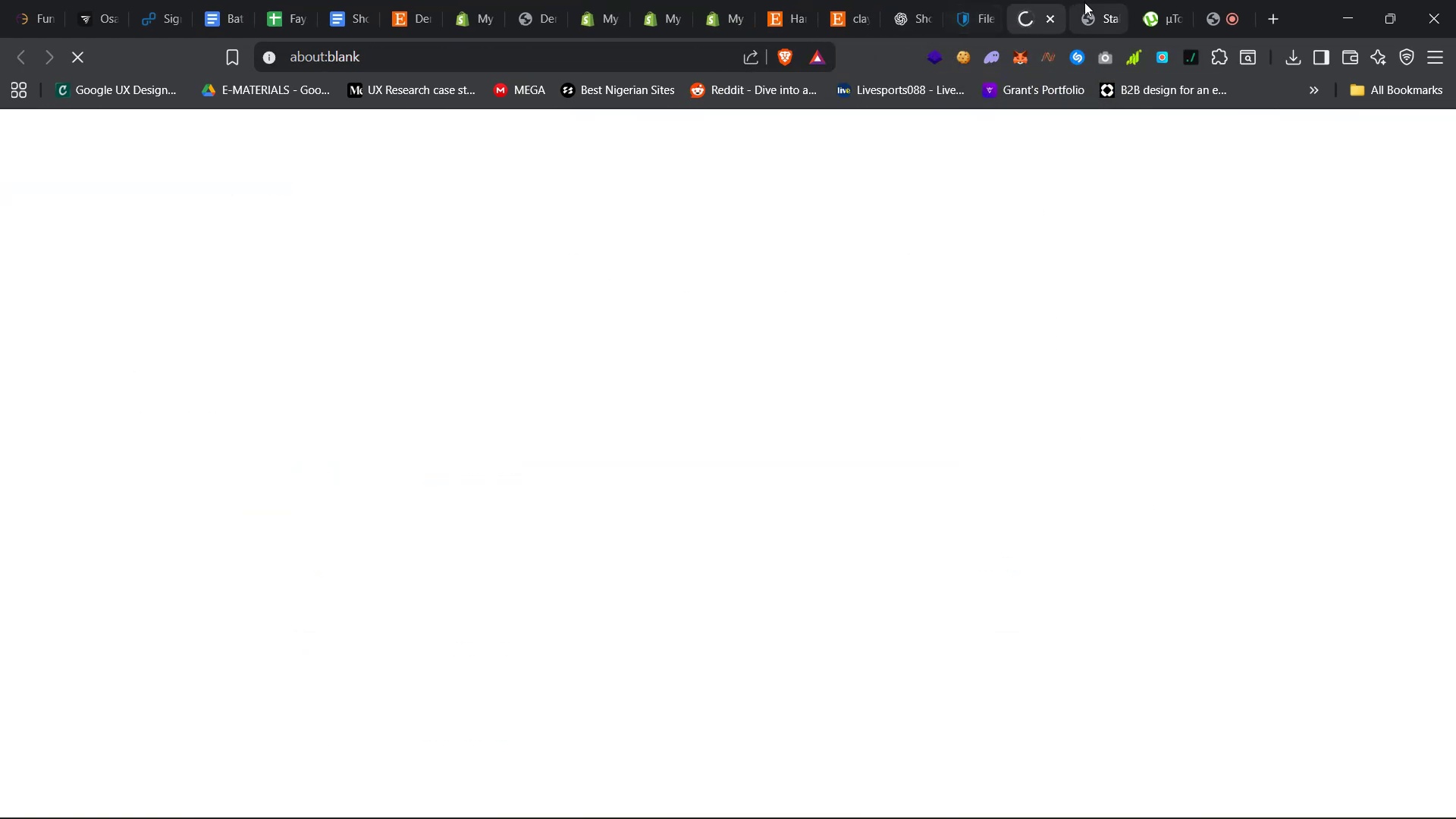 
left_click([1084, 2])
 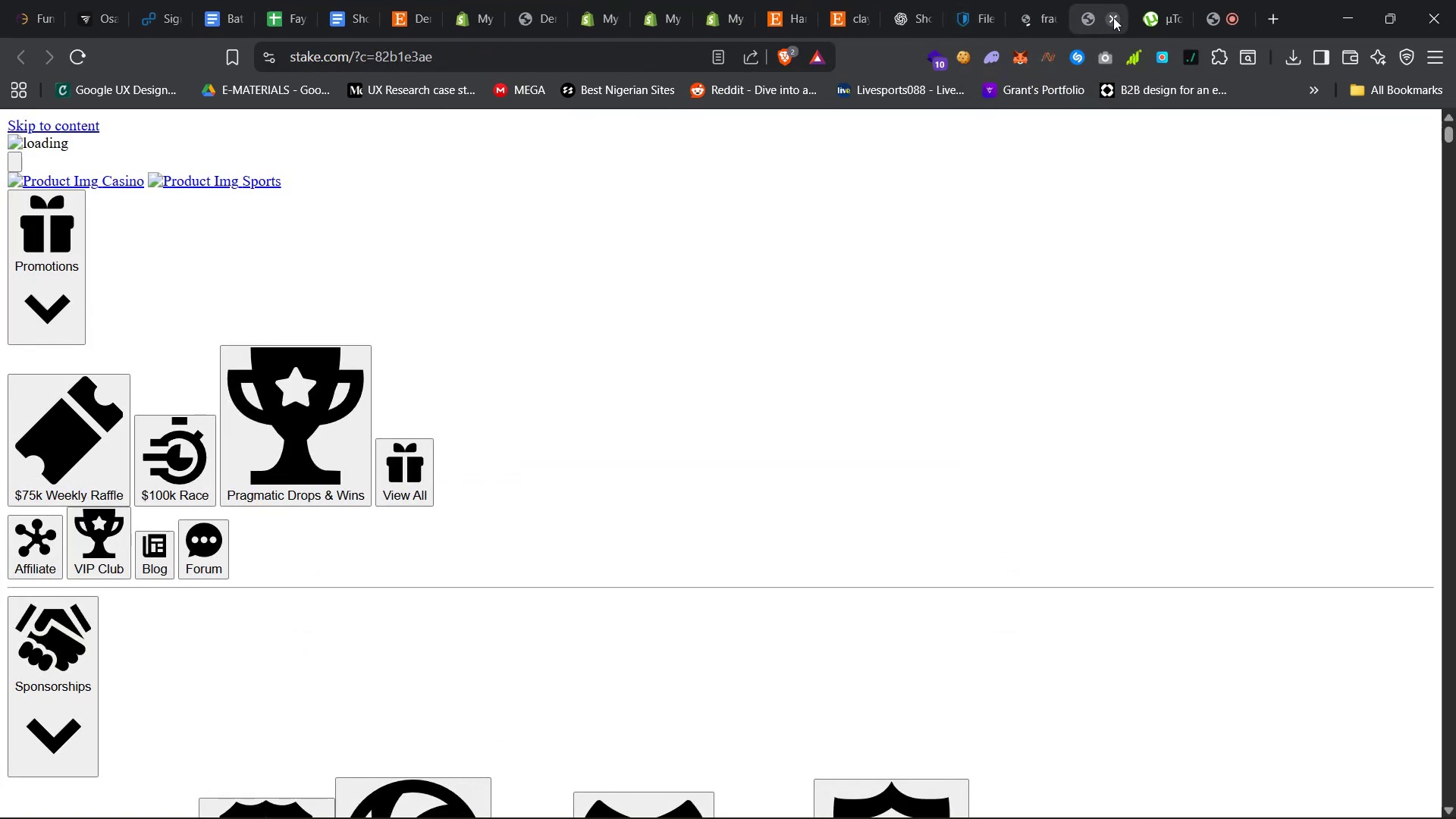 
double_click([1113, 17])
 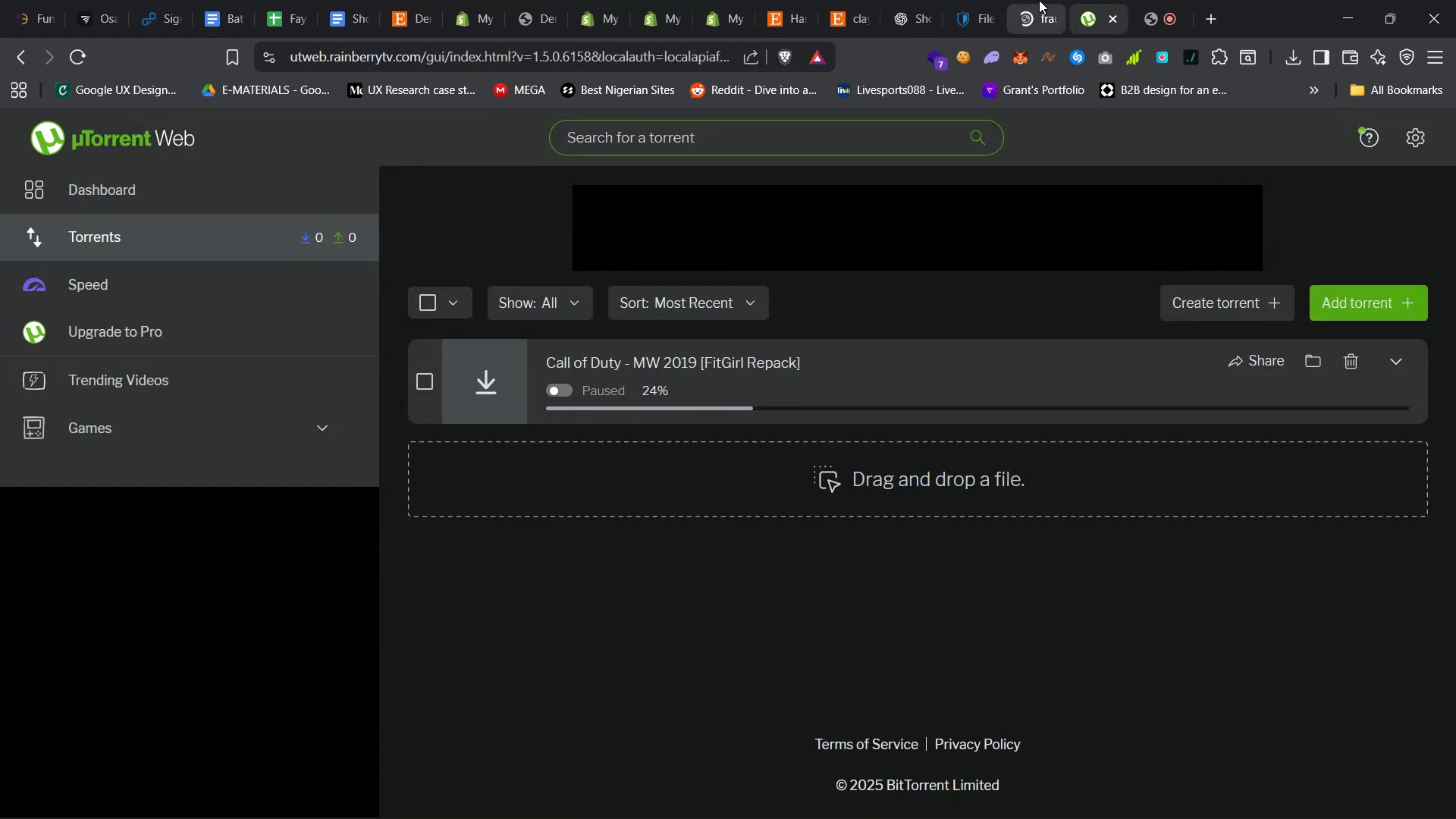 
left_click([1038, 0])
 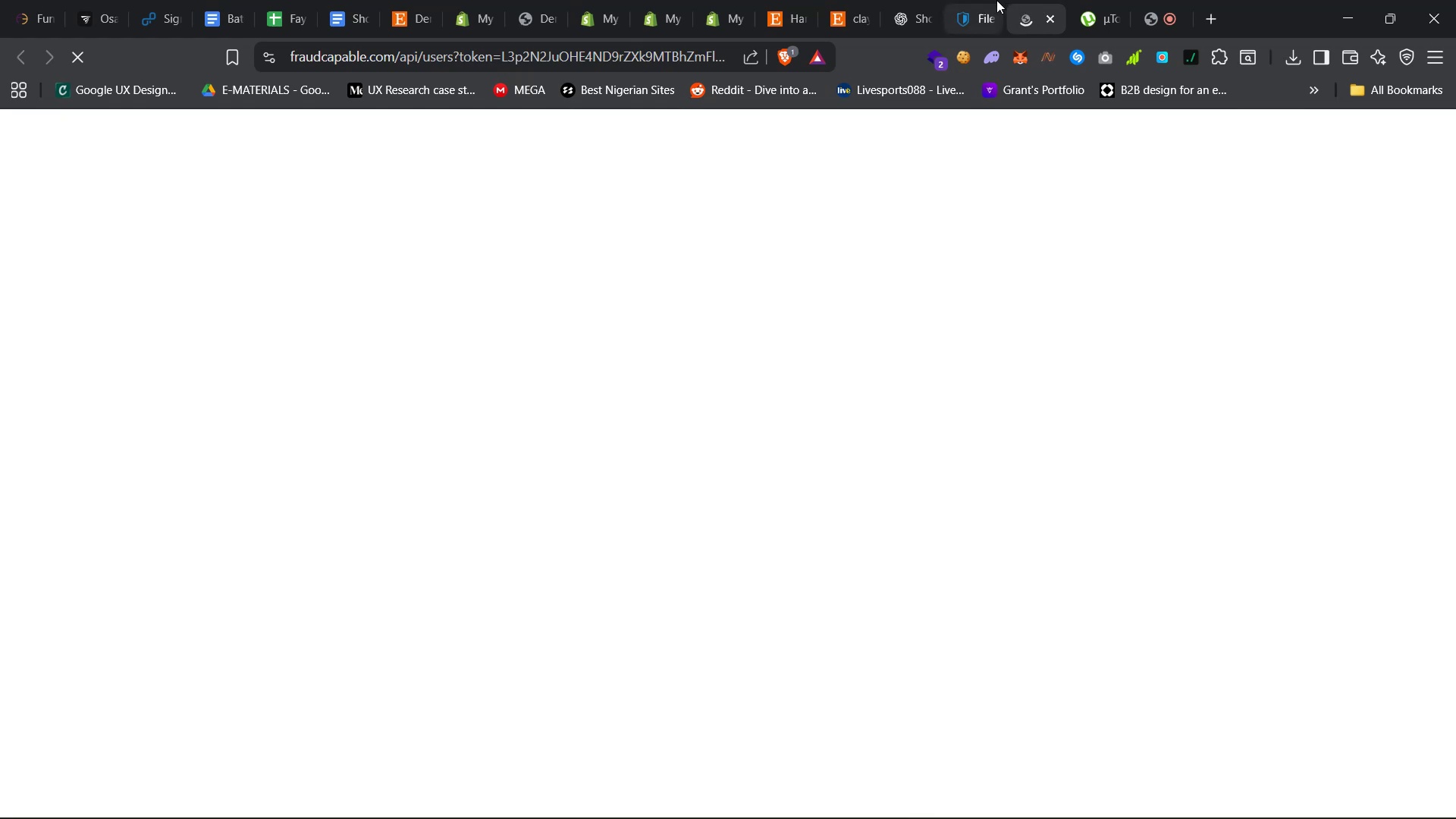 
left_click([970, 0])
 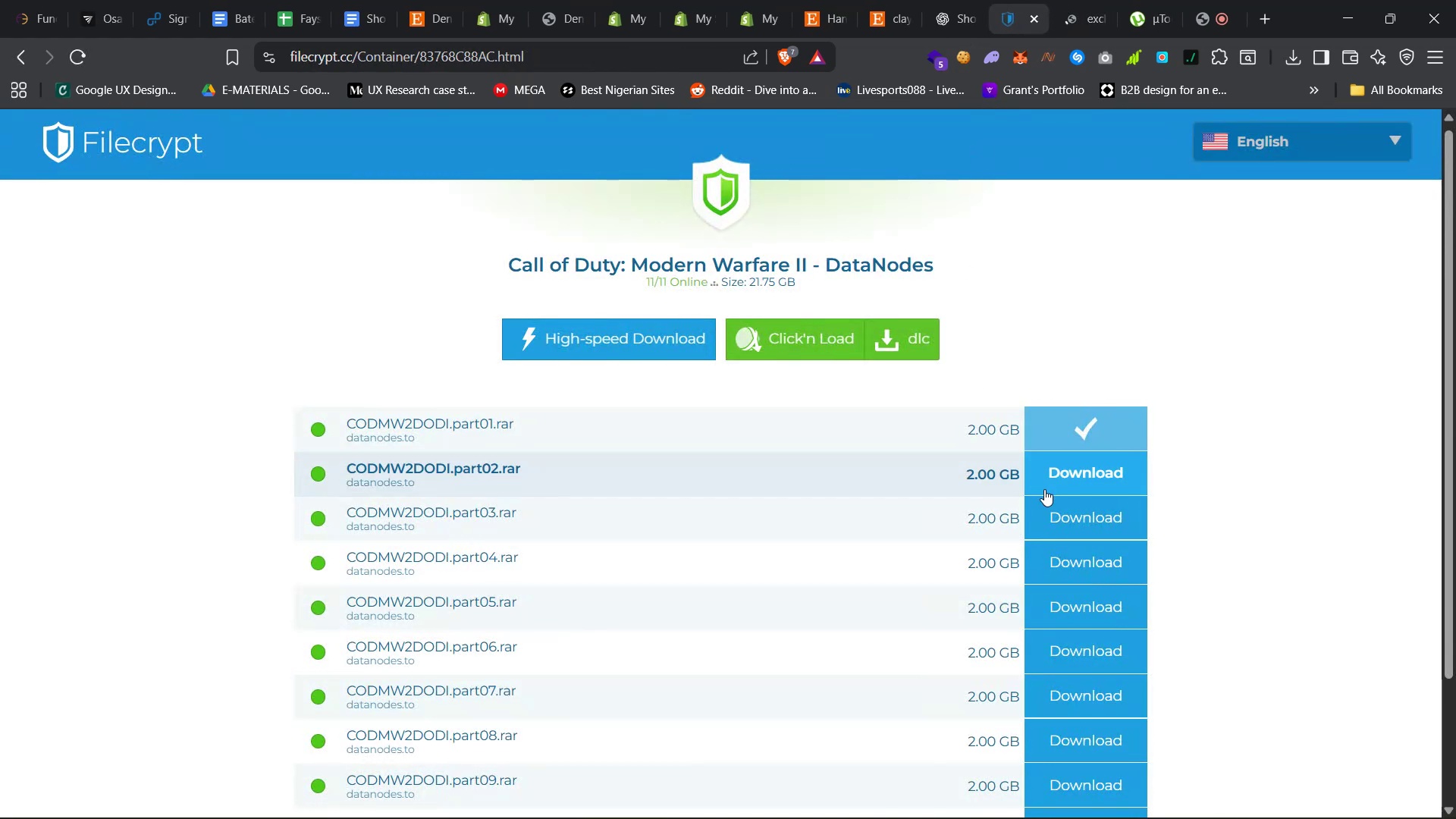 
left_click([1056, 477])
 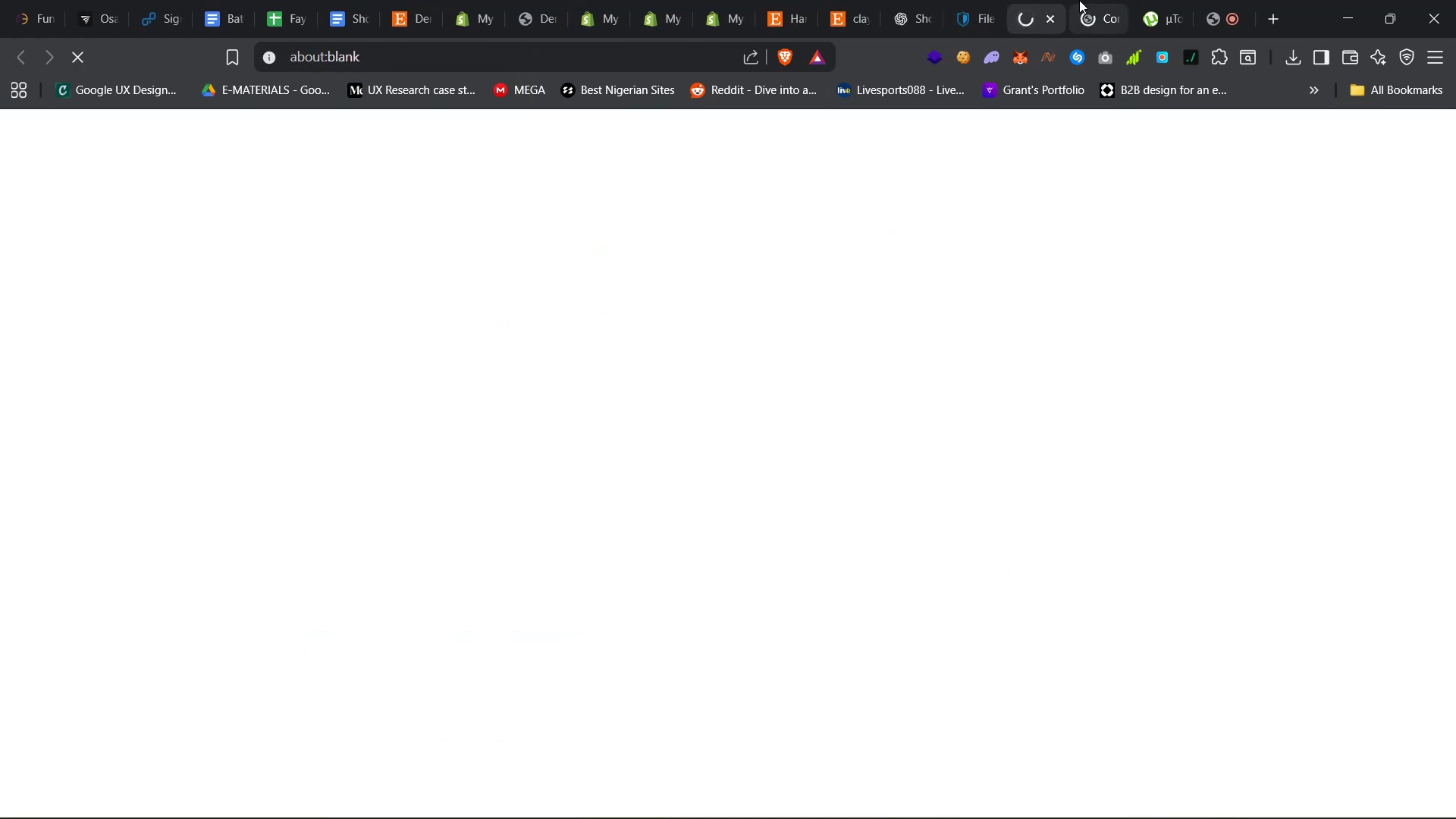 
left_click([1090, 0])
 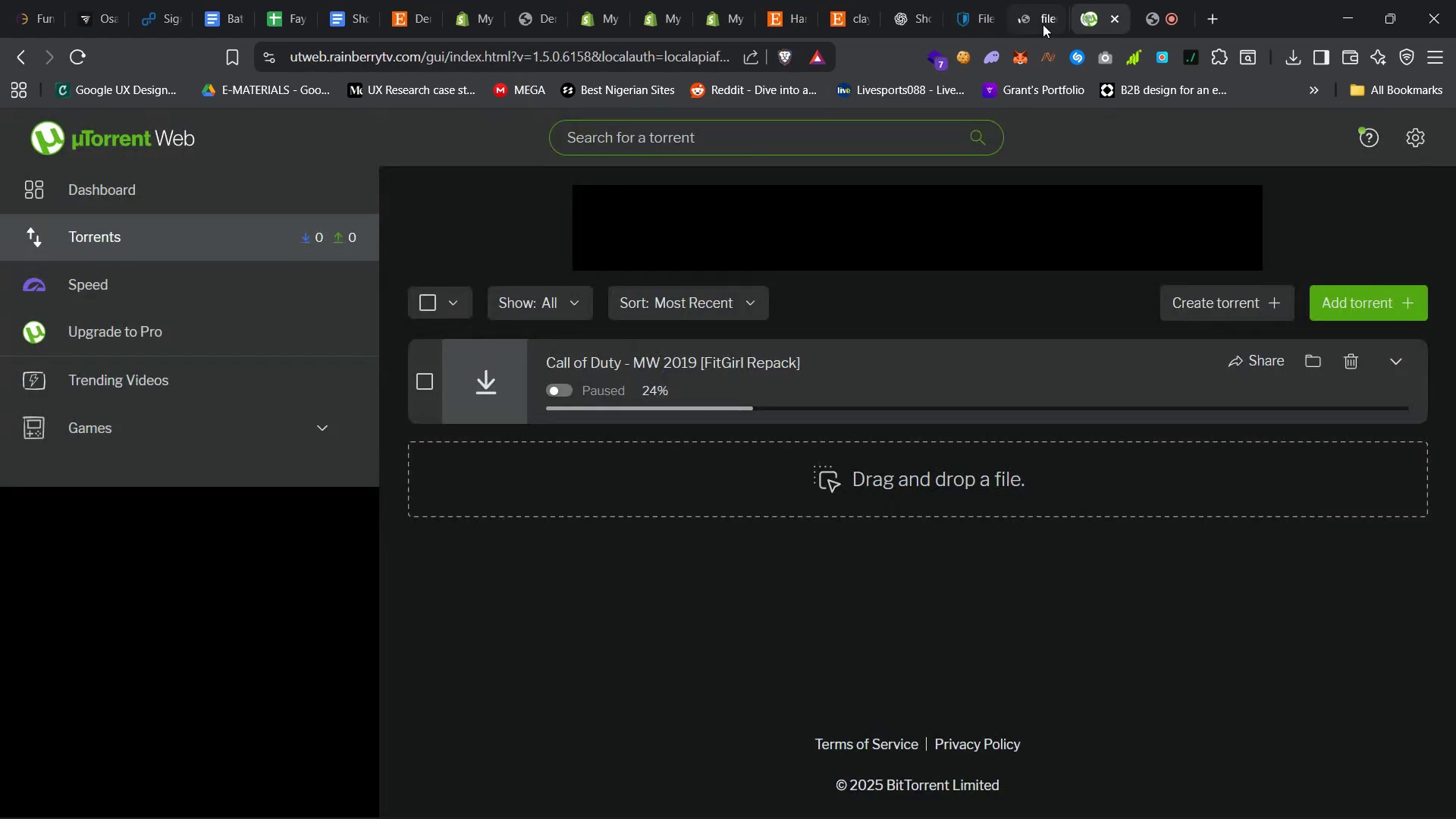 
double_click([1026, 7])
 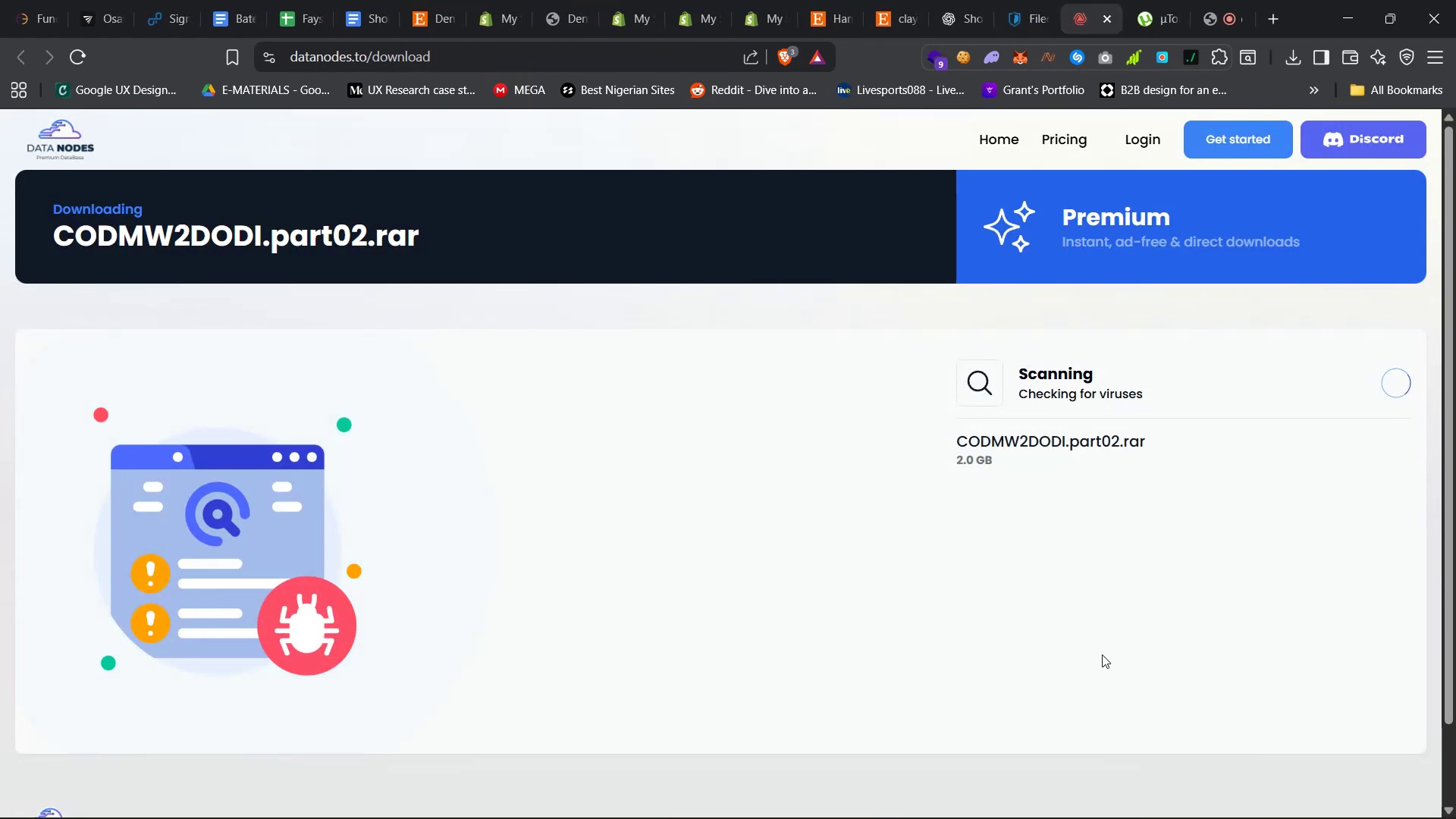 
wait(6.5)
 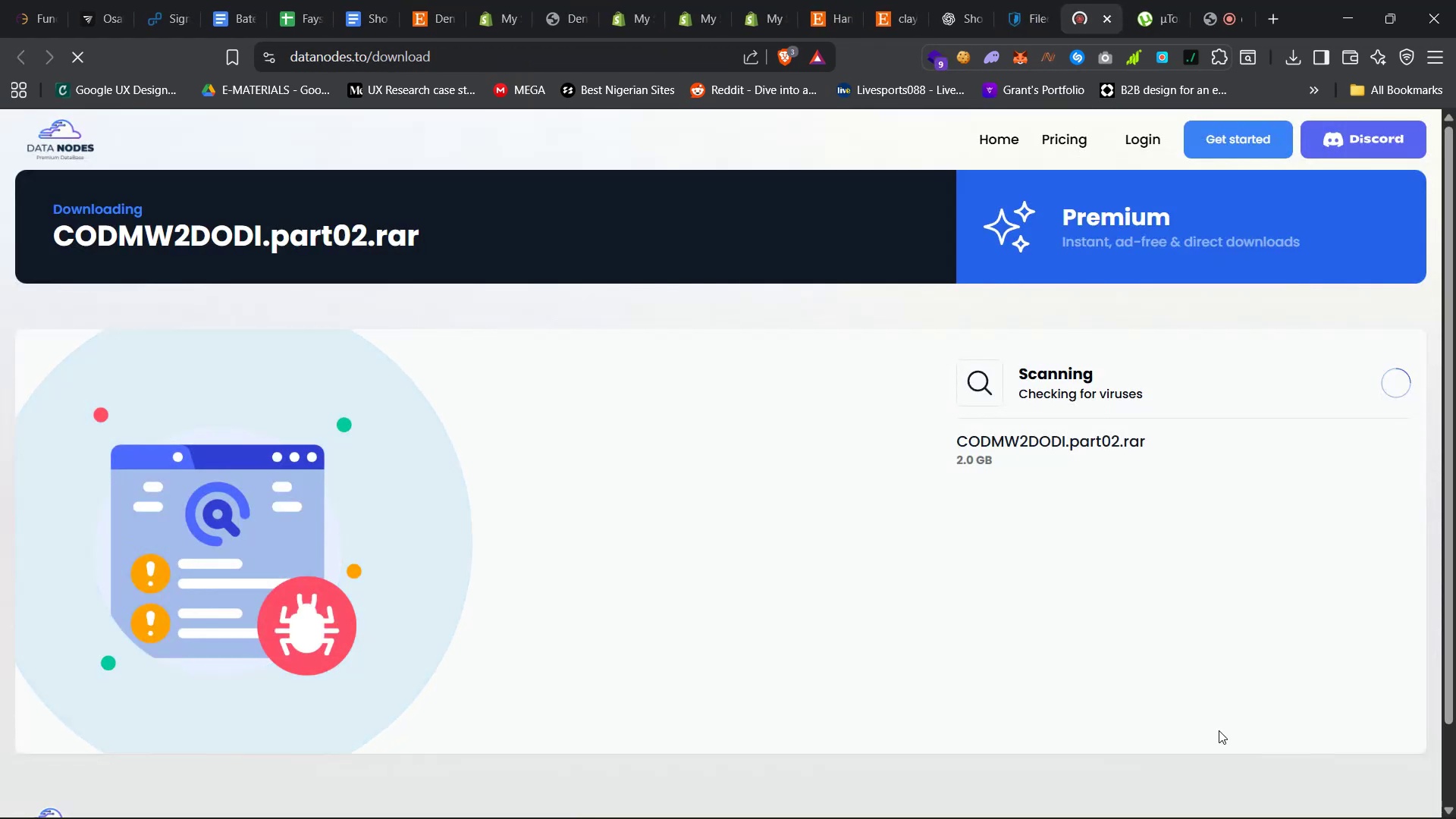 
left_click([362, 0])
 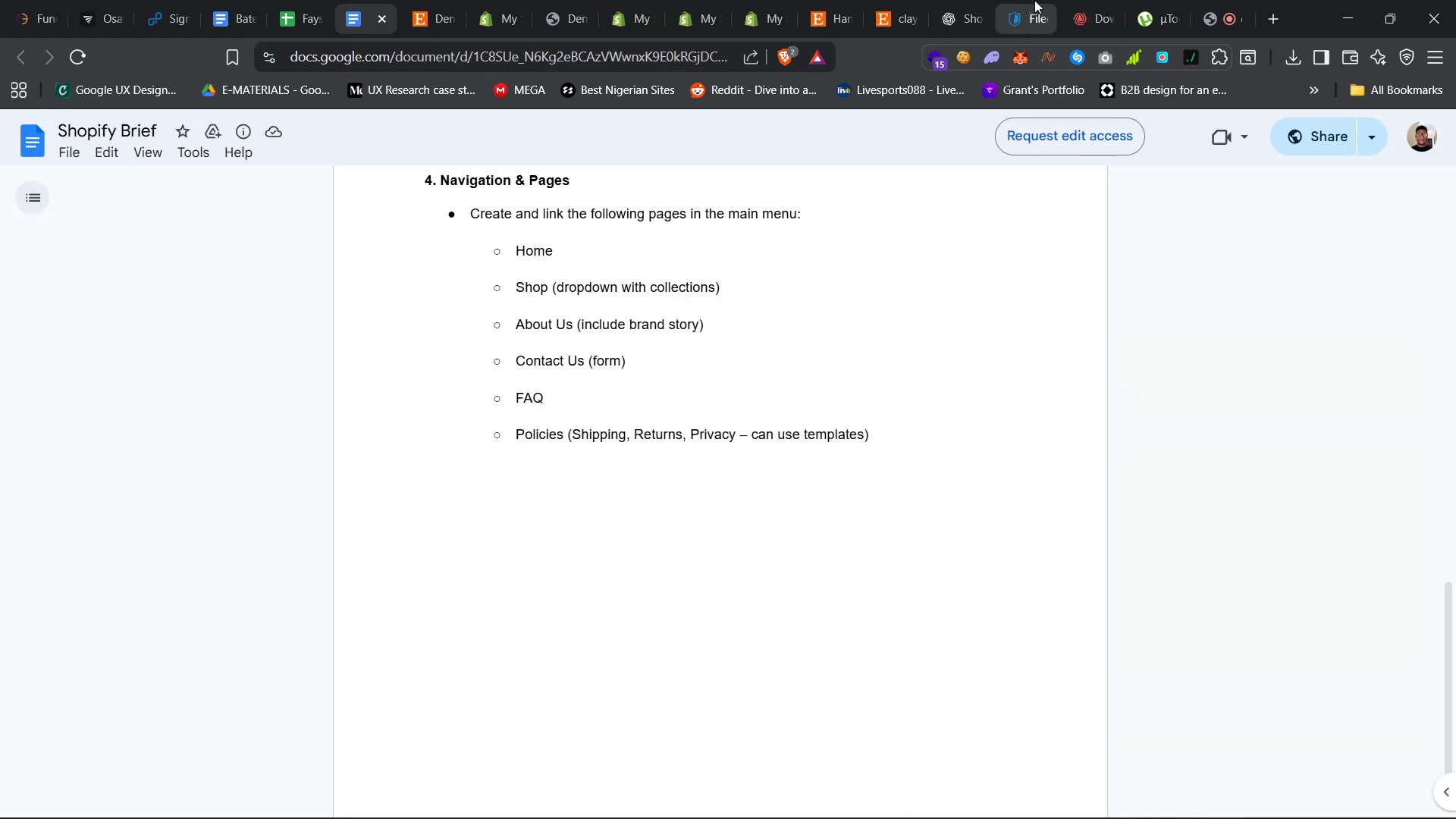 
left_click([1083, 0])
 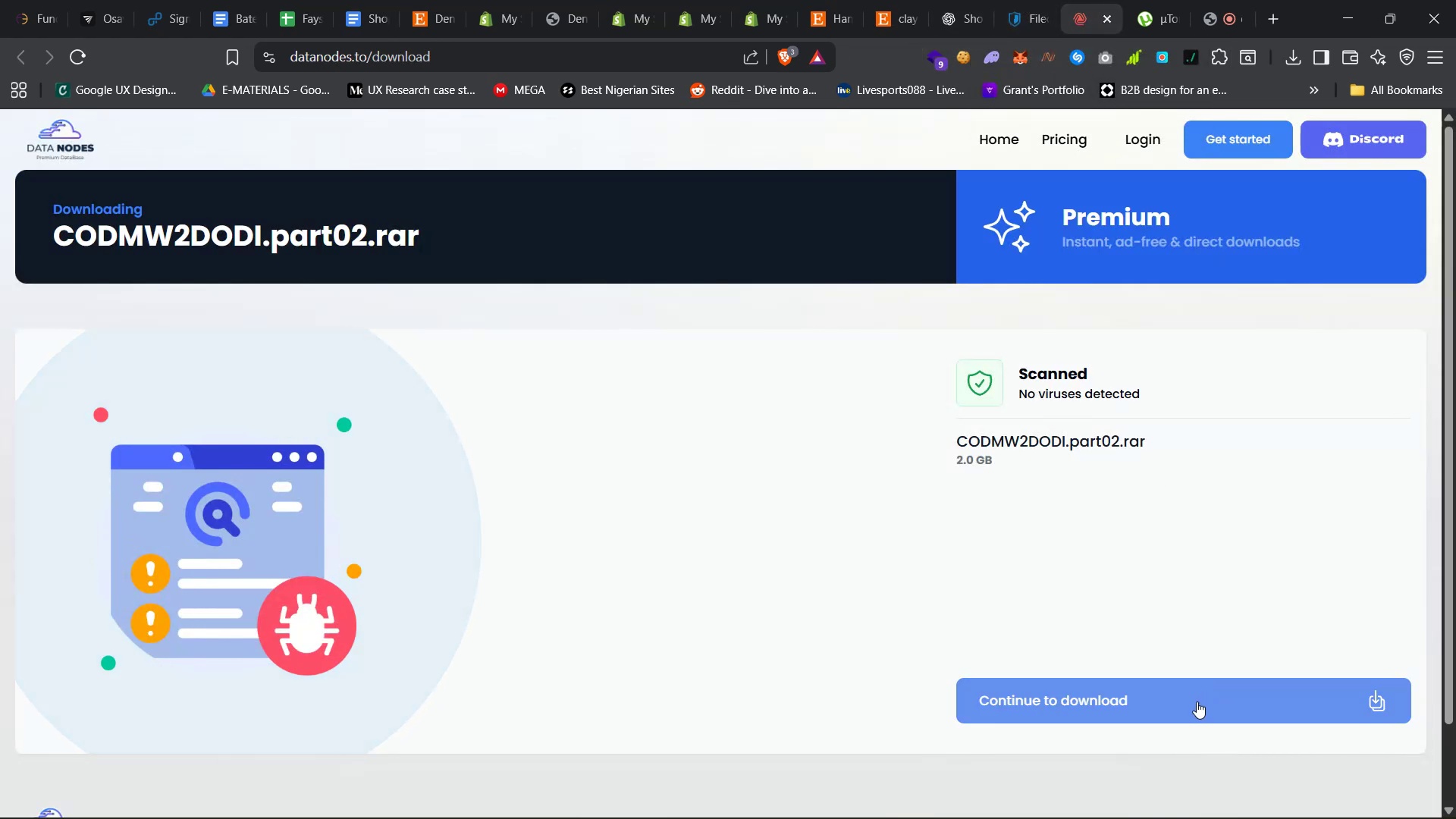 
left_click([1197, 701])
 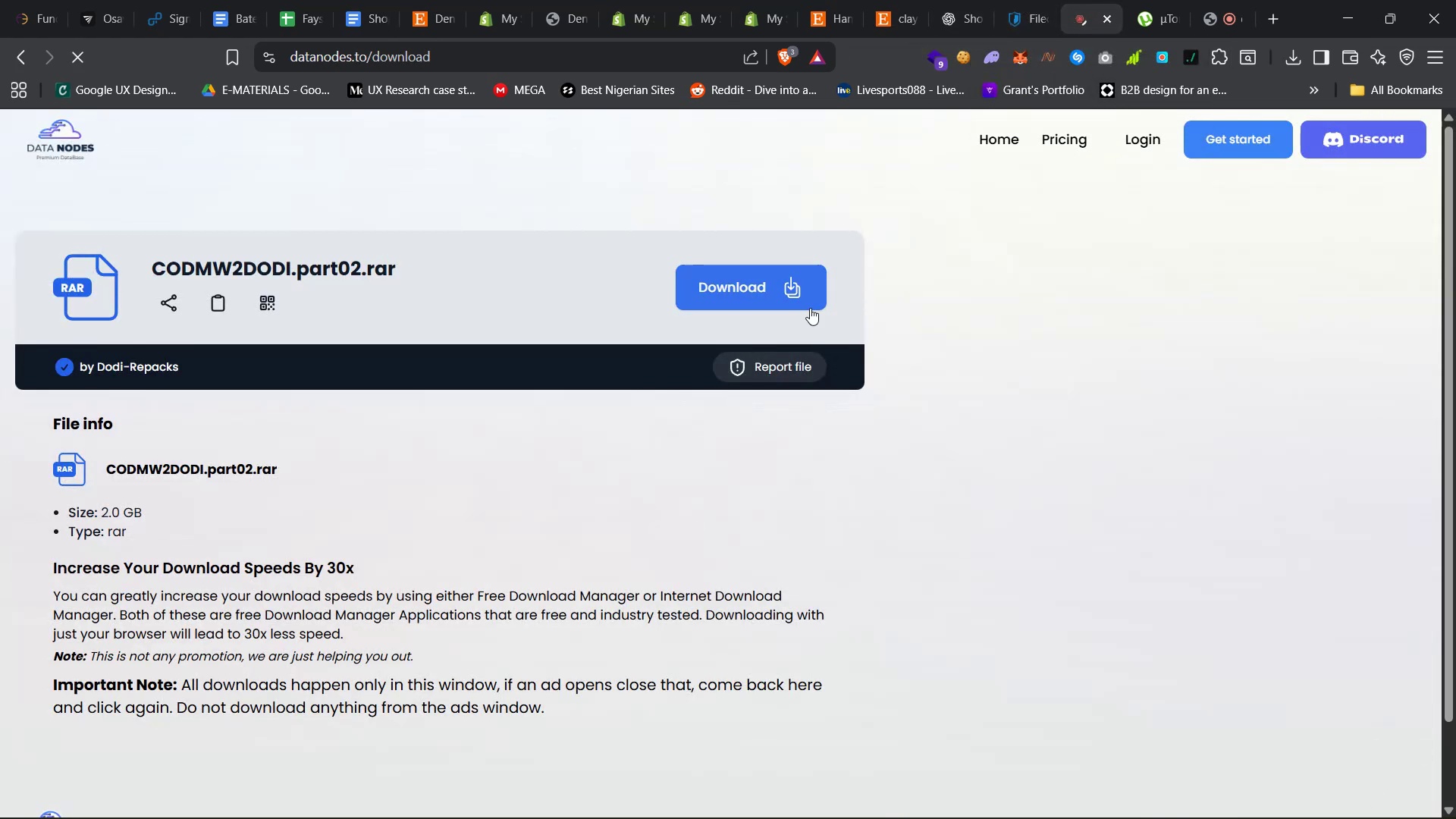 
left_click([745, 295])
 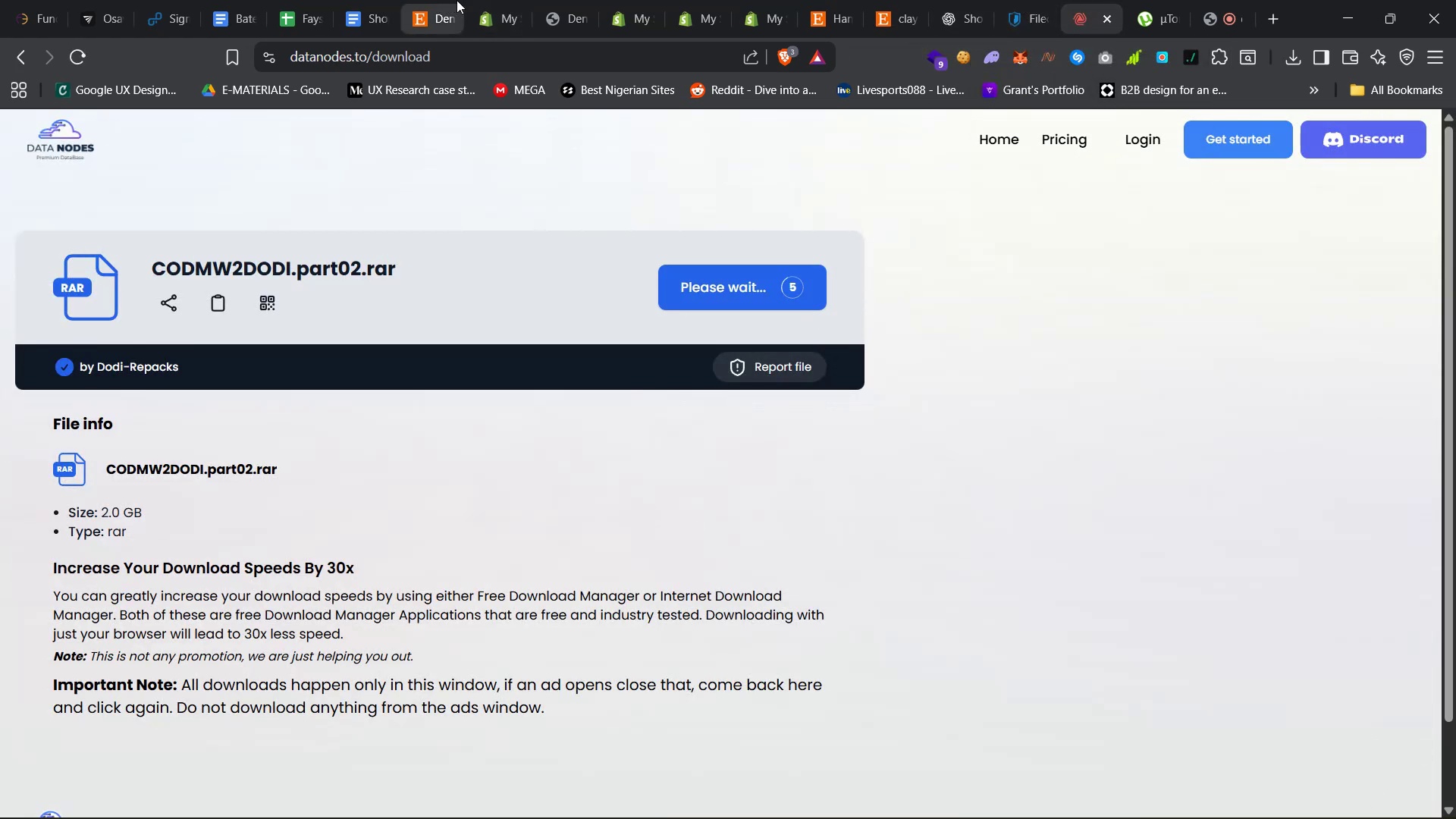 
left_click([485, 0])
 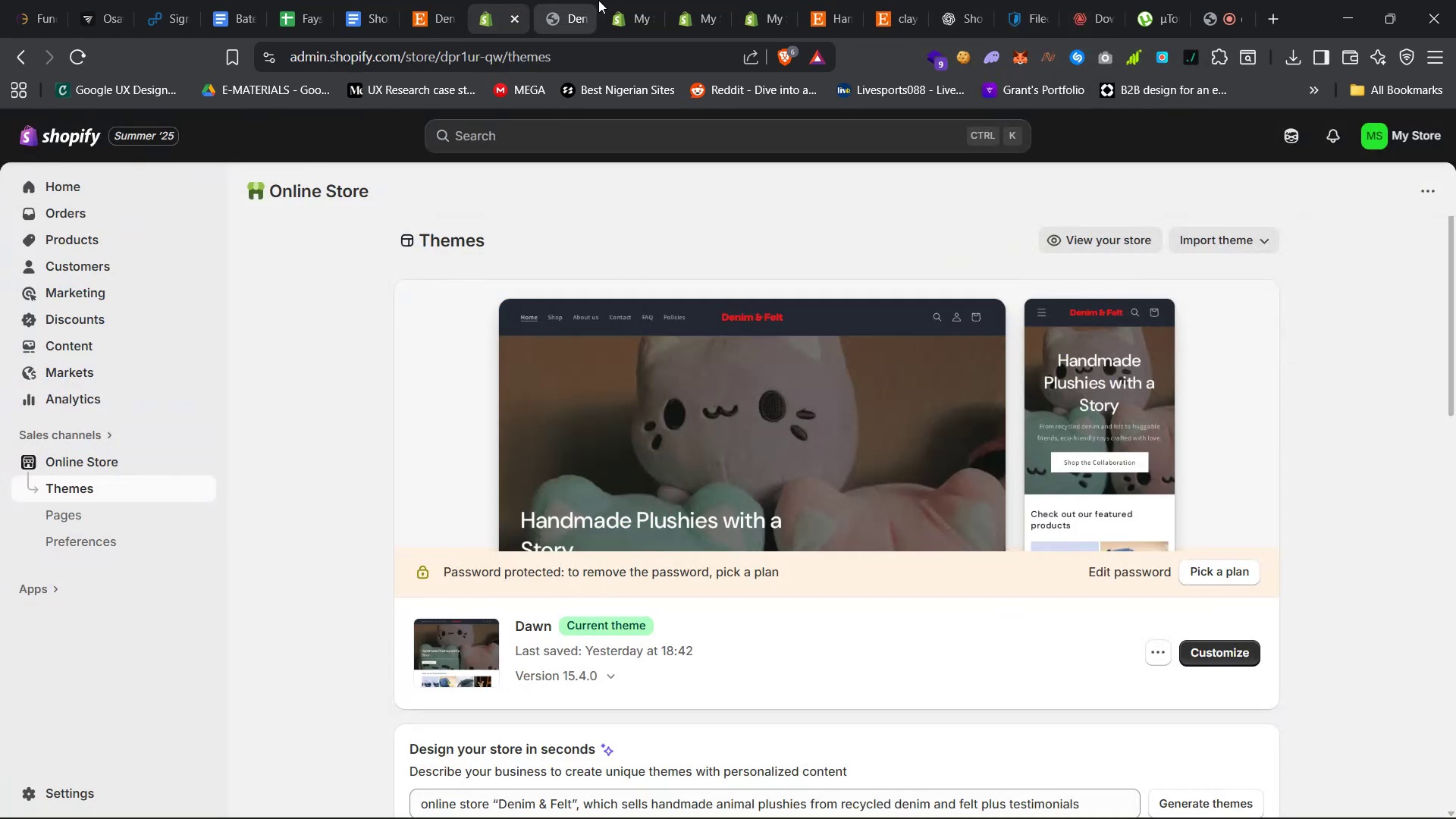 
left_click([620, 0])
 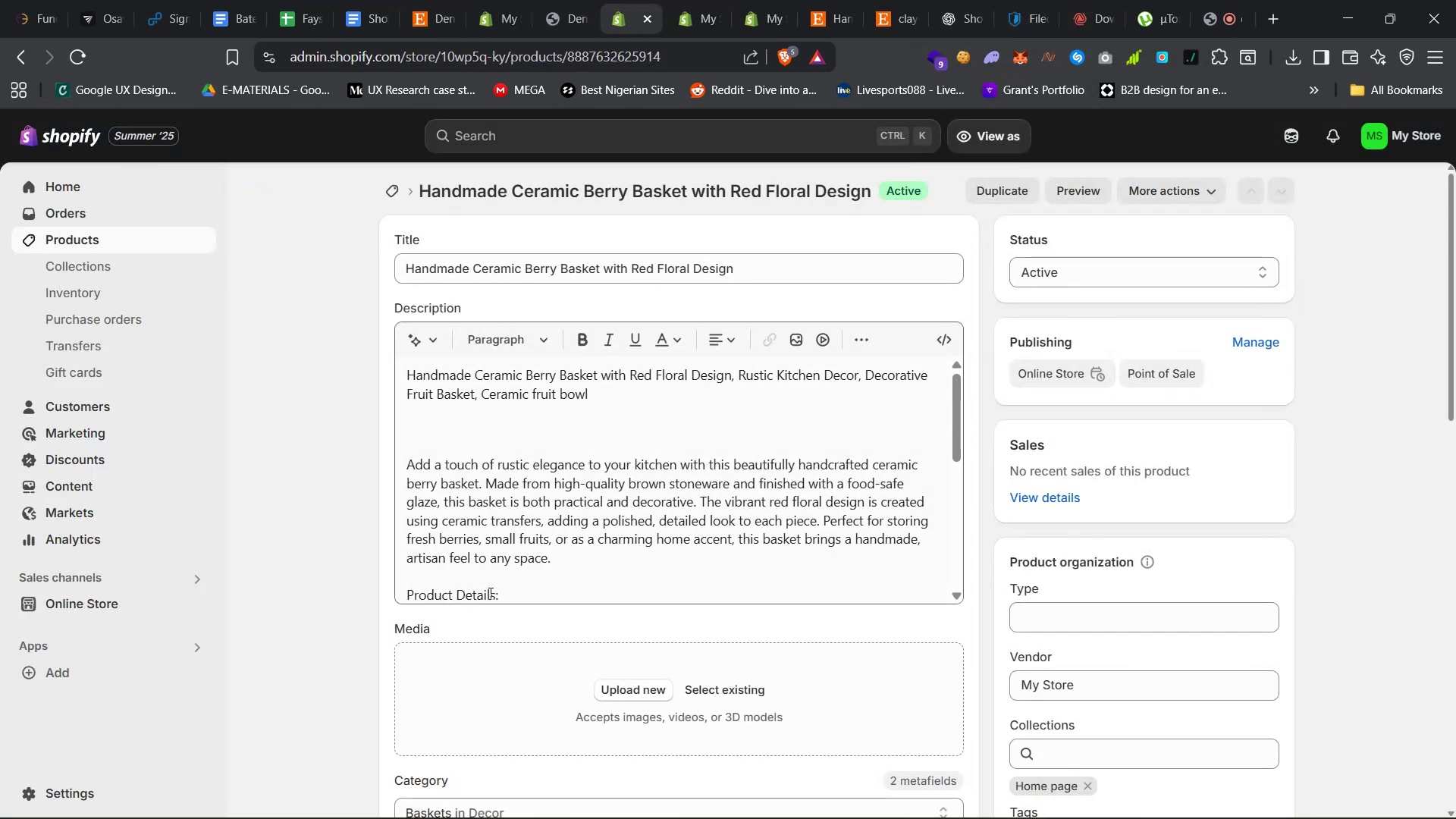 
scroll: coordinate [518, 646], scroll_direction: down, amount: 6.0
 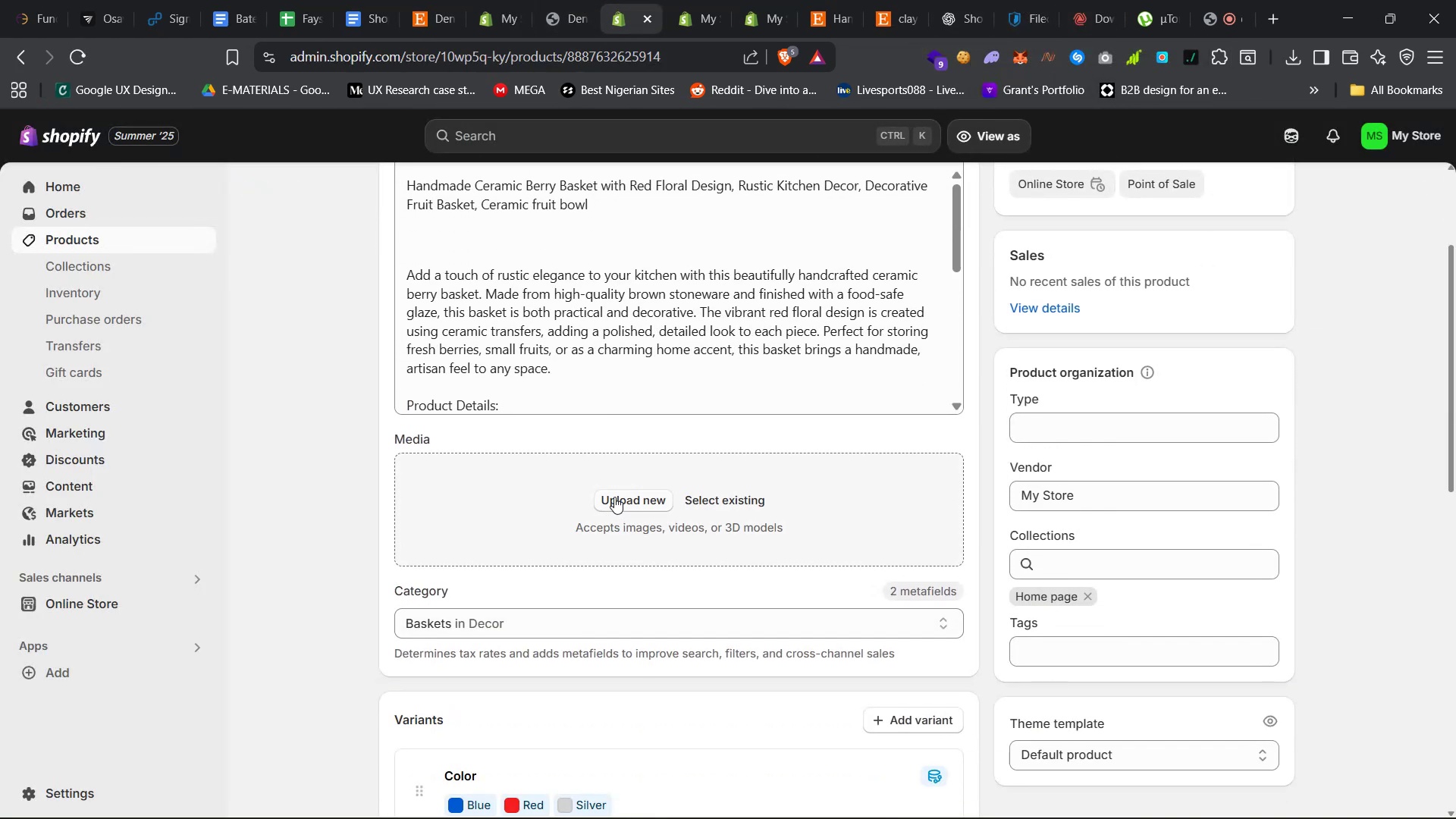 
left_click([623, 488])
 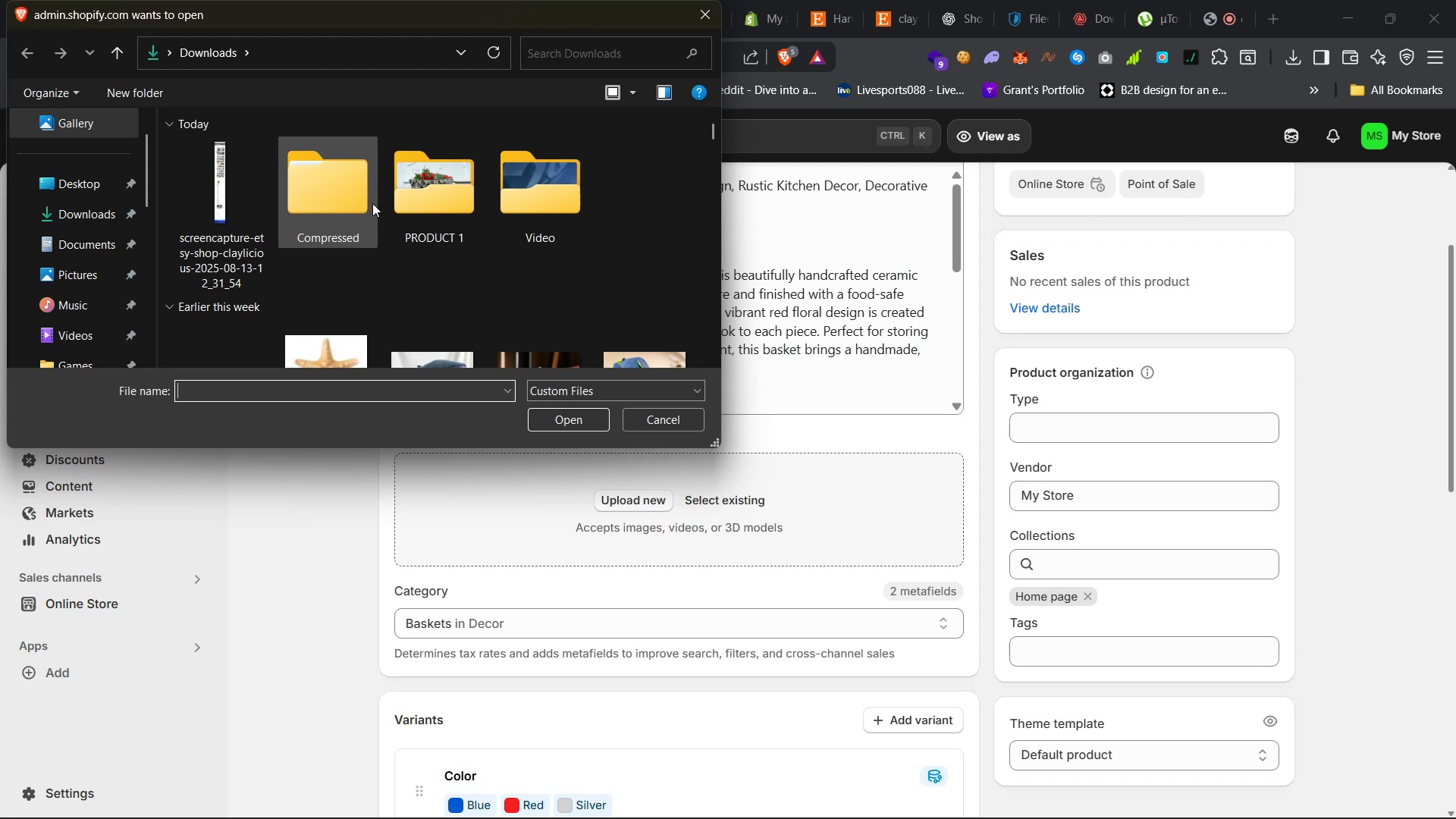 
double_click([402, 208])
 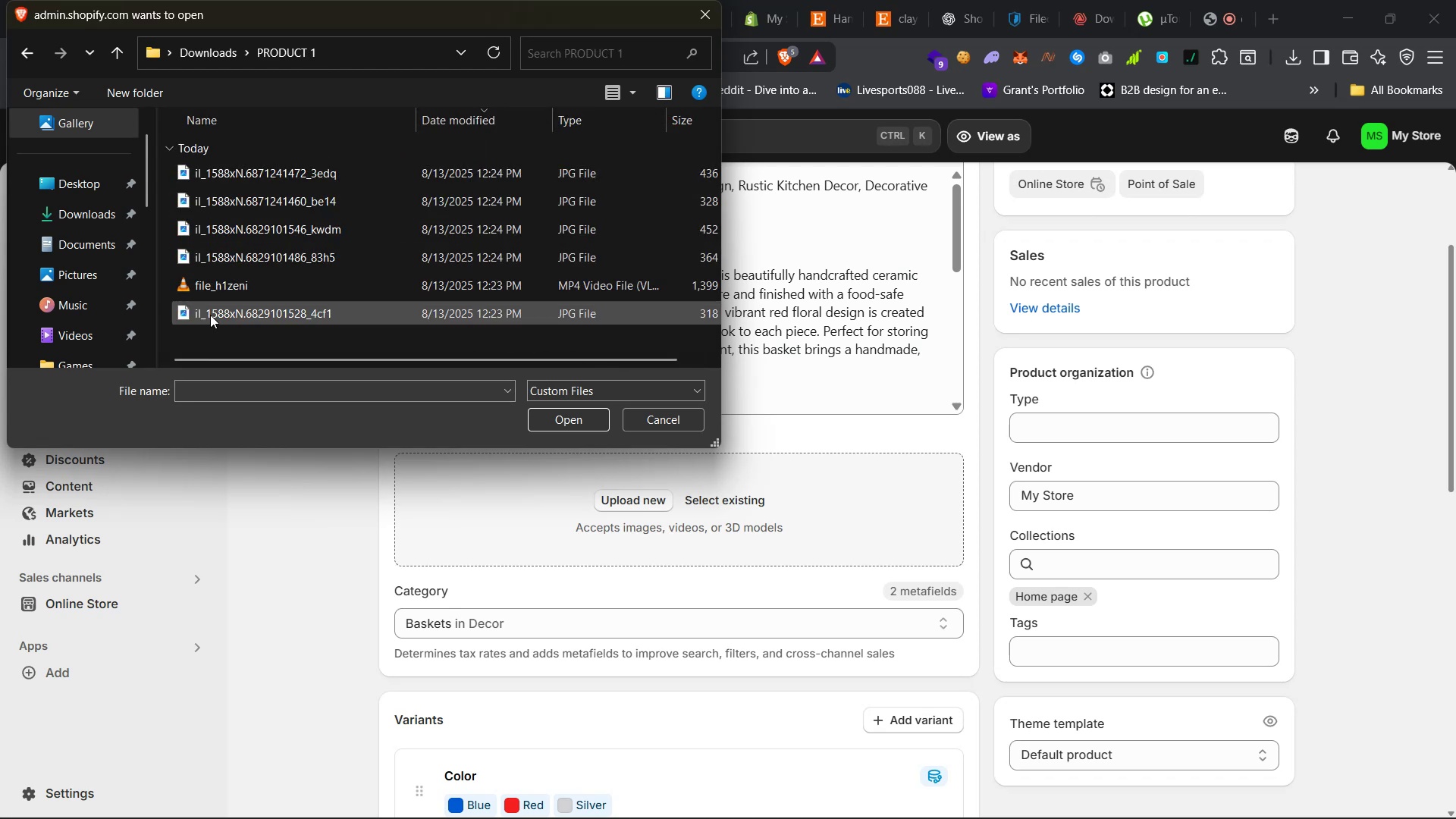 
right_click([228, 334])
 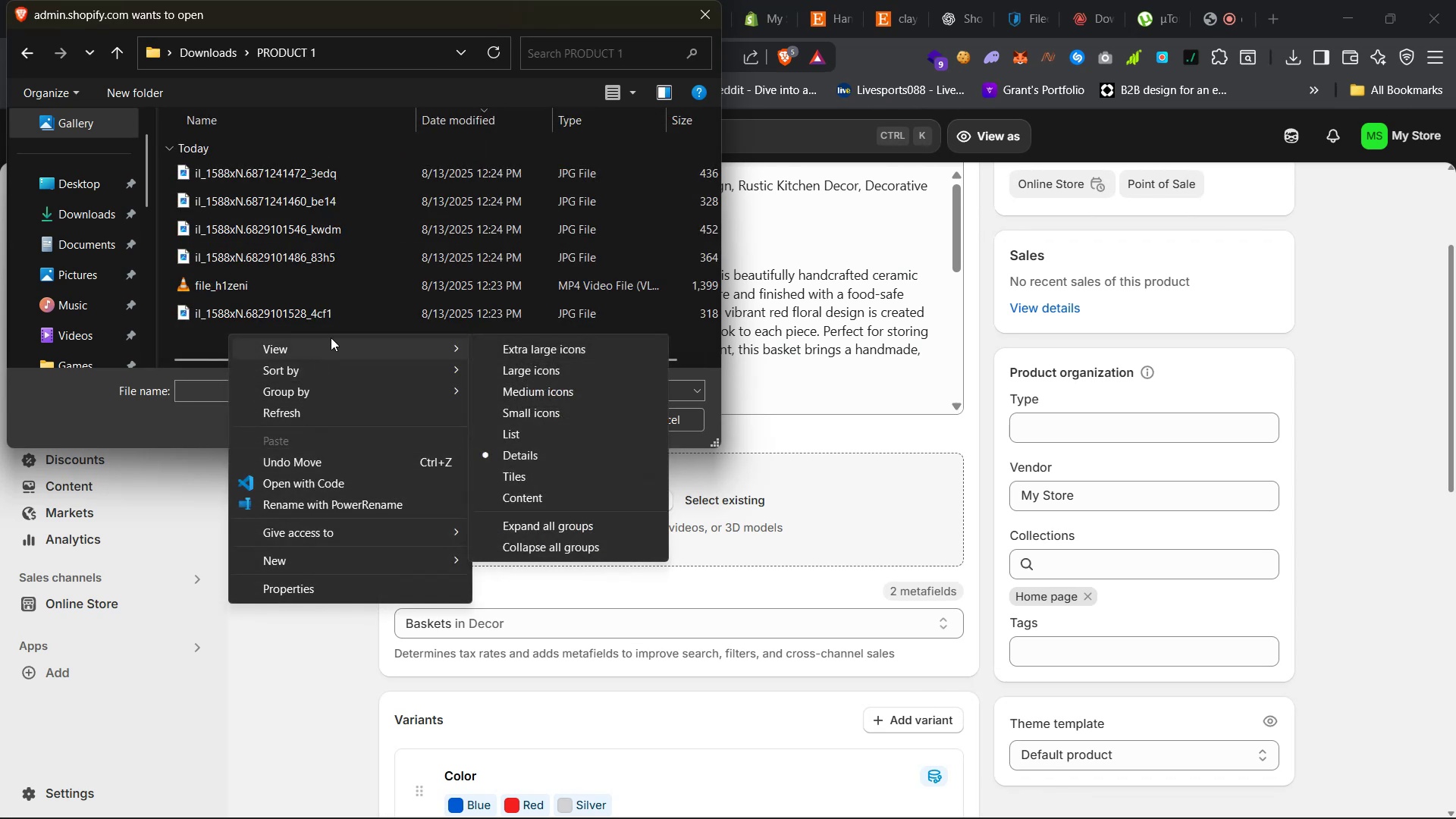 
left_click([535, 375])
 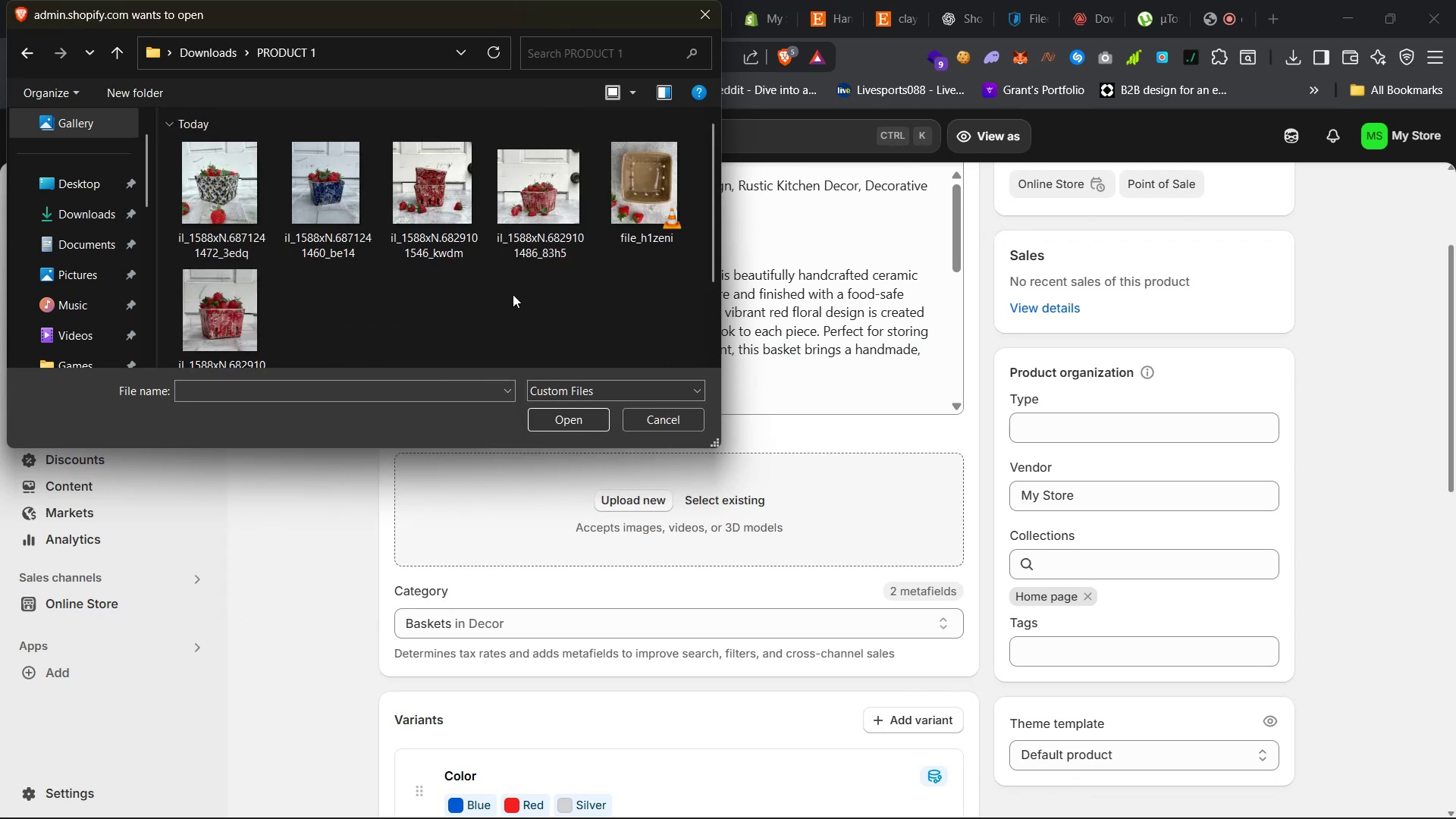 
scroll: coordinate [551, 245], scroll_direction: down, amount: 6.0
 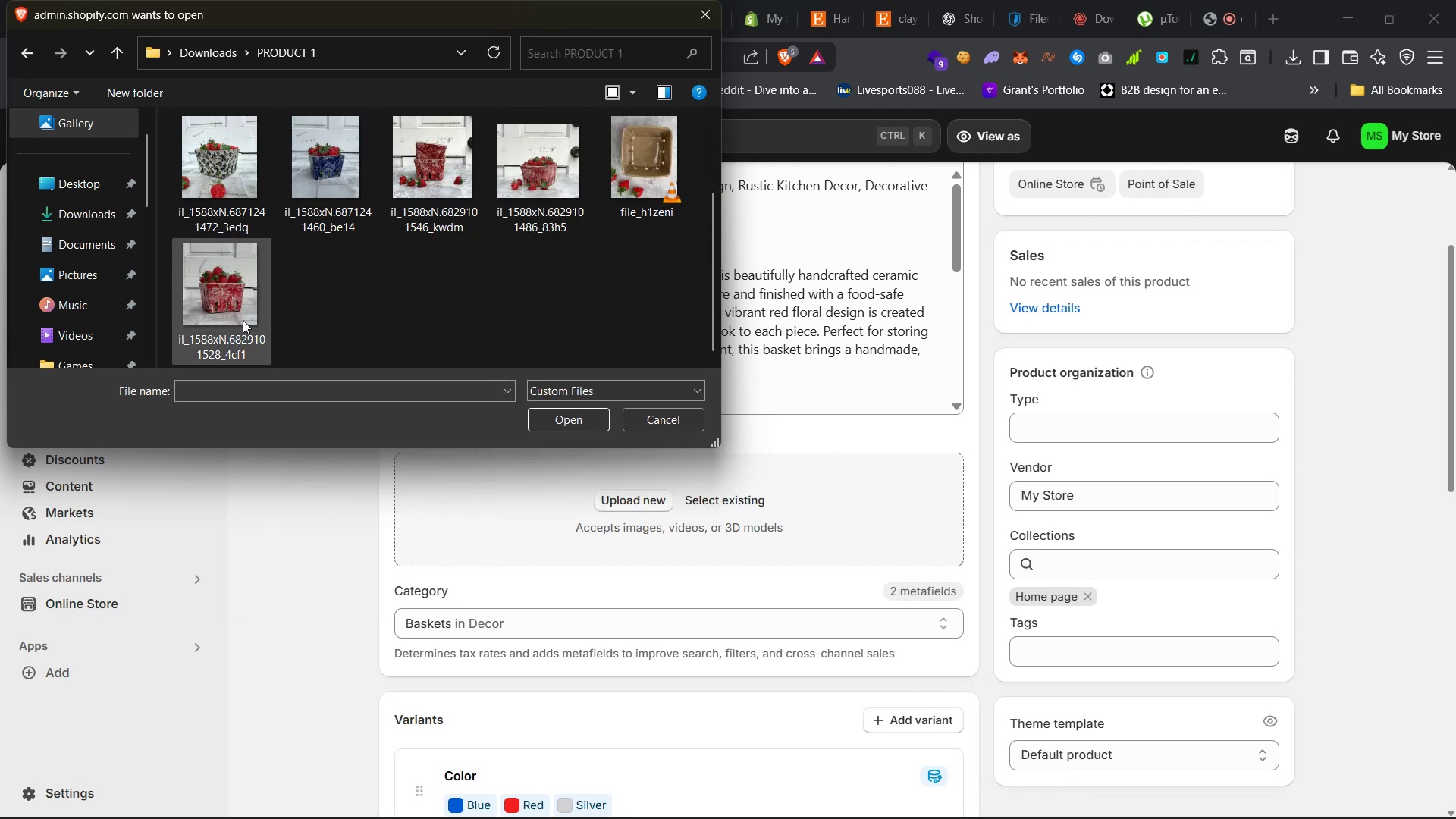 
right_click([315, 290])
 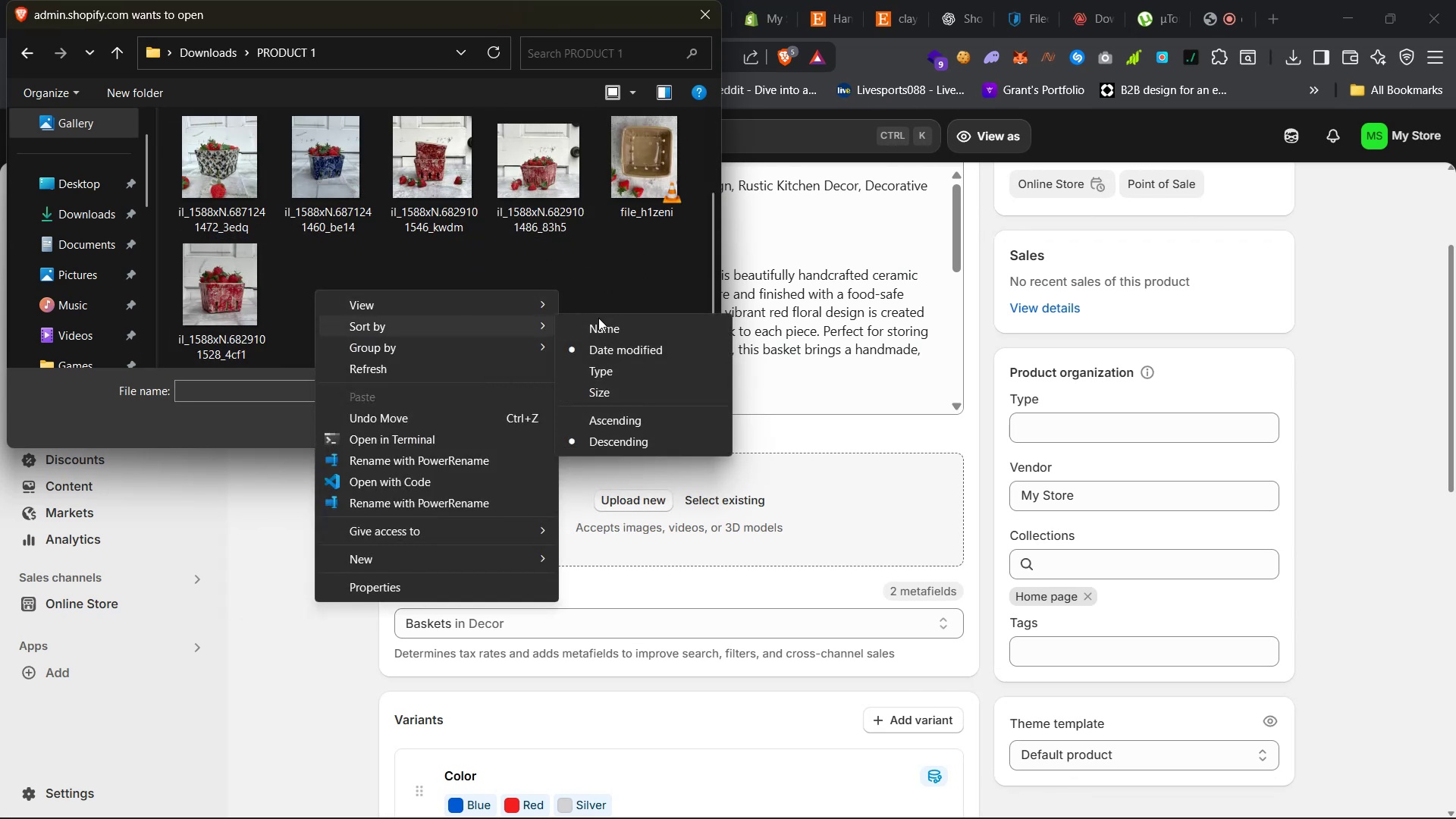 
left_click([604, 326])
 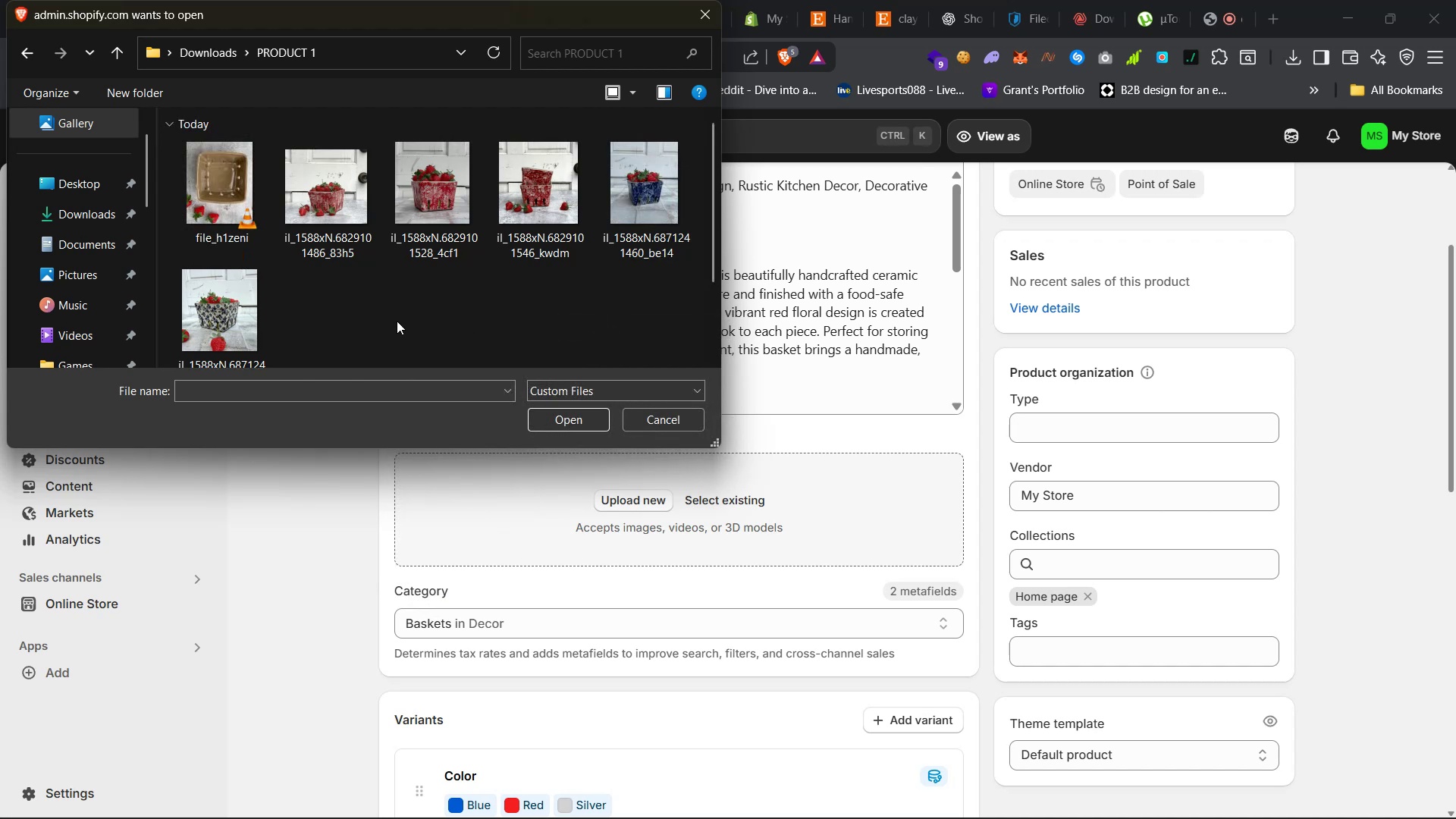 
right_click([389, 319])
 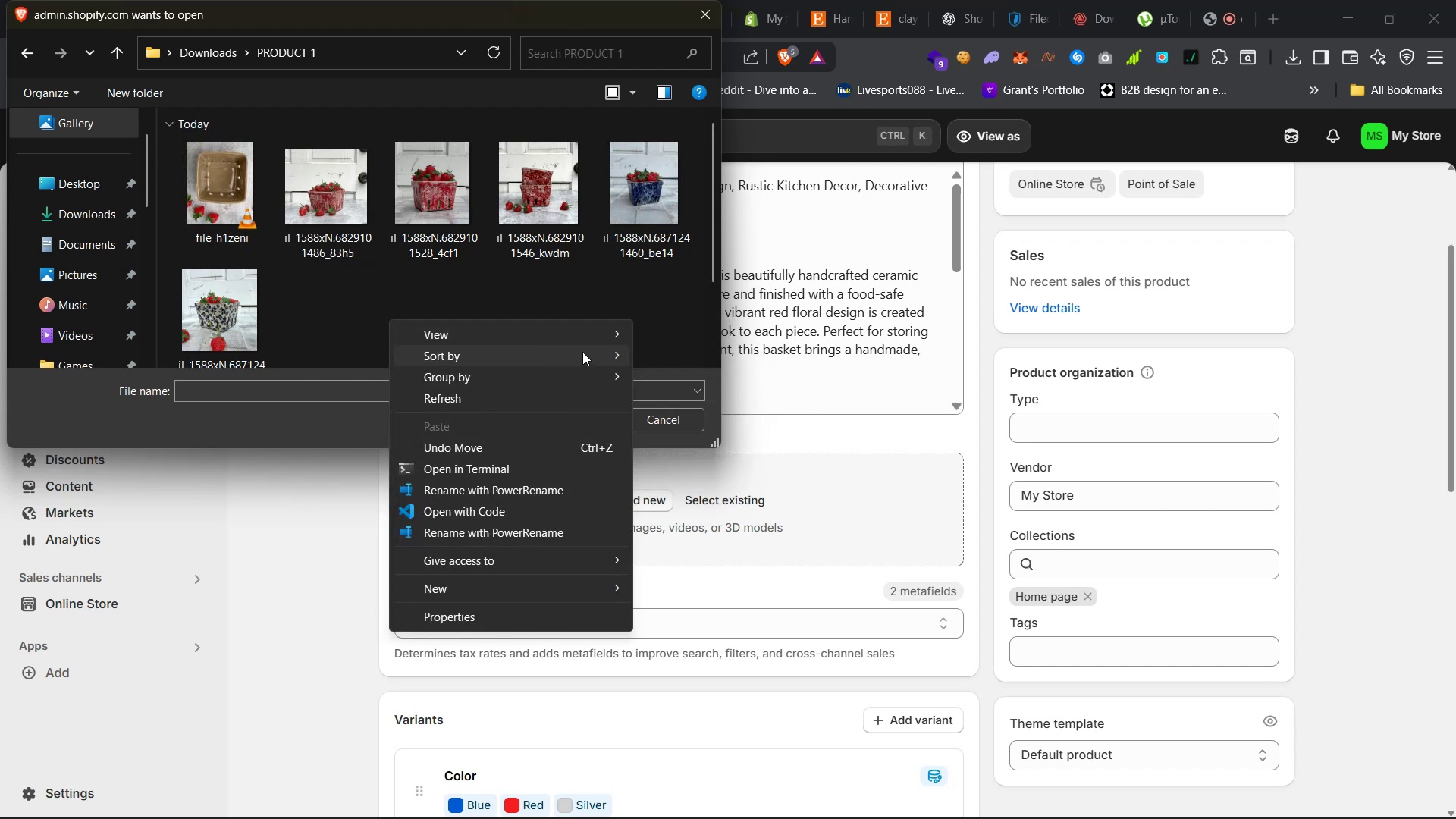 
left_click([651, 376])
 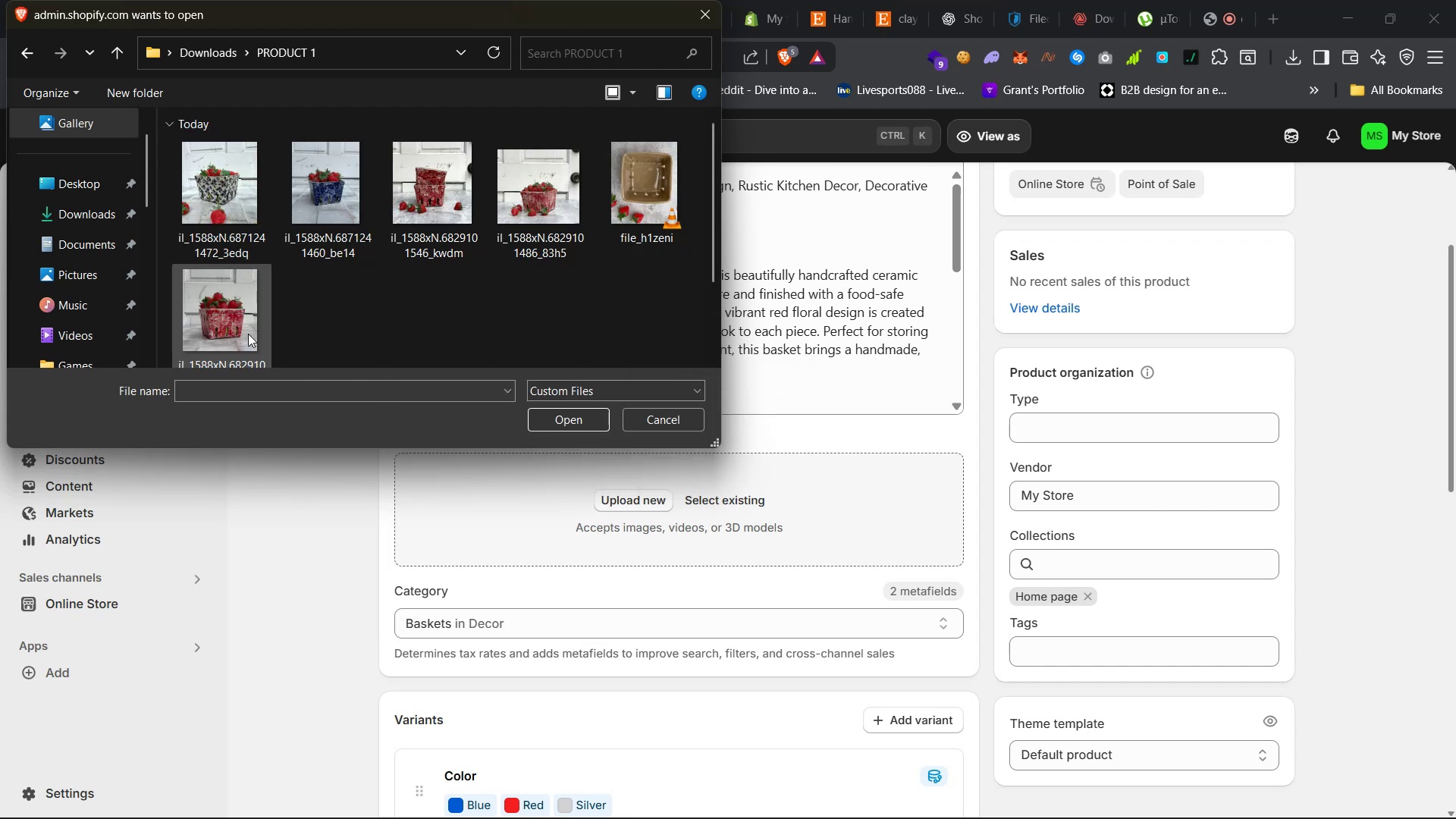 
left_click([237, 334])
 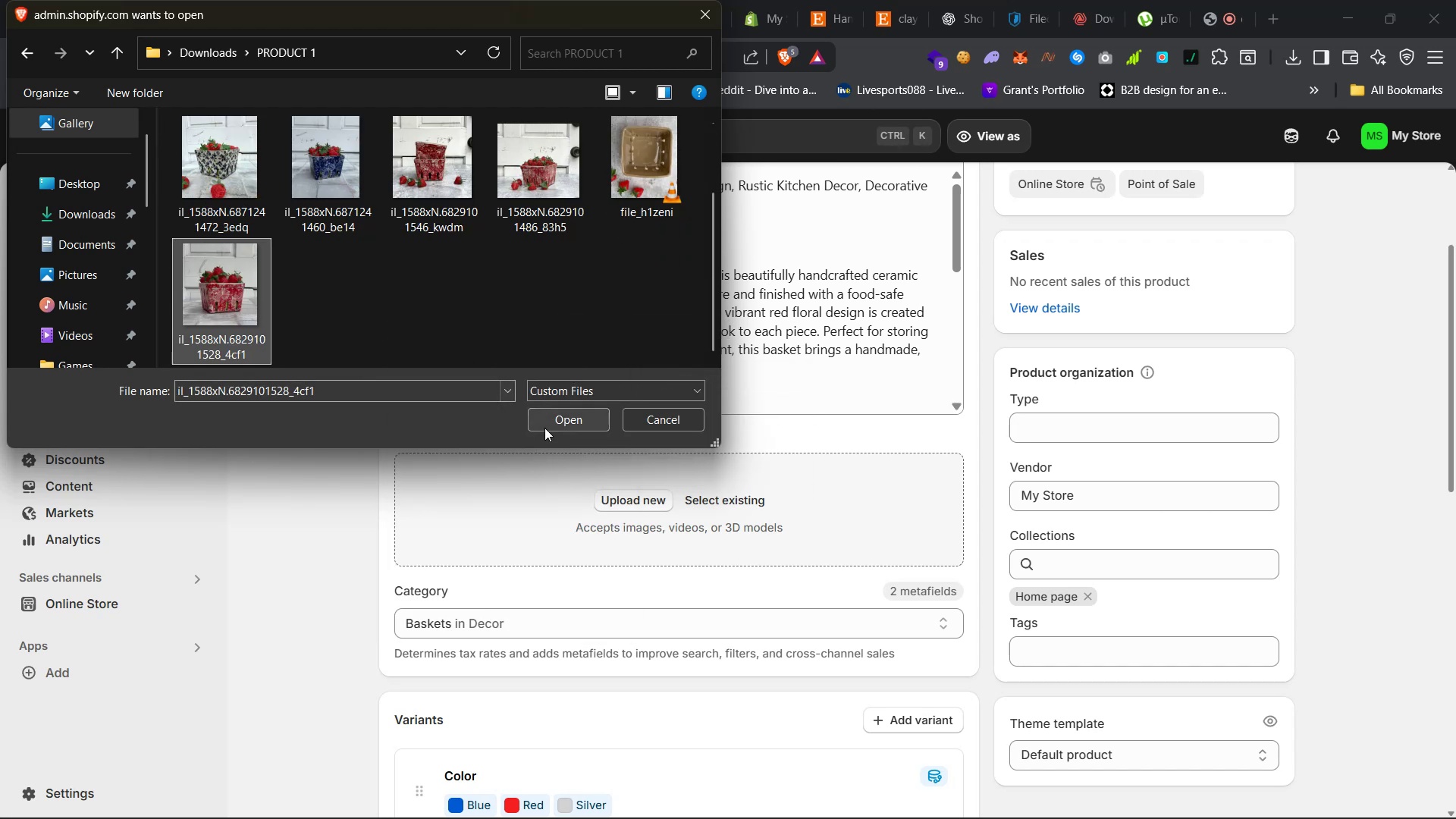 
left_click([549, 423])
 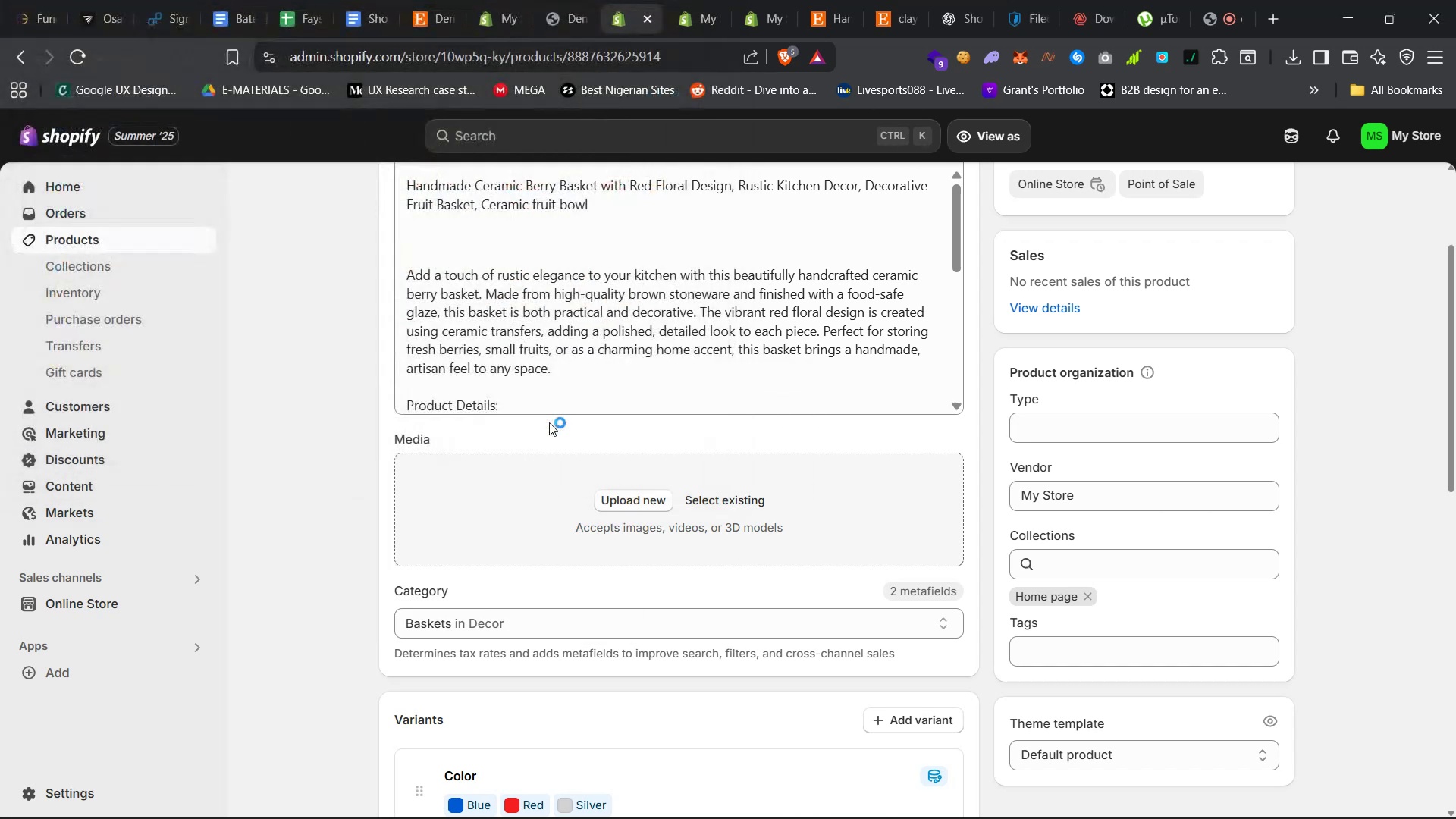 
mouse_move([530, 392])
 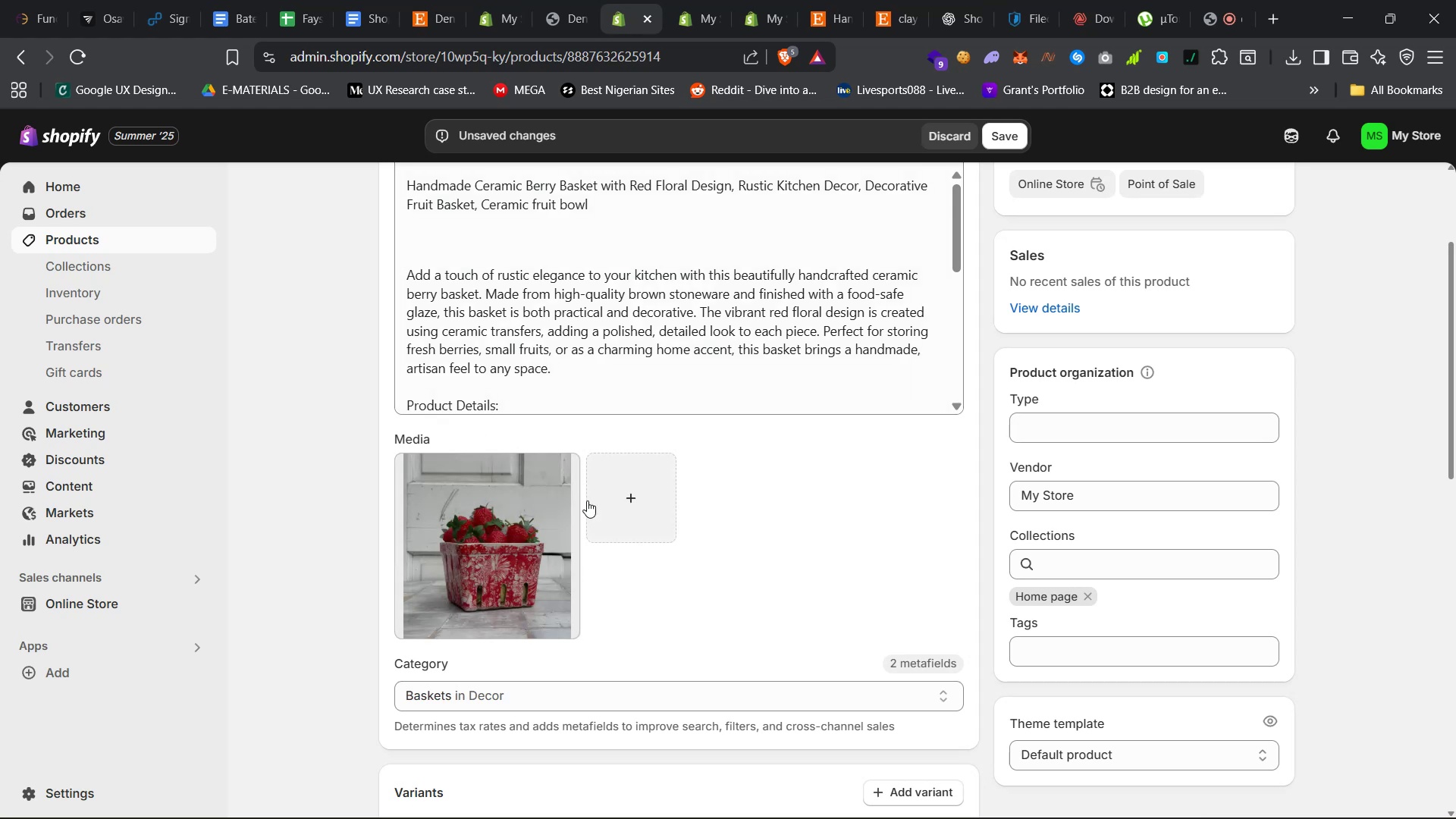 
left_click([598, 499])
 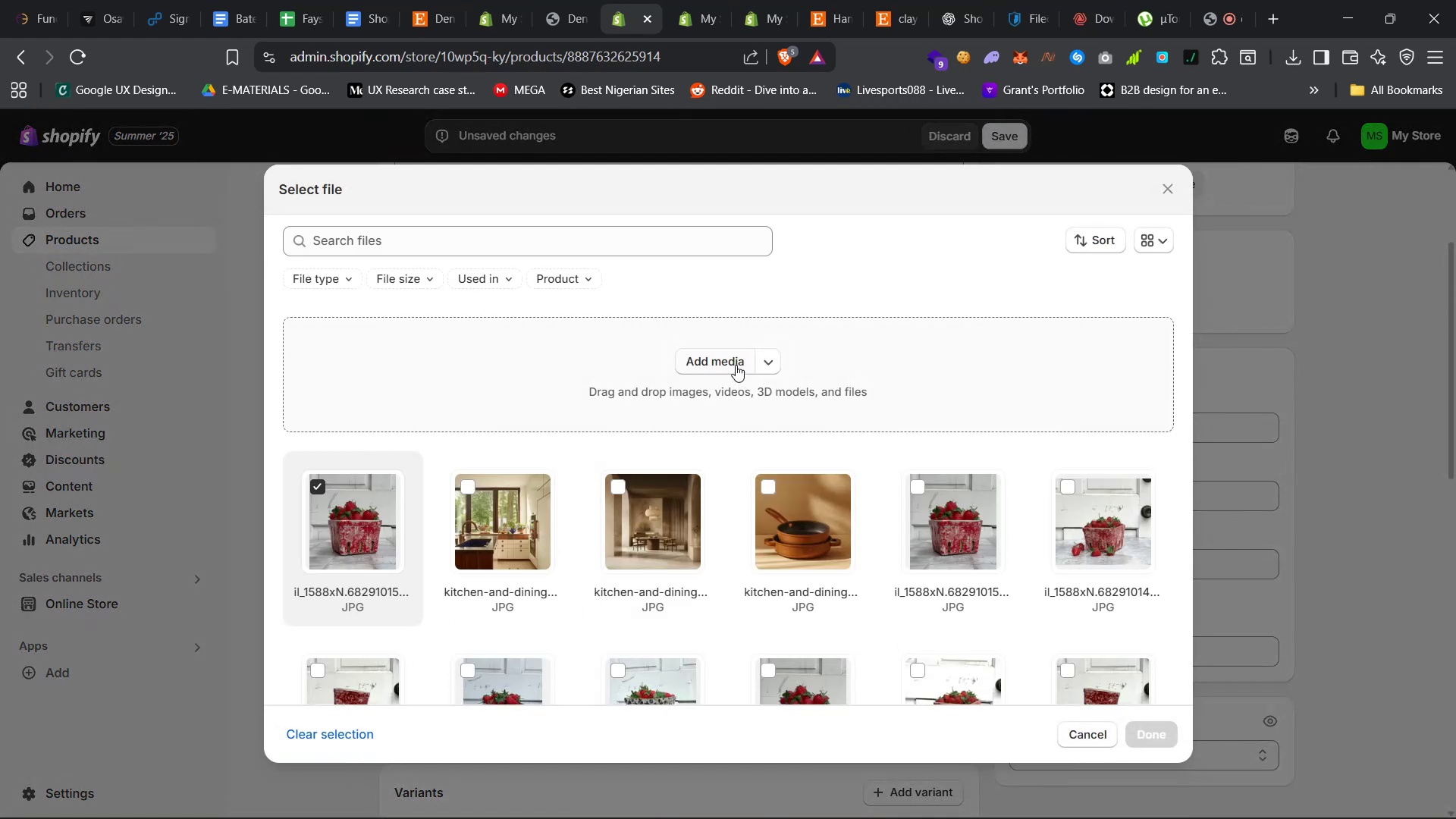 
left_click([733, 356])
 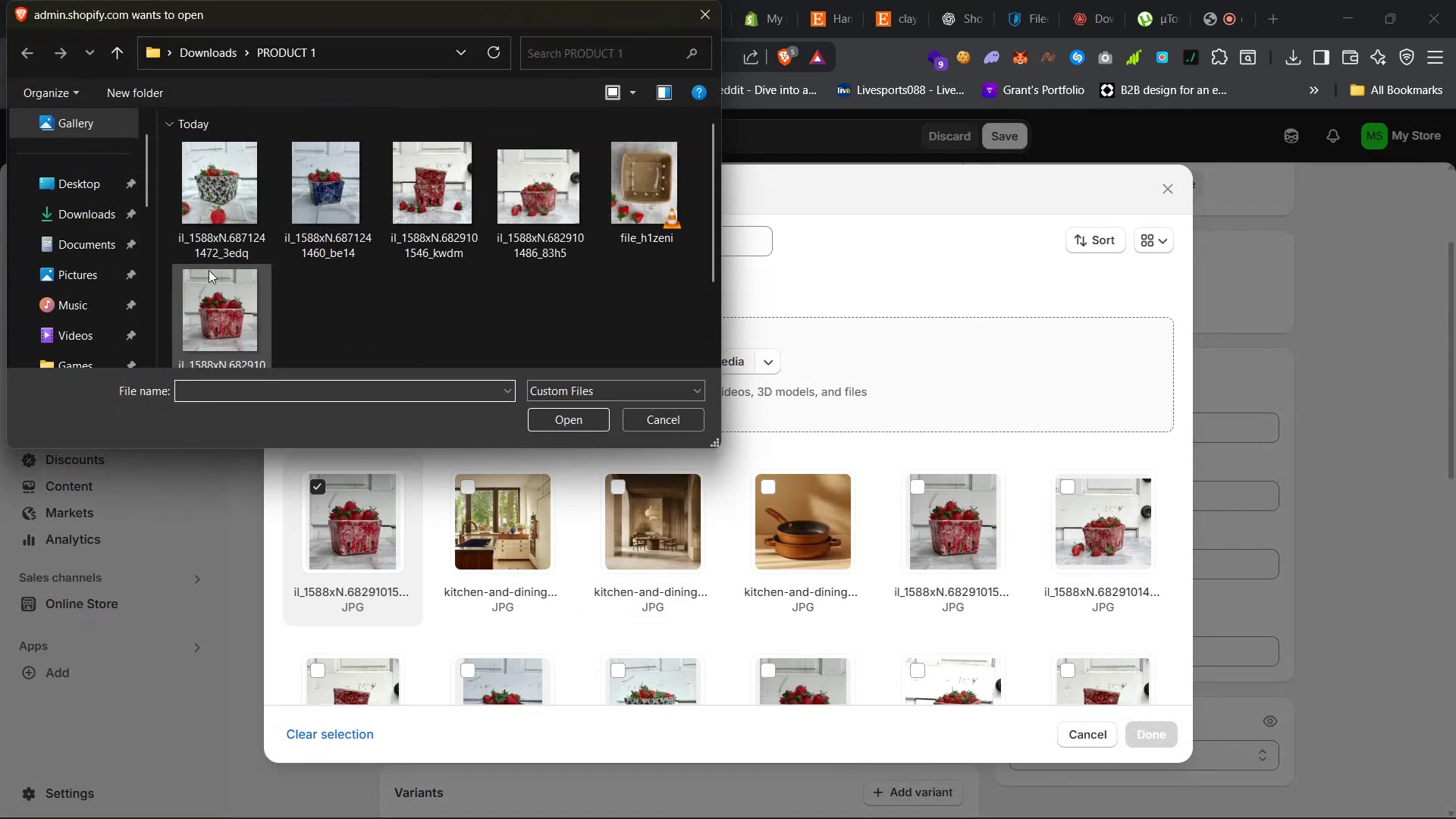 
scroll: coordinate [252, 300], scroll_direction: up, amount: 3.0
 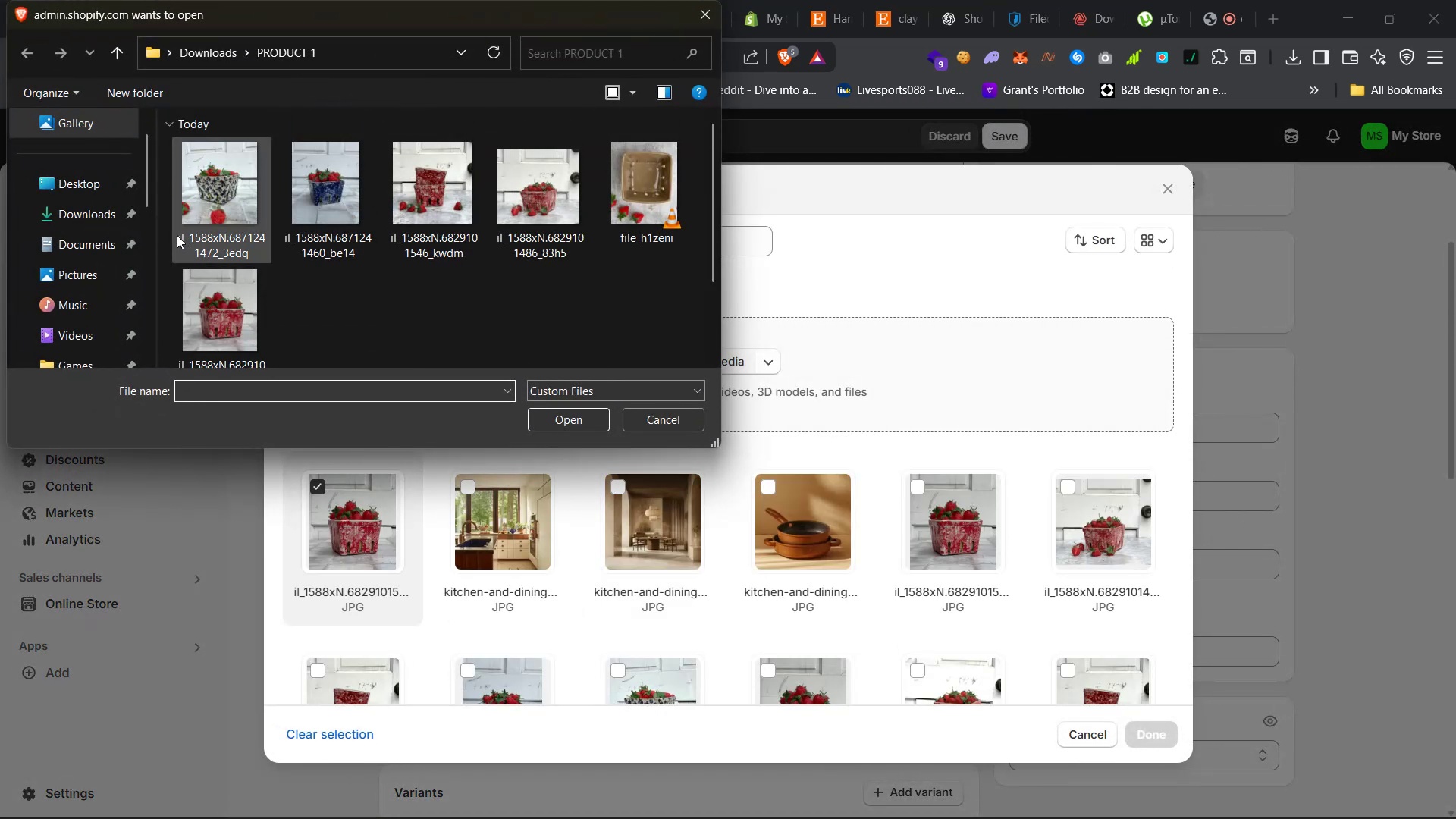 
left_click_drag(start_coordinate=[171, 231], to_coordinate=[632, 230])
 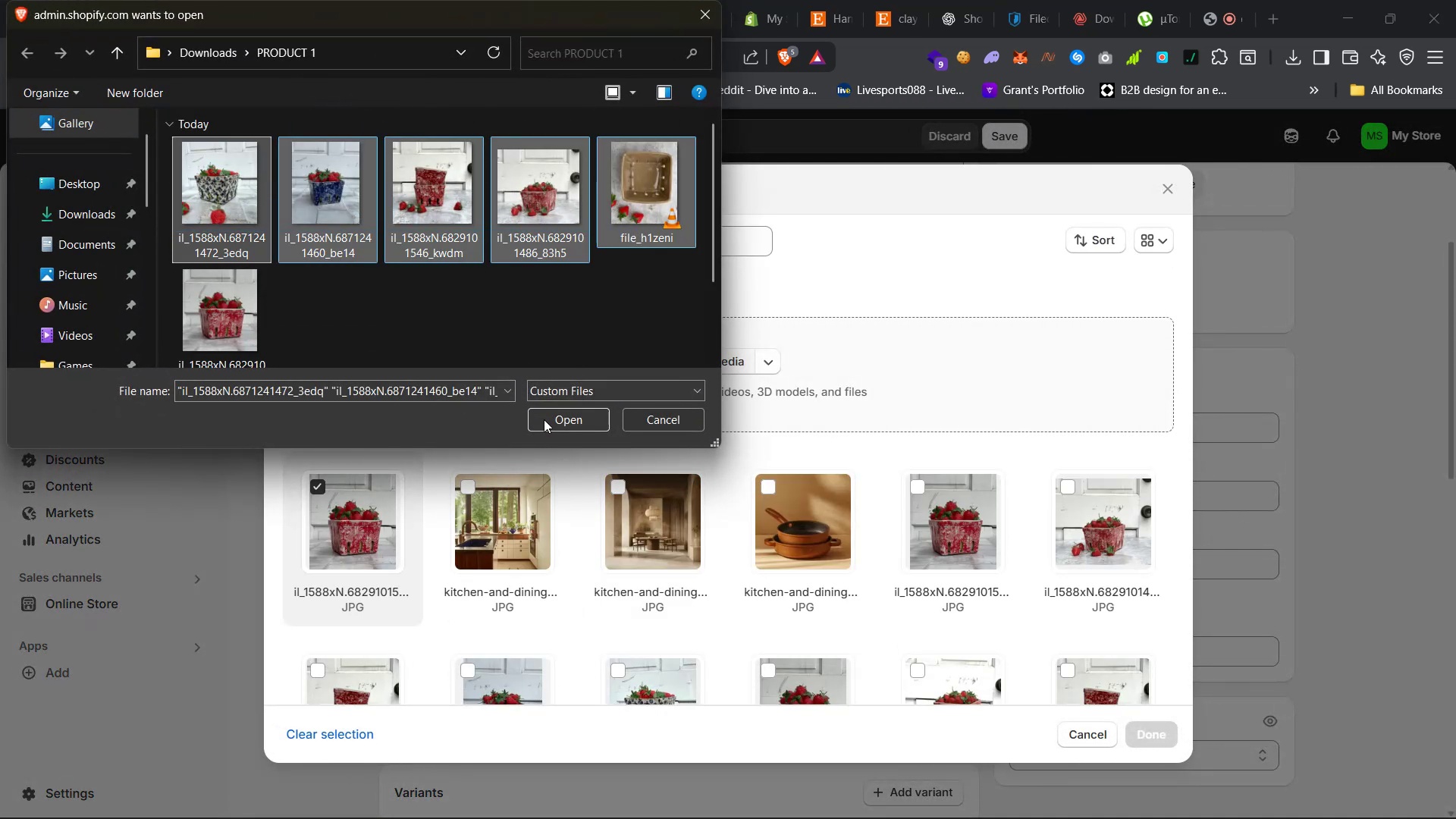 
left_click([544, 419])
 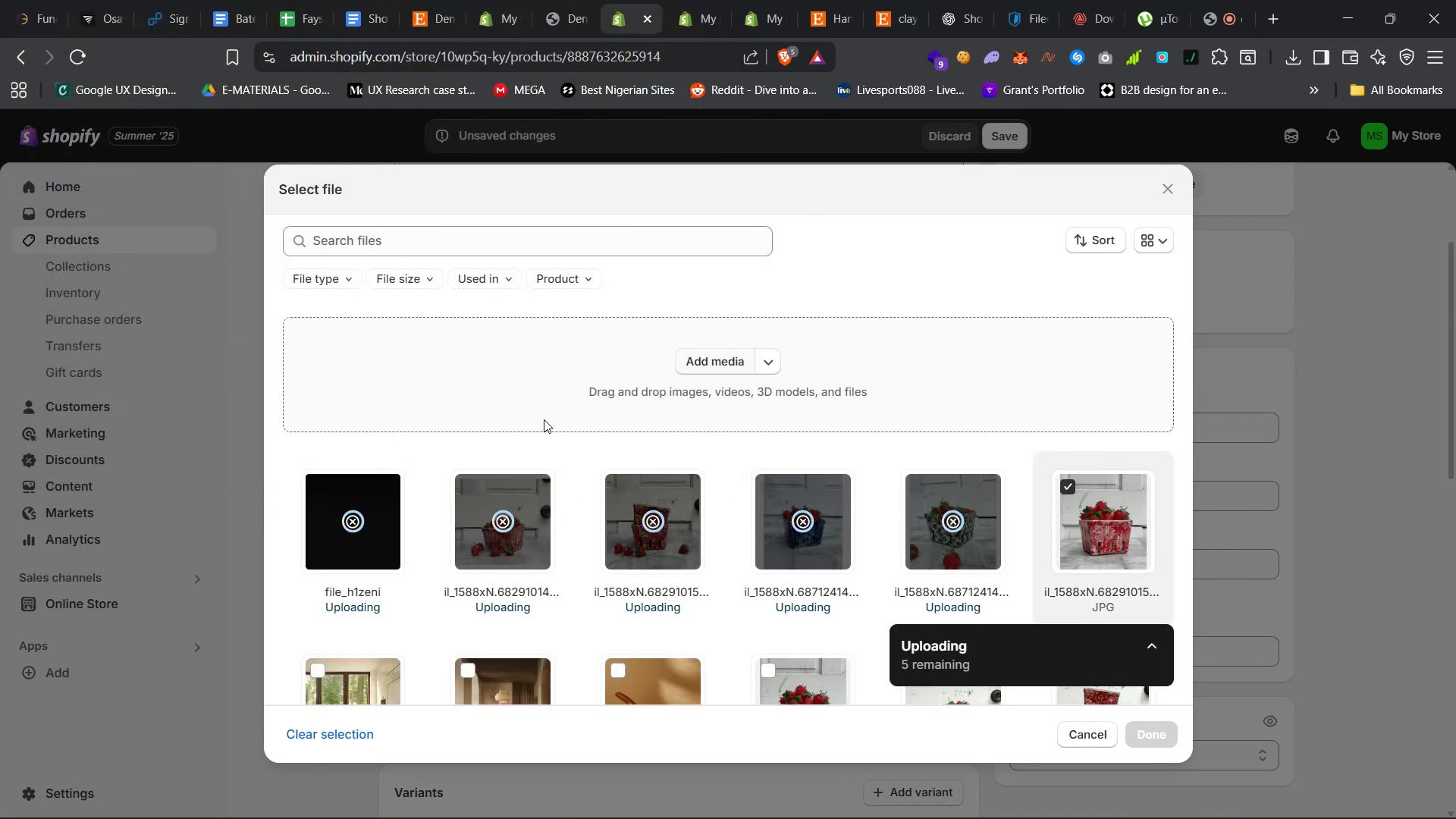 
scroll: coordinate [532, 472], scroll_direction: down, amount: 44.0
 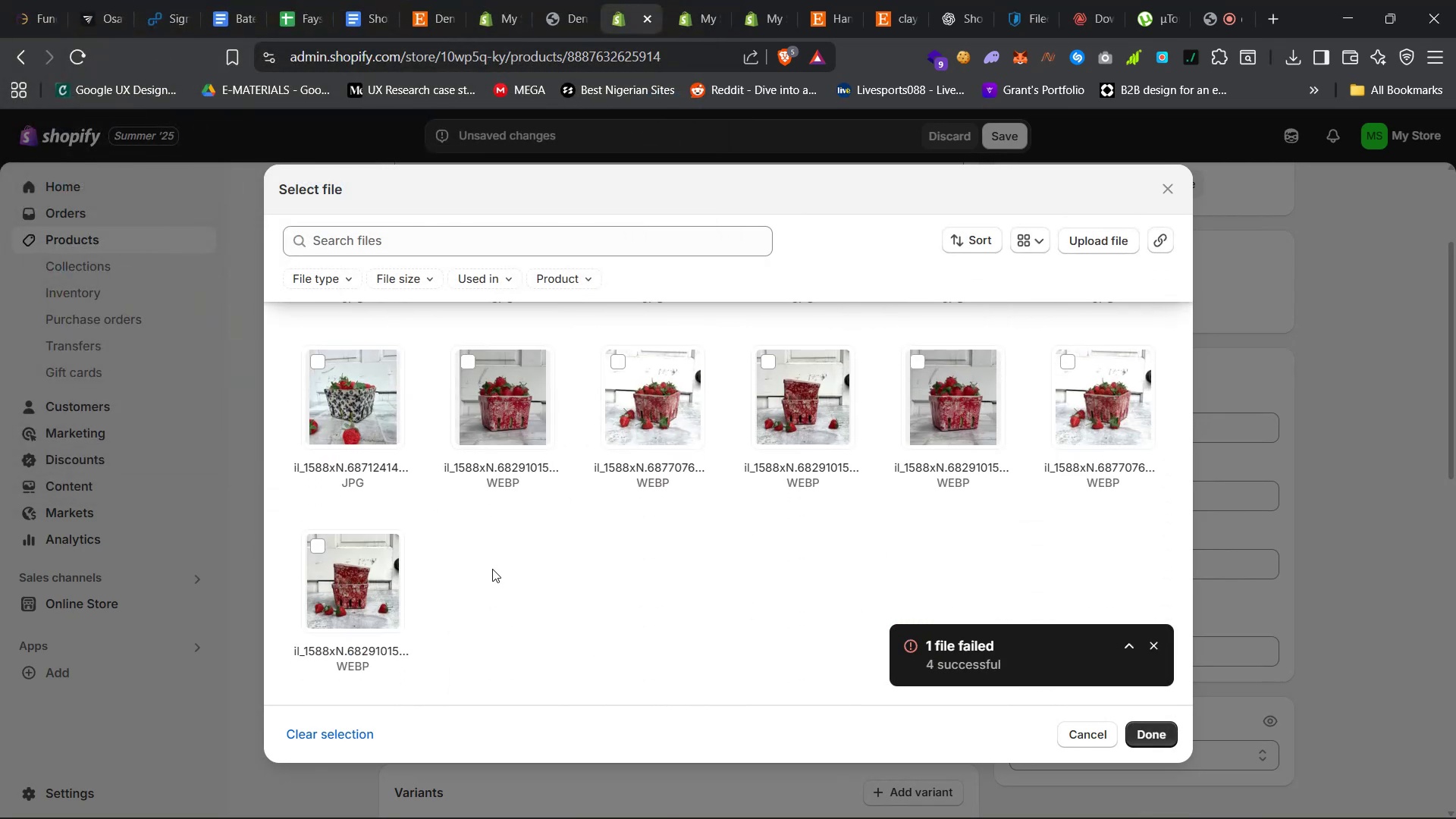 
scroll: coordinate [491, 571], scroll_direction: up, amount: 36.0
 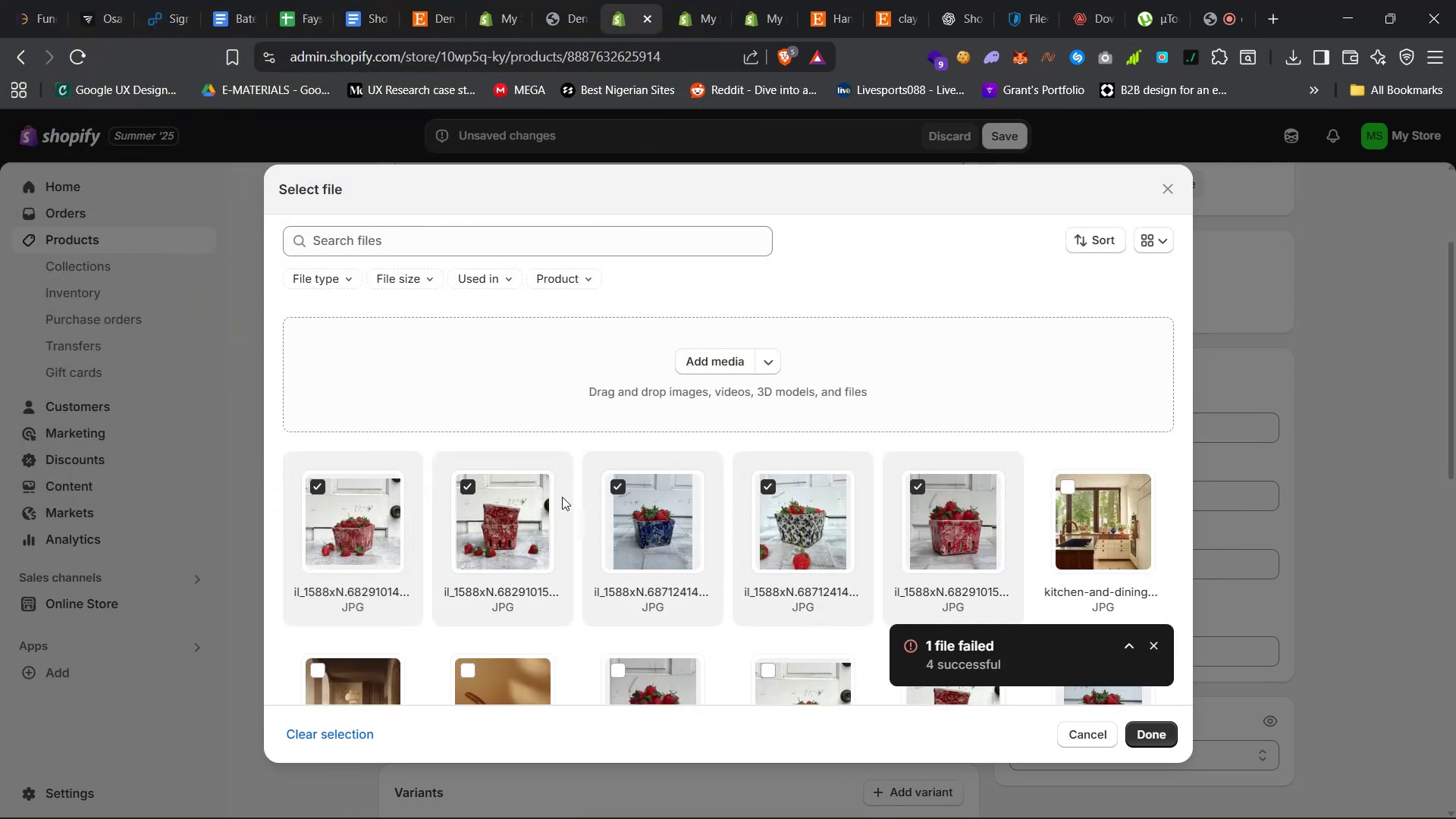 
scroll: coordinate [468, 548], scroll_direction: down, amount: 13.0
 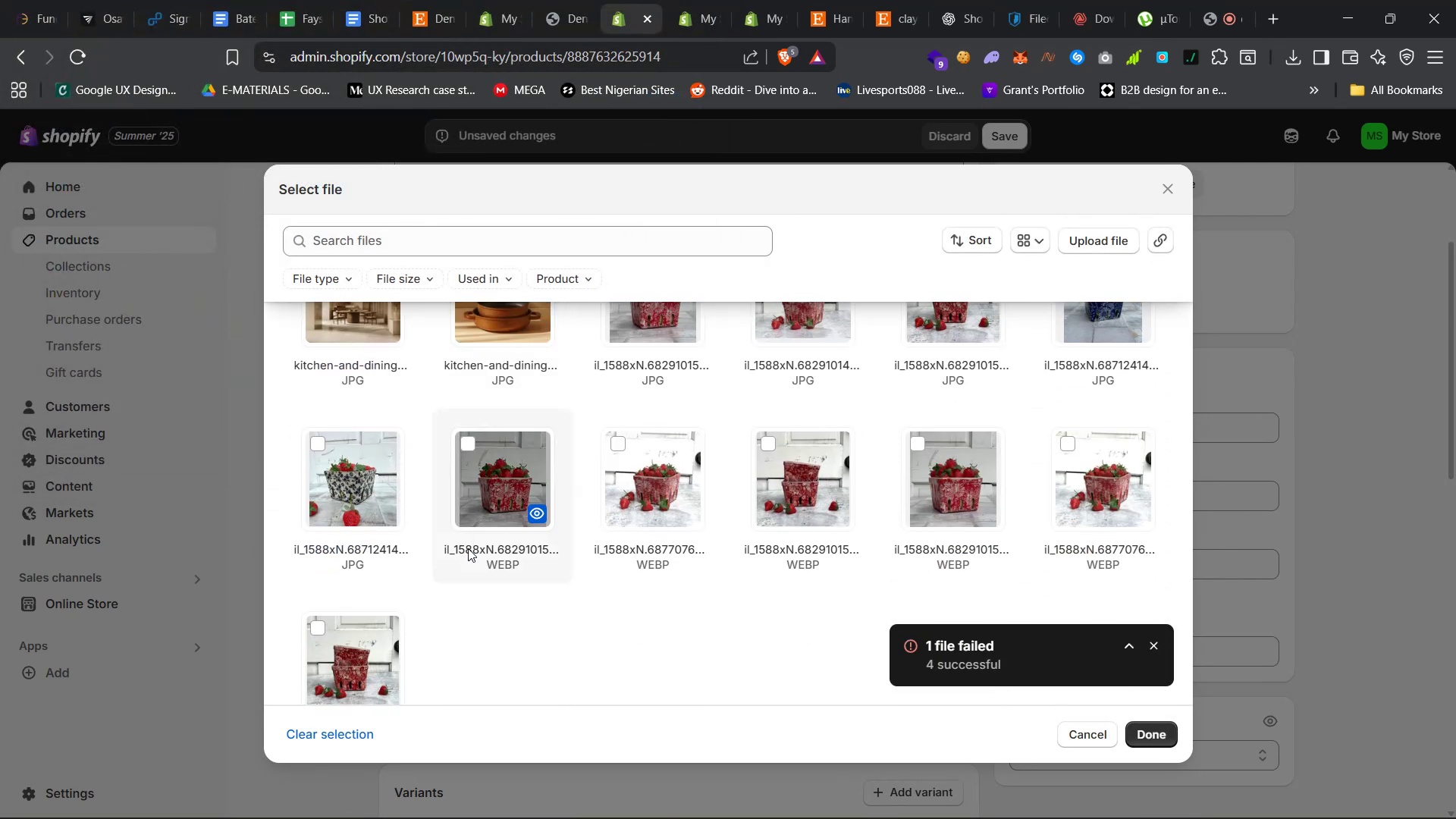 
scroll: coordinate [468, 548], scroll_direction: up, amount: 13.0
 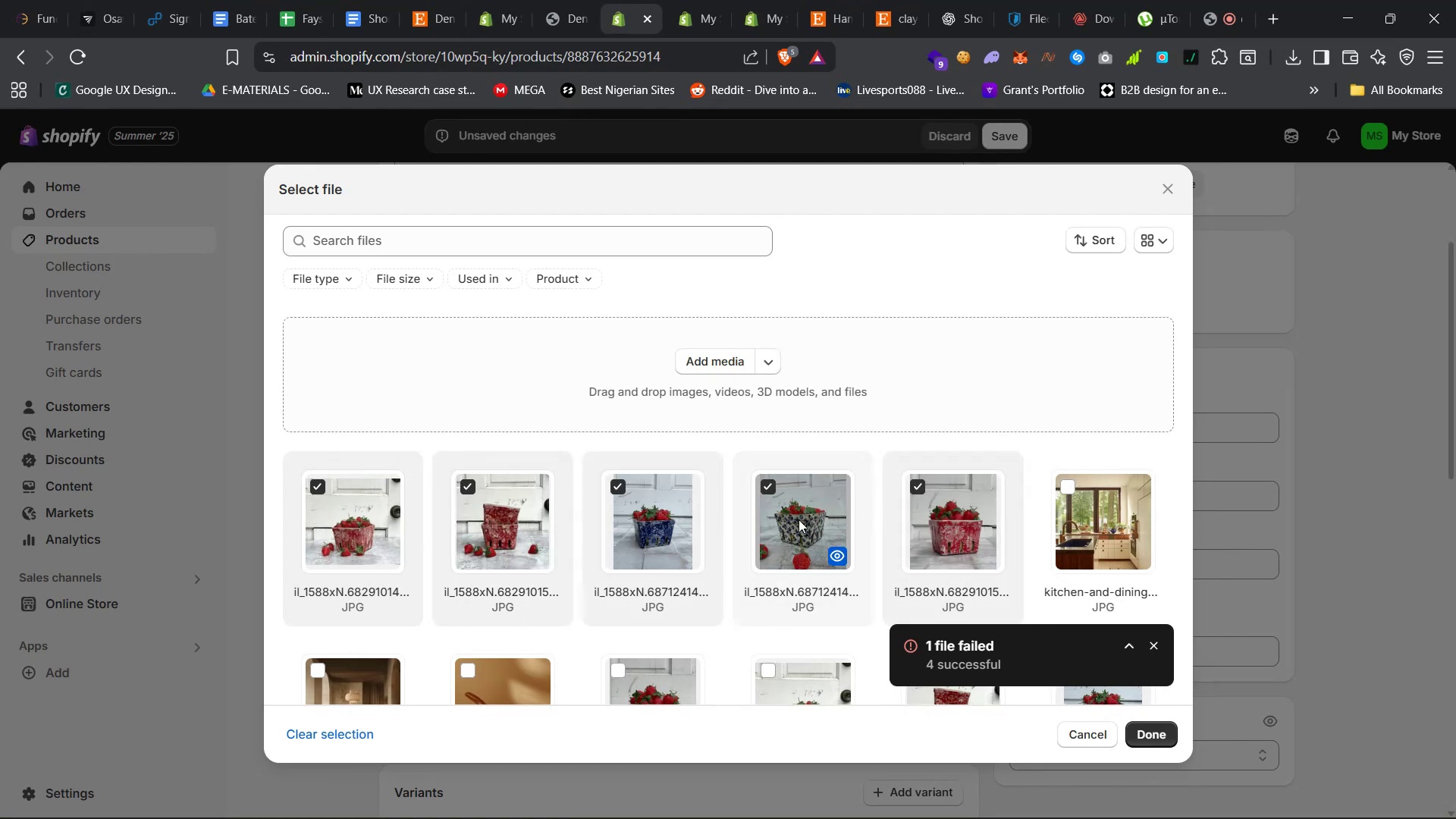 
wait(5.65)
 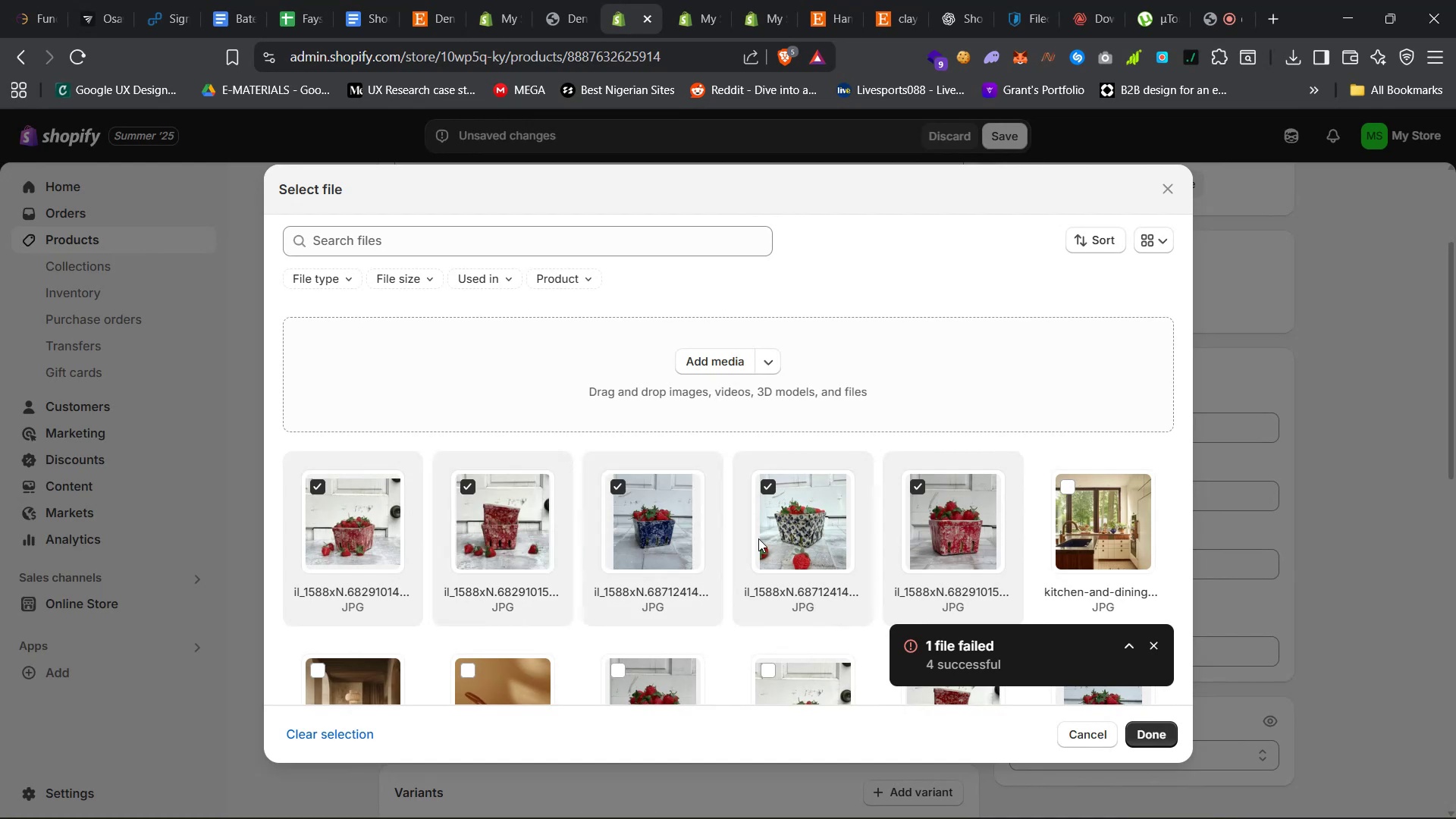 
left_click([346, 724])
 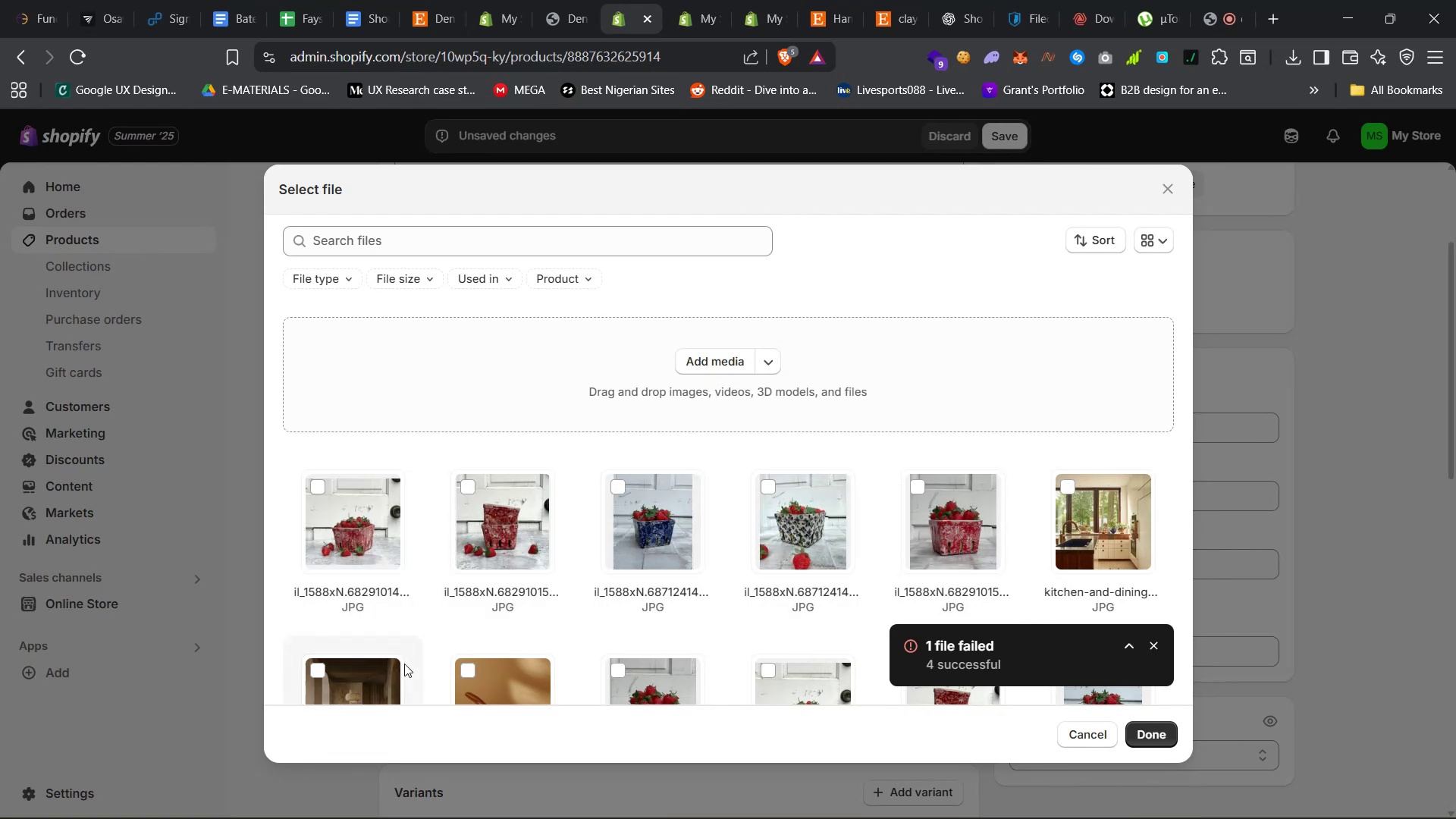 
scroll: coordinate [331, 645], scroll_direction: down, amount: 43.0
 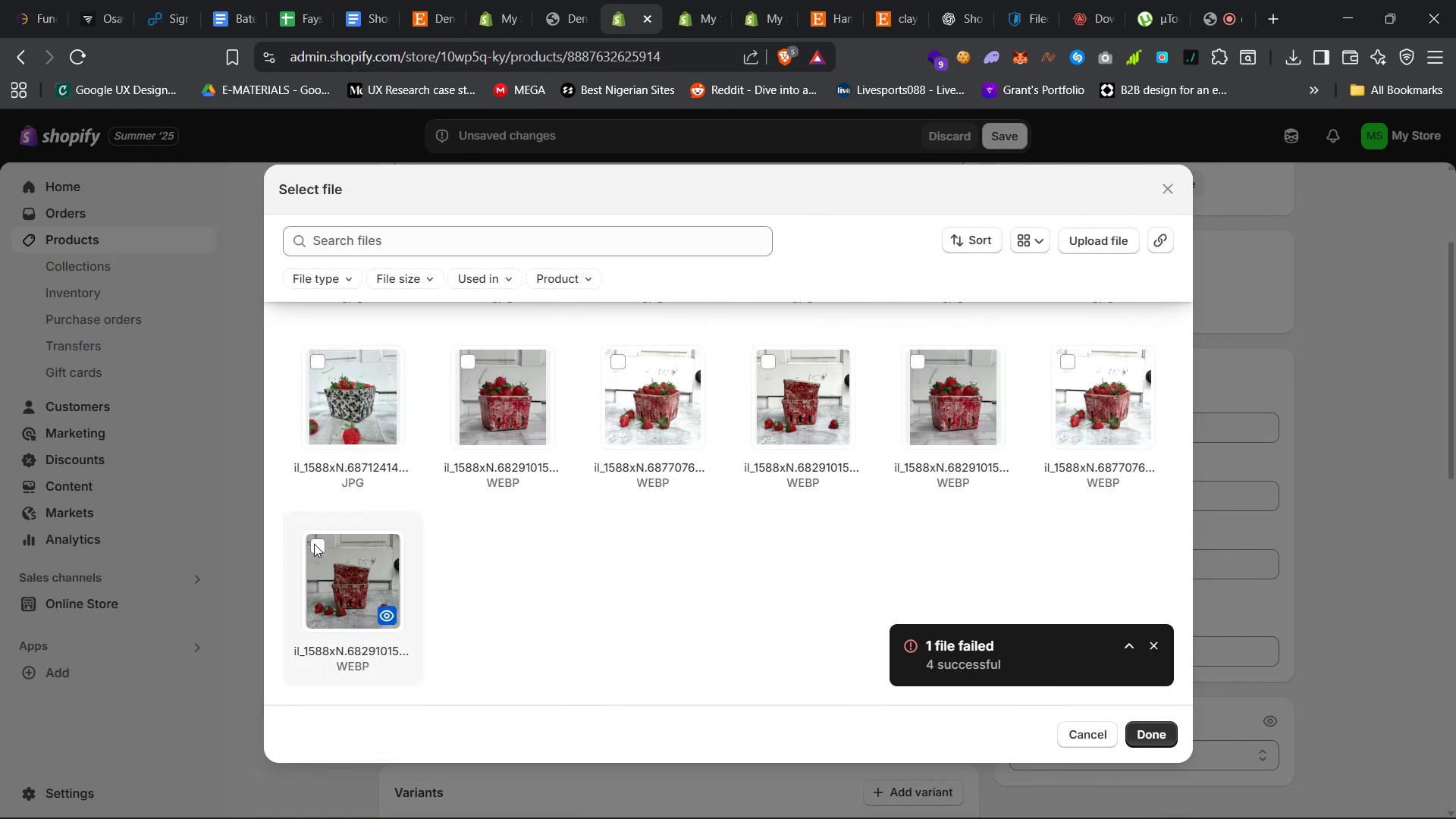 
left_click([314, 542])
 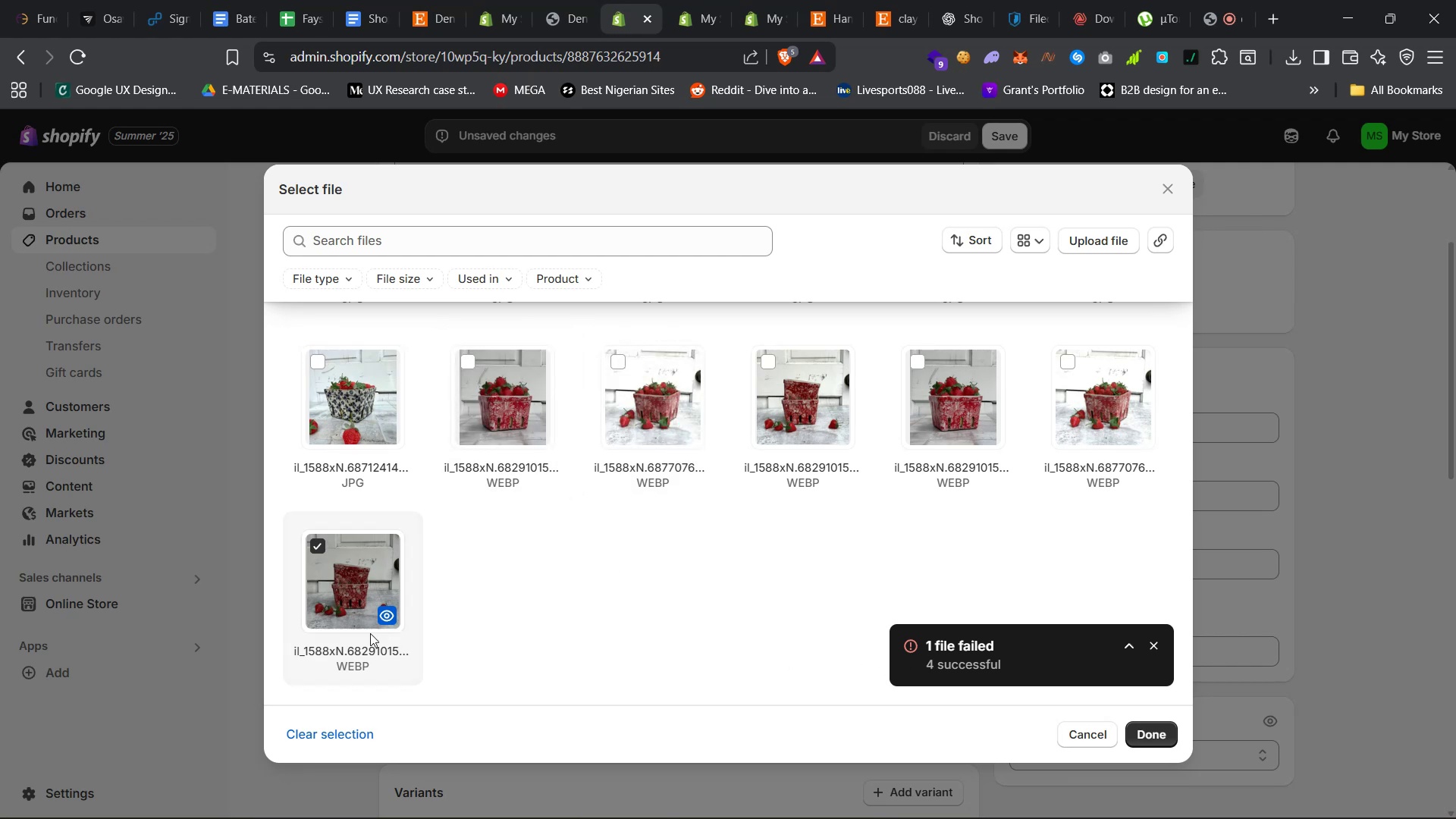 
wait(7.23)
 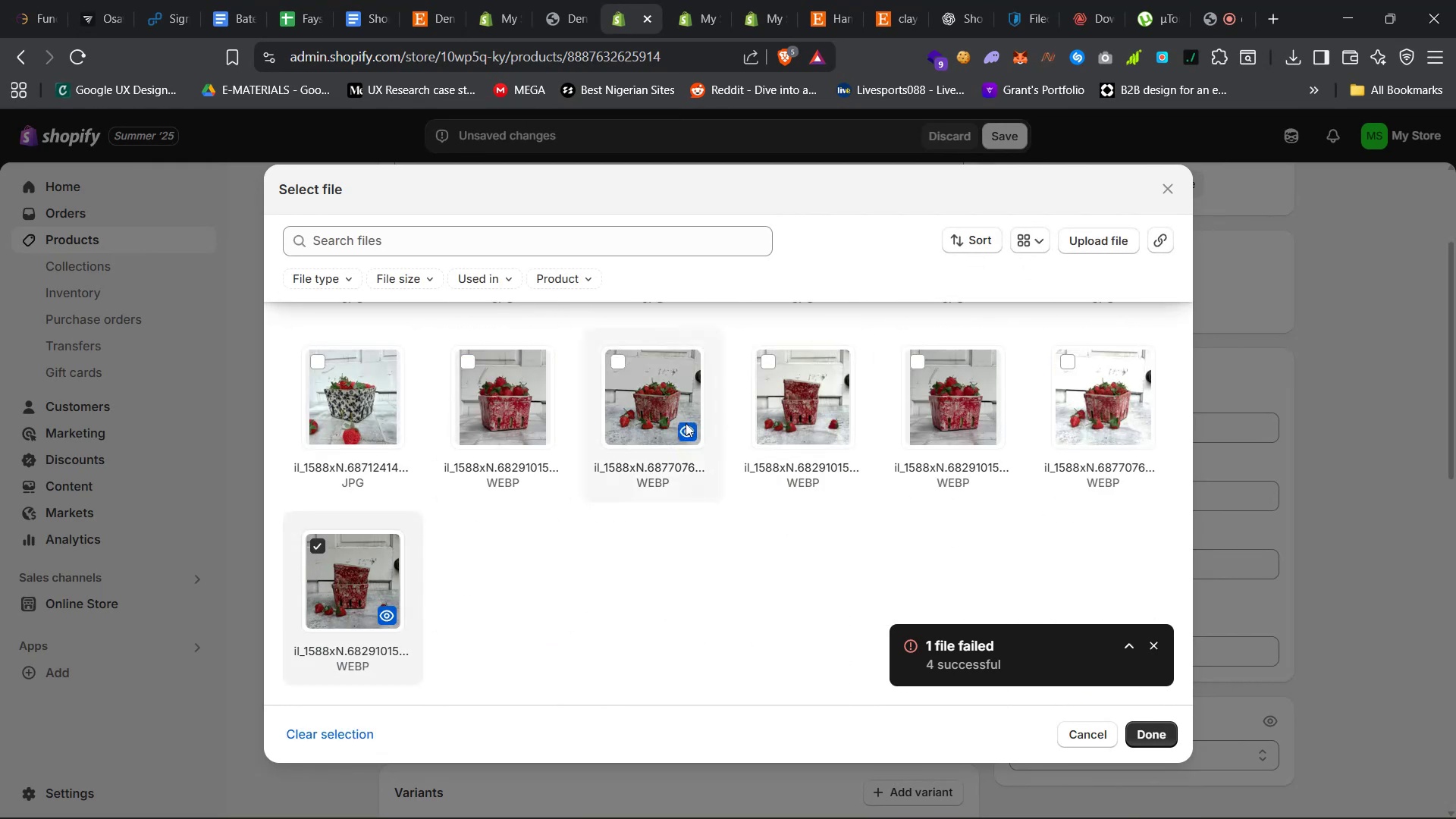 
right_click([353, 594])
 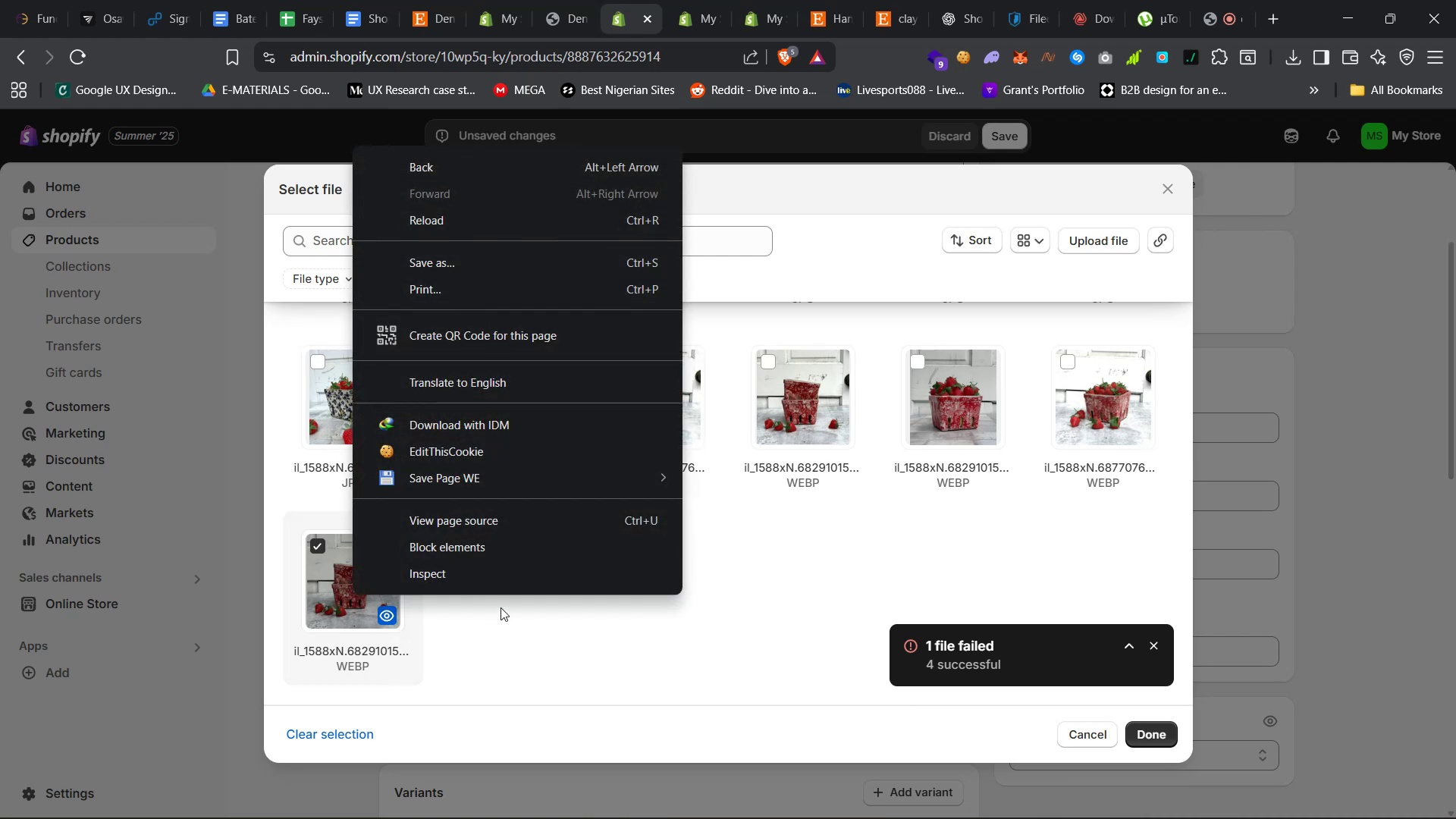 
left_click([538, 612])
 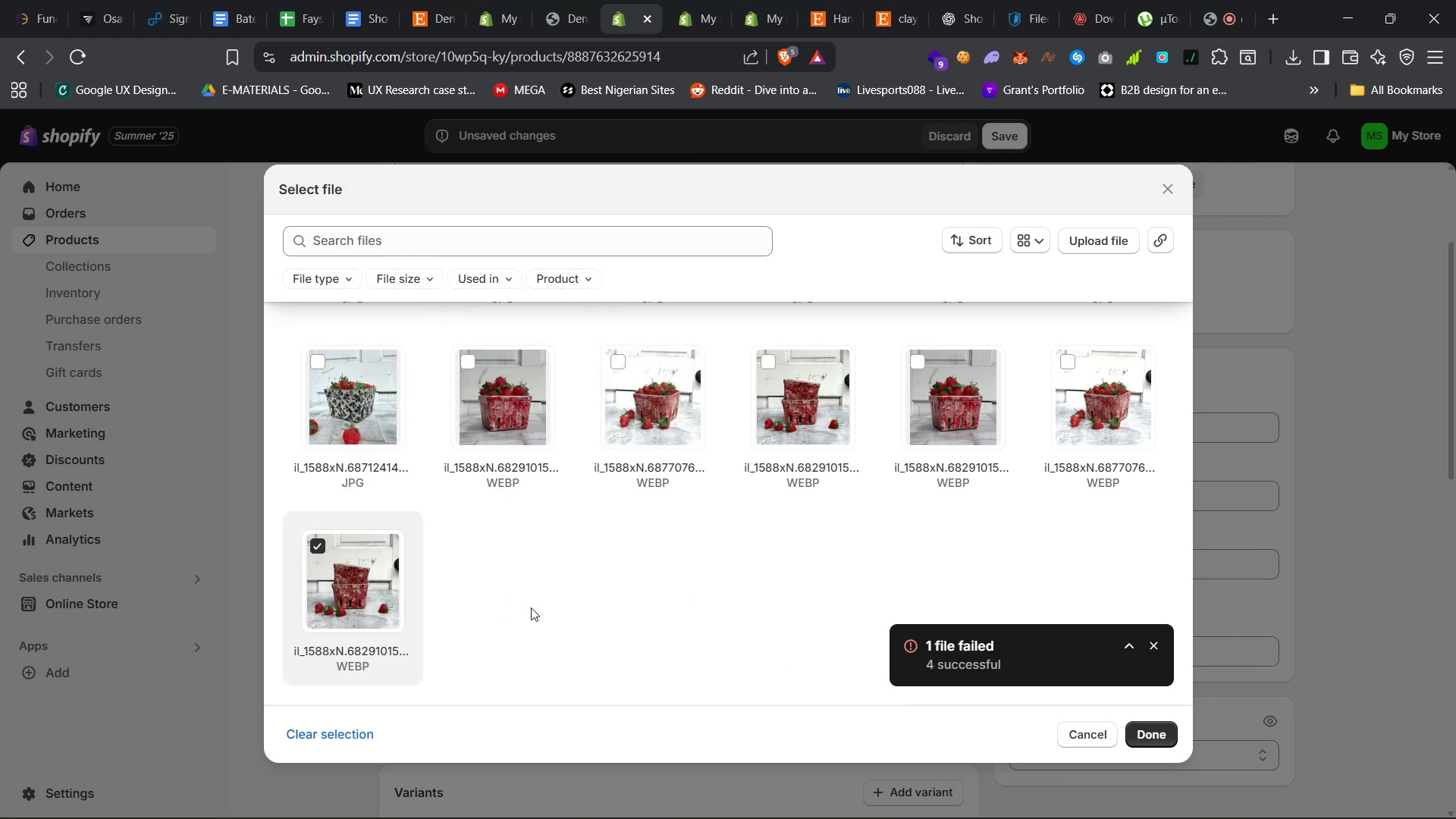 
scroll: coordinate [530, 607], scroll_direction: up, amount: 33.0
 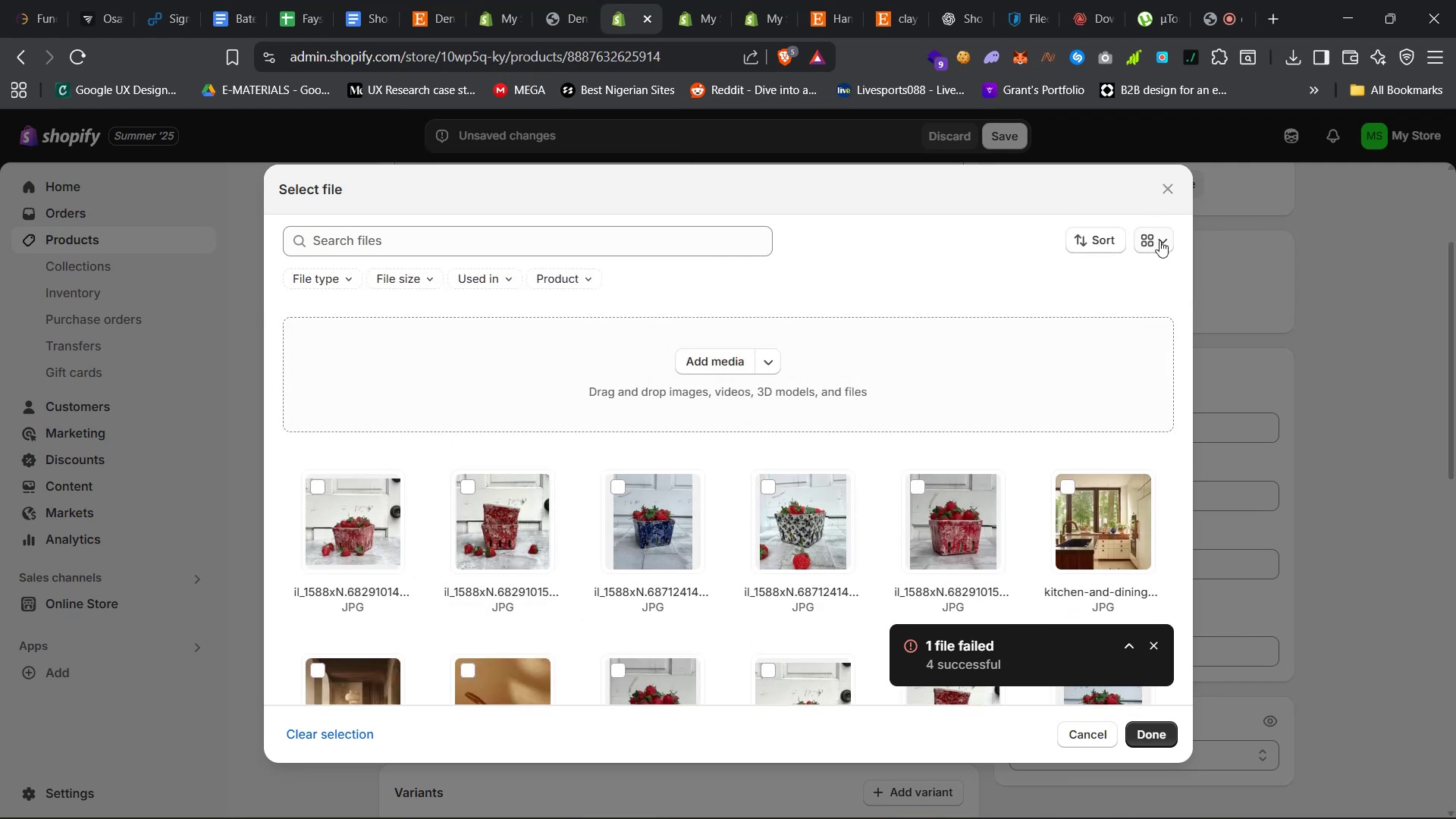 
left_click([1159, 240])
 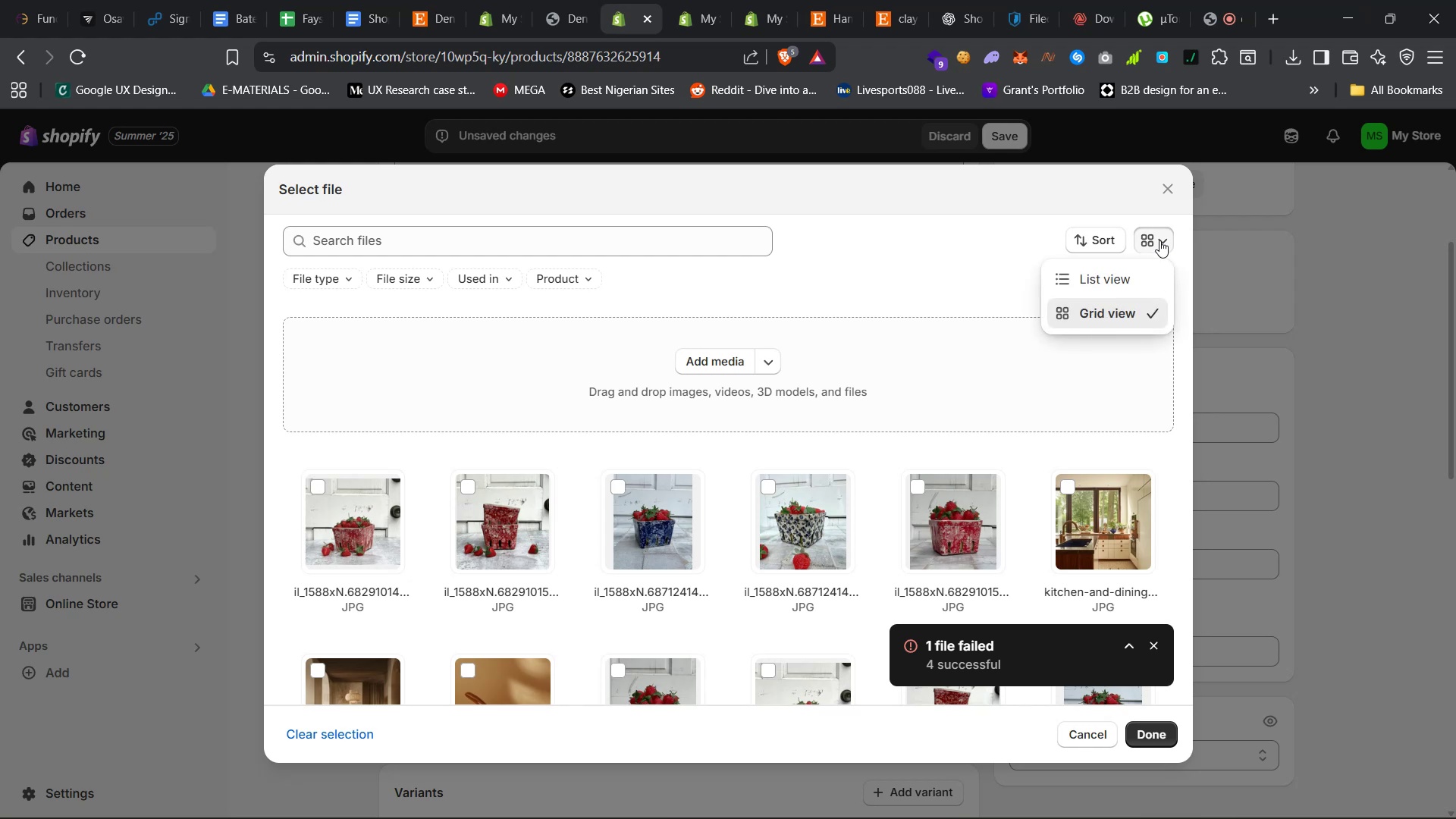 
left_click([1159, 240])
 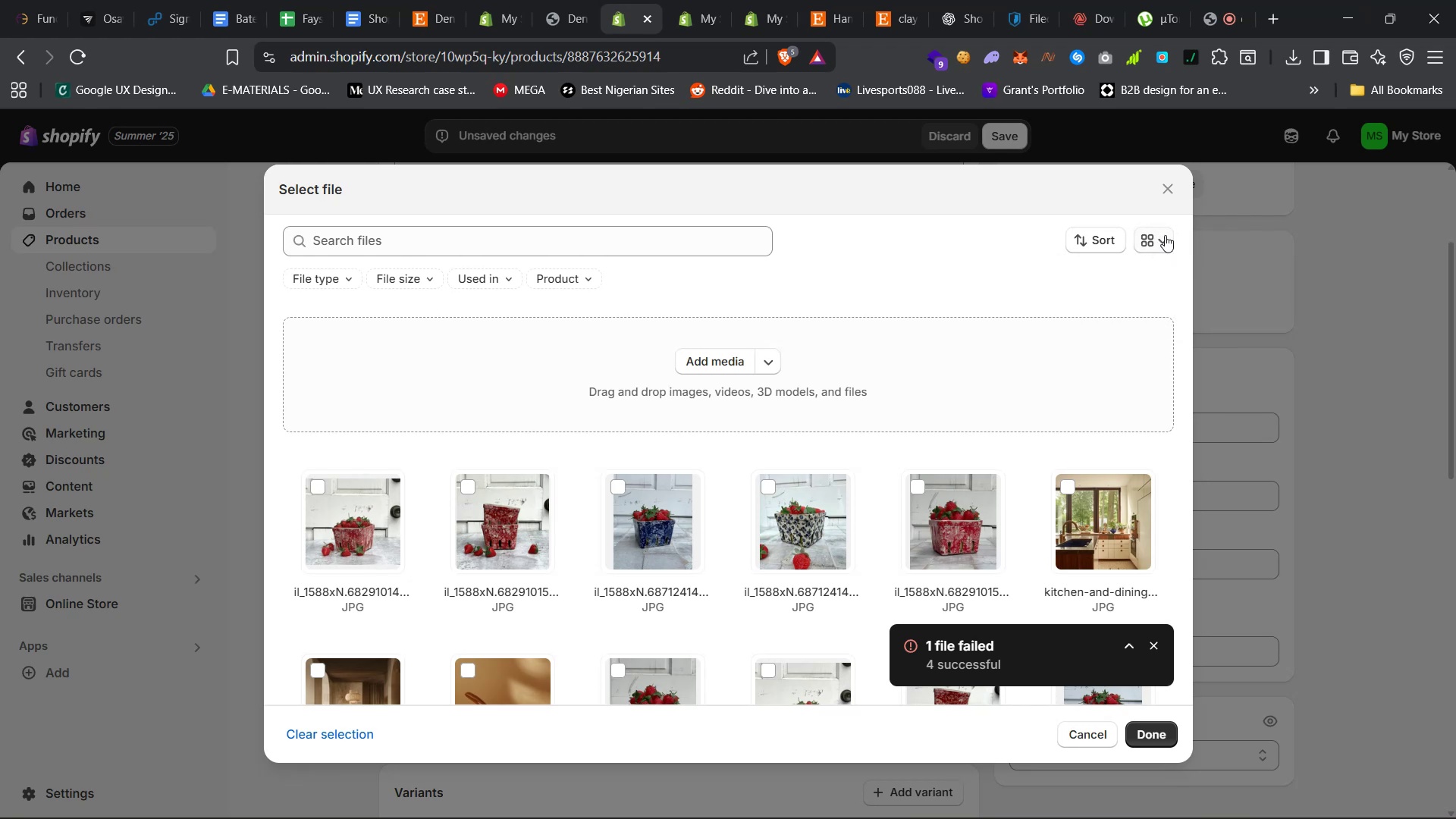 
left_click([1163, 236])
 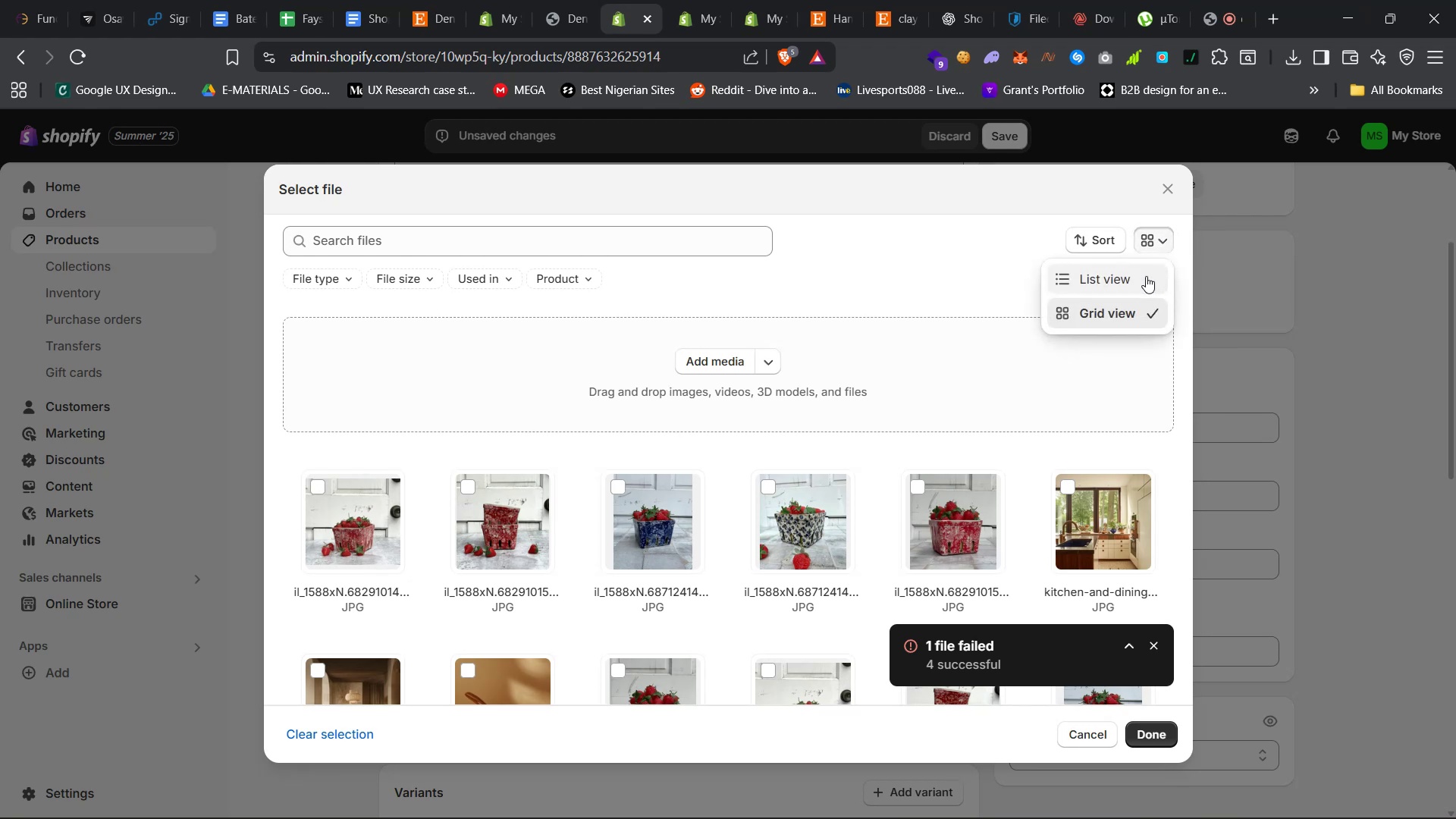 
left_click([1143, 280])
 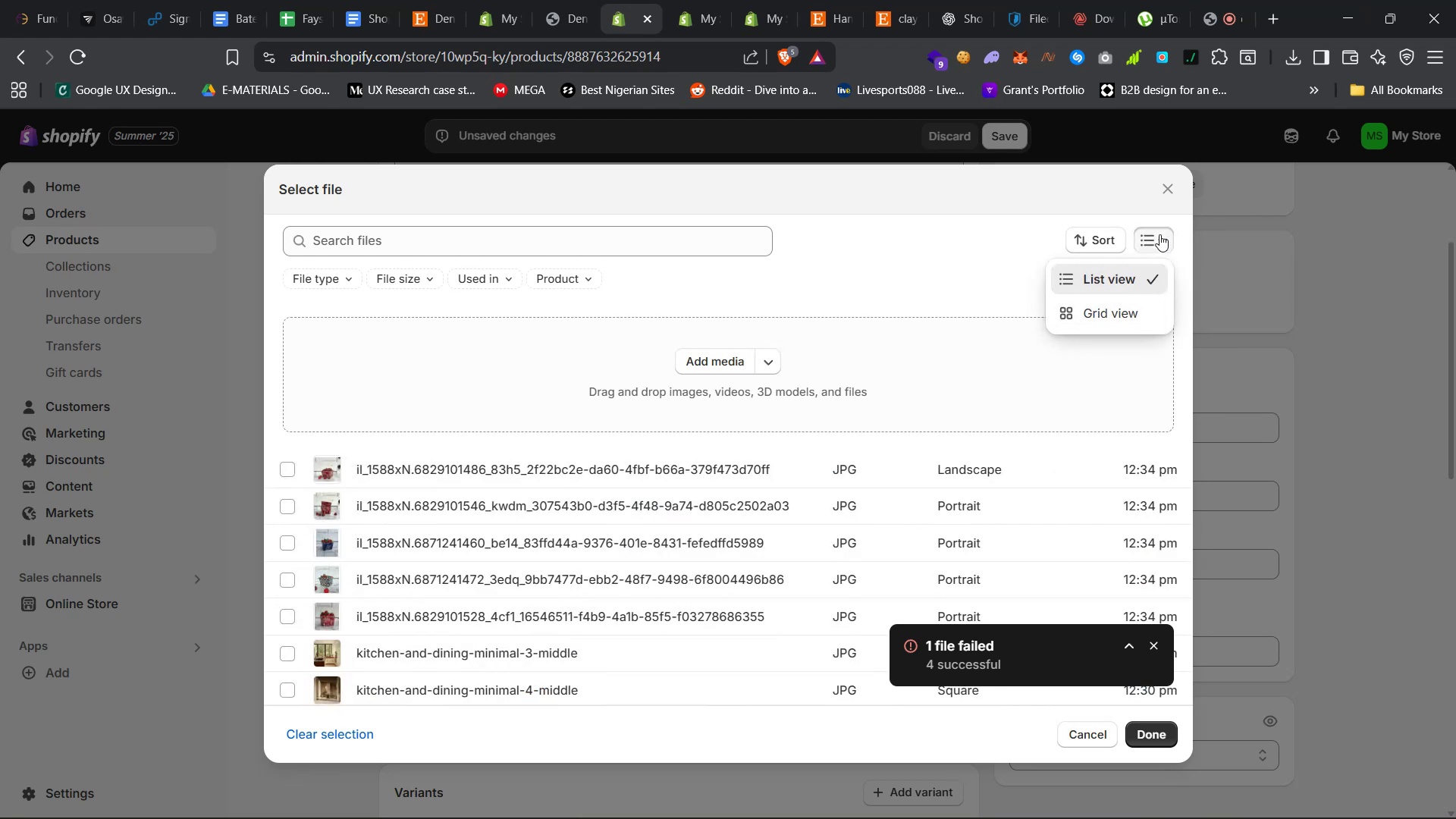 
left_click([1161, 233])
 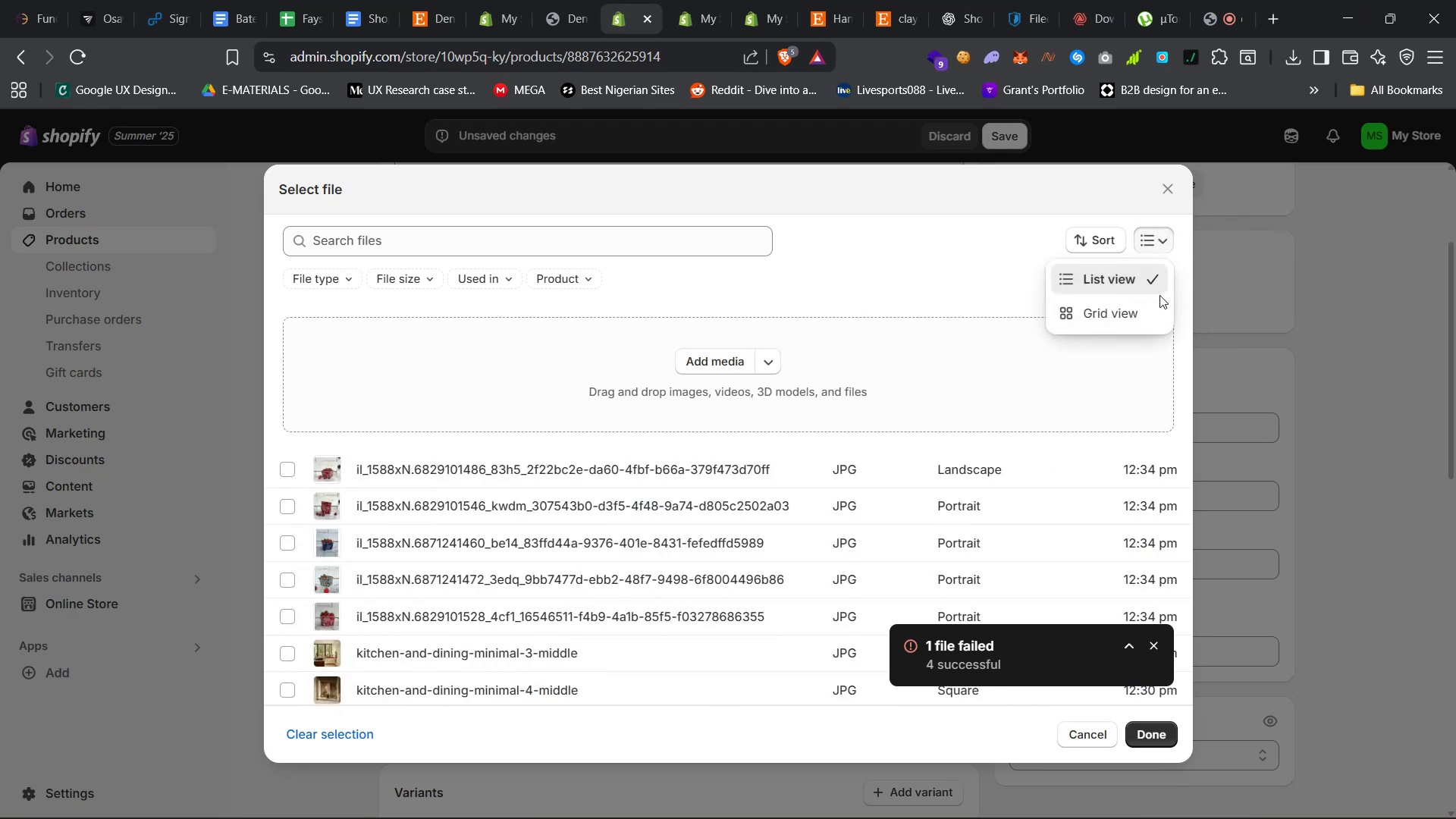 
left_click([1156, 306])
 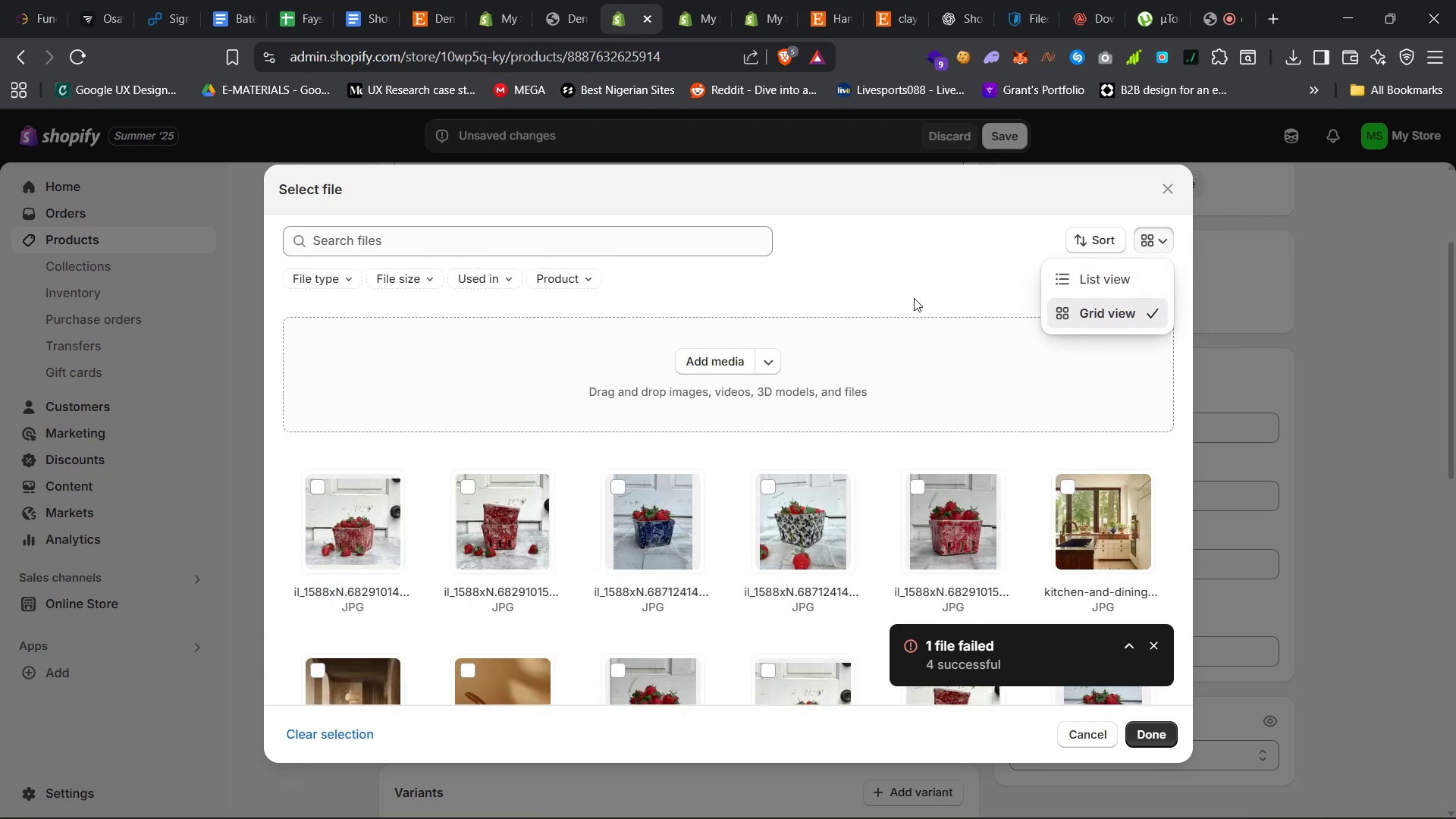 
left_click([911, 298])
 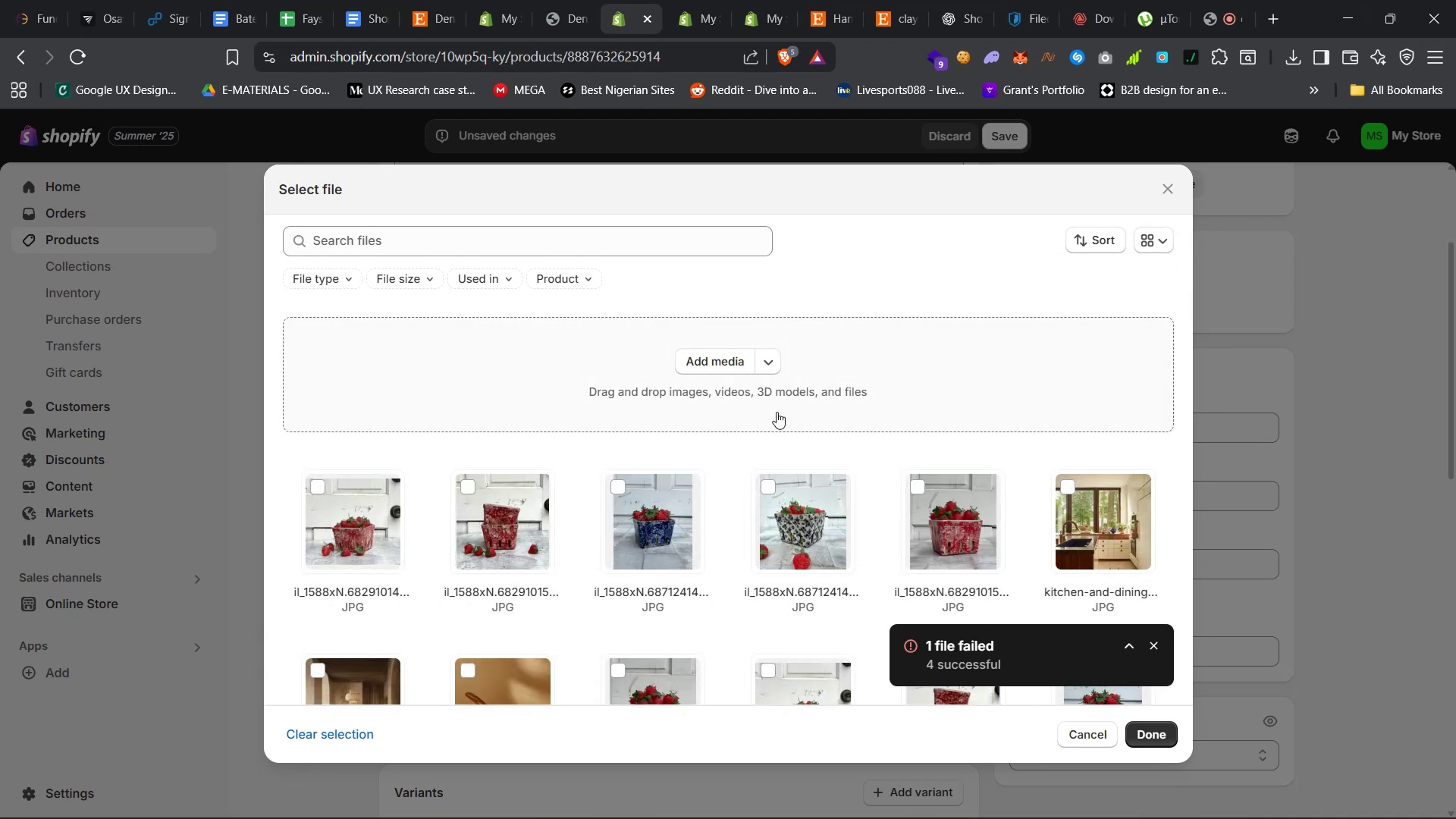 
scroll: coordinate [786, 516], scroll_direction: down, amount: 26.0
 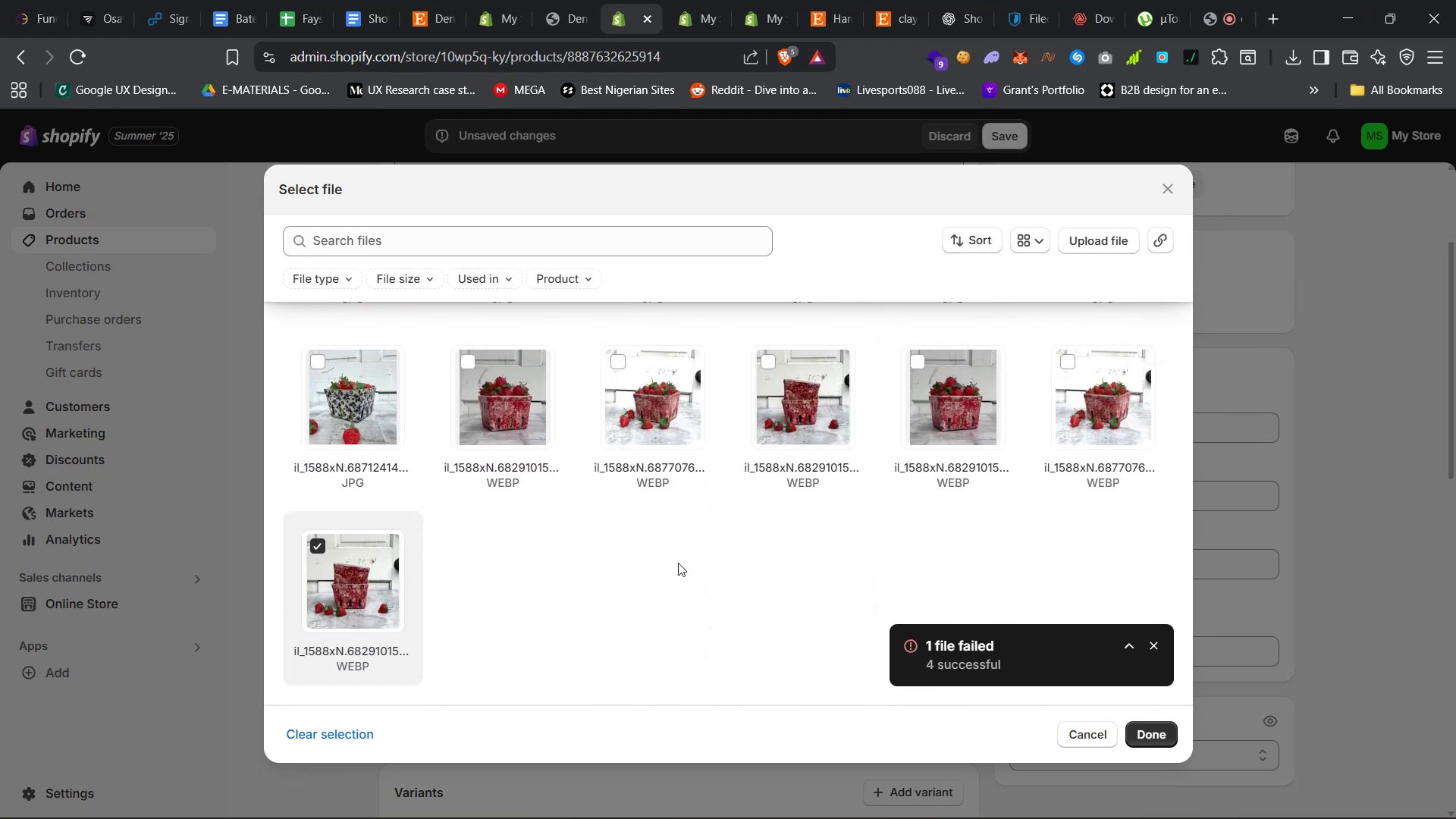 
scroll: coordinate [639, 595], scroll_direction: up, amount: 30.0
 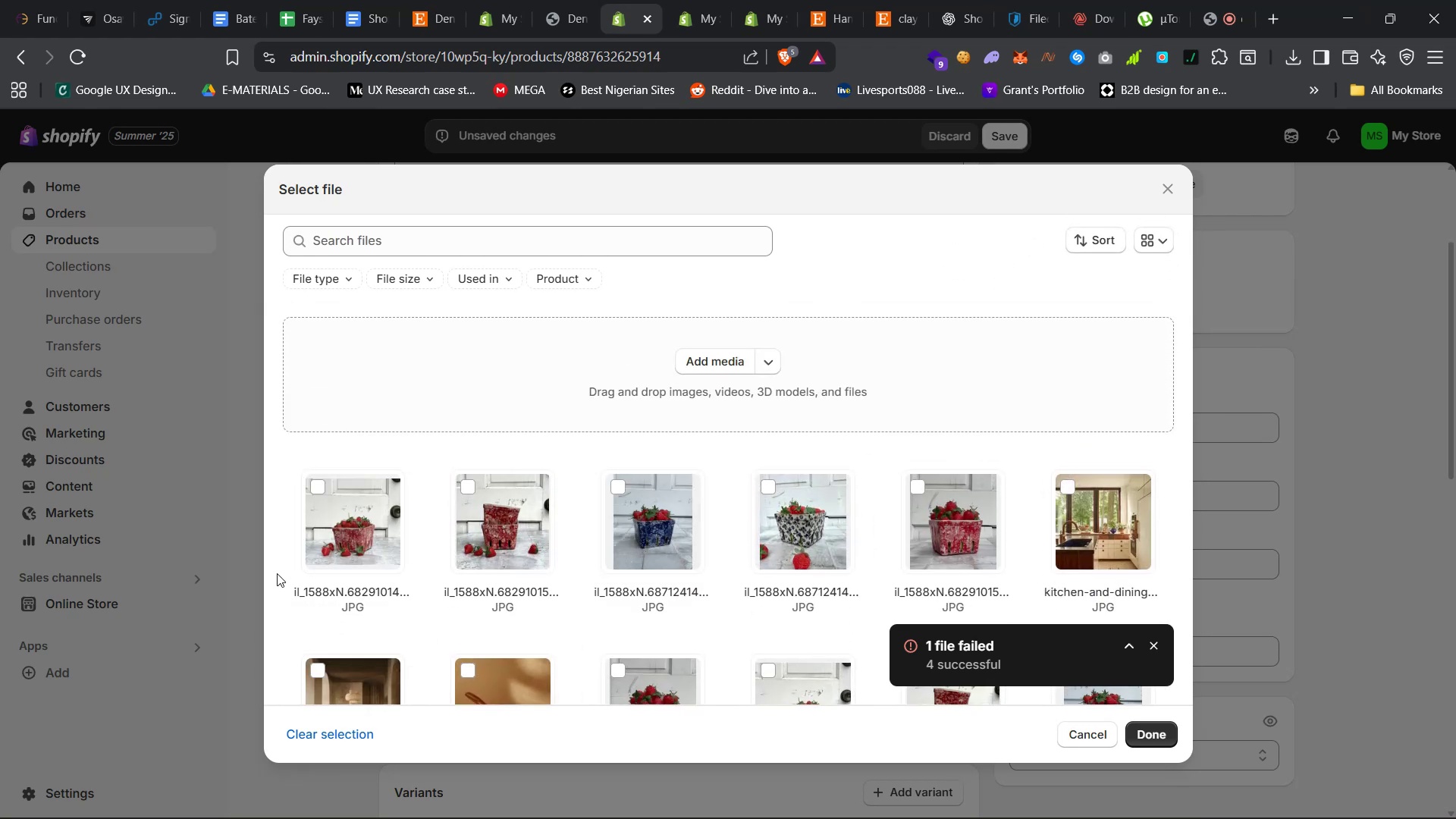 
left_click([273, 567])
 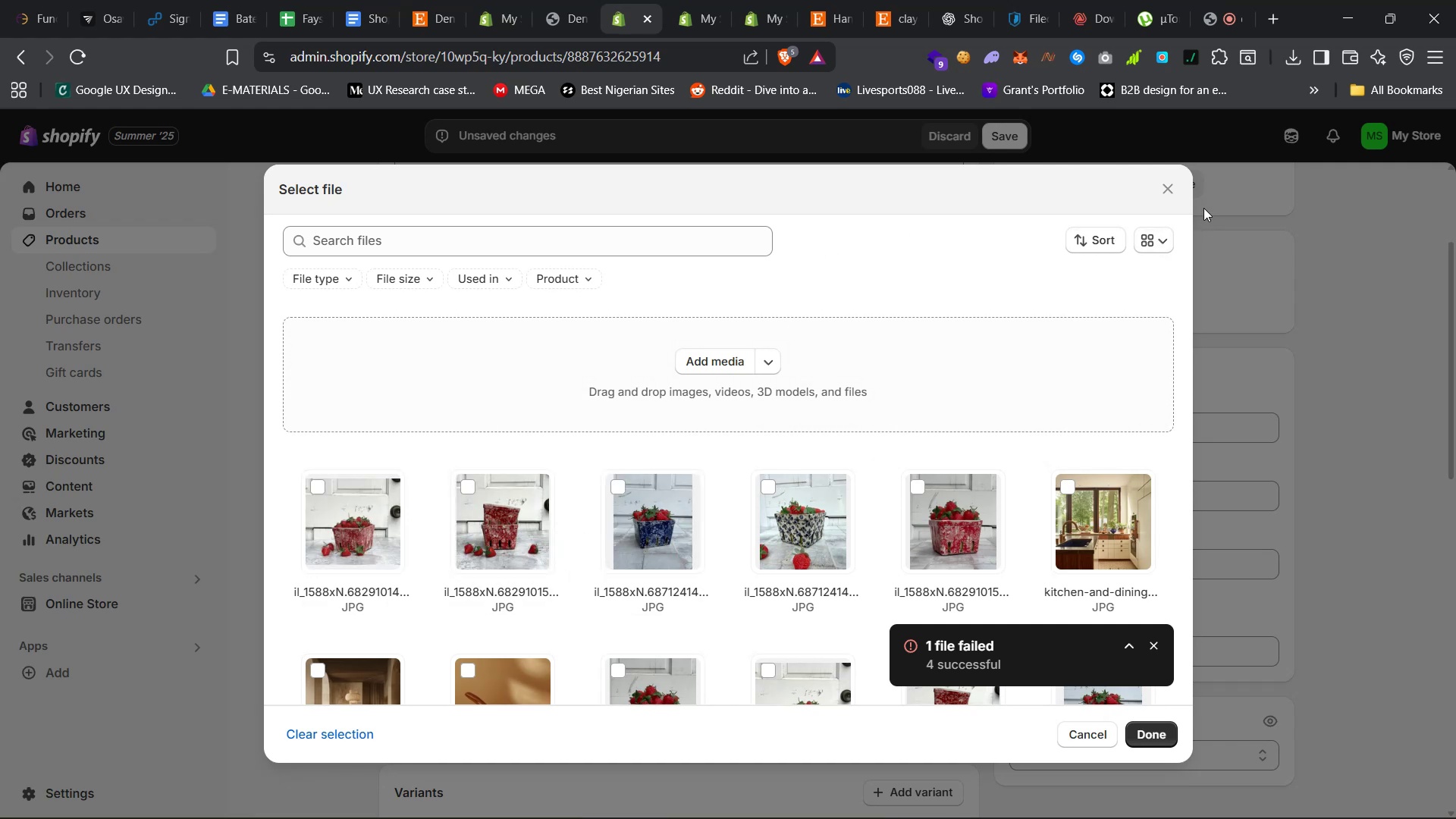 
left_click([1175, 184])
 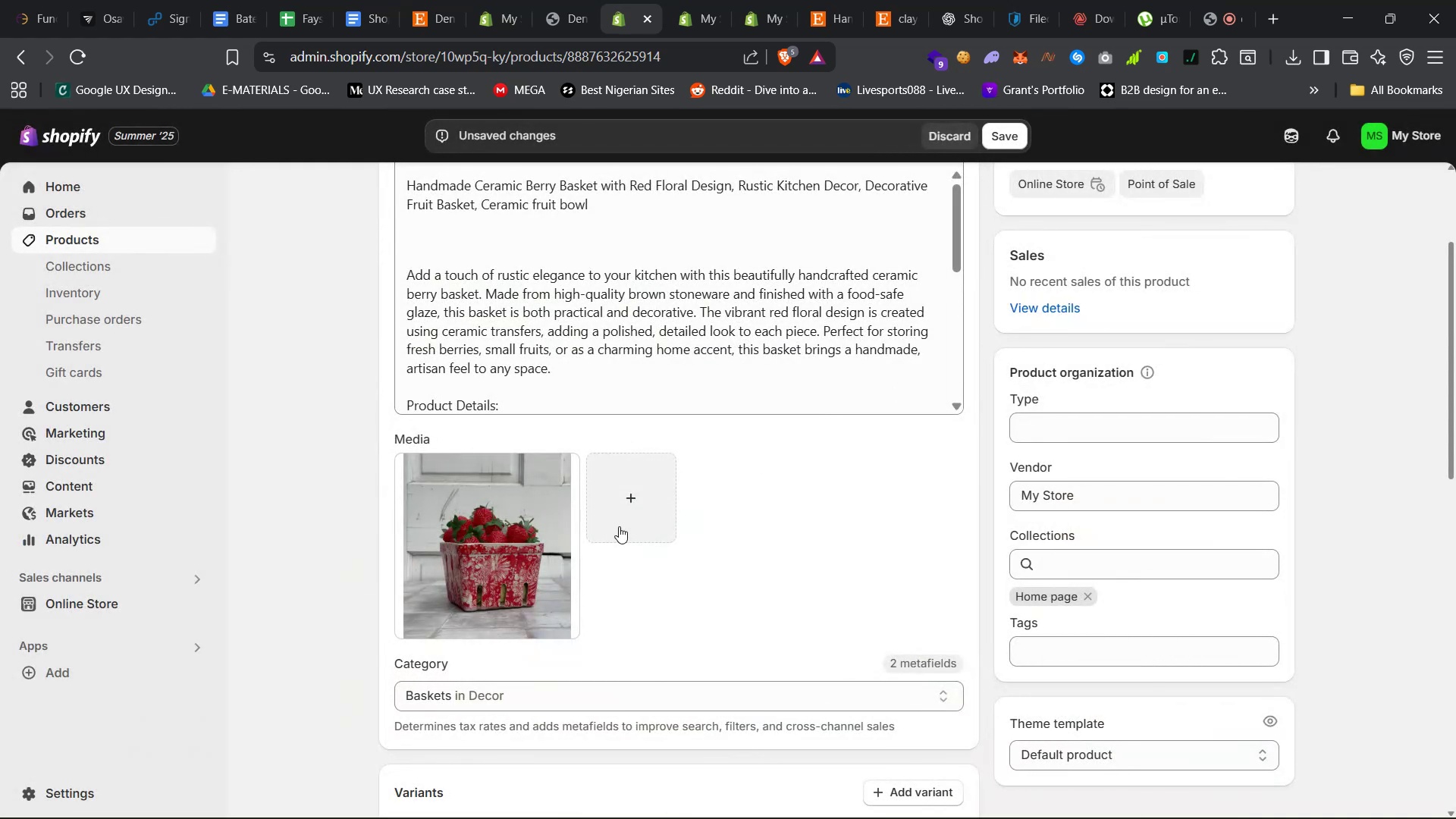 
left_click([617, 528])
 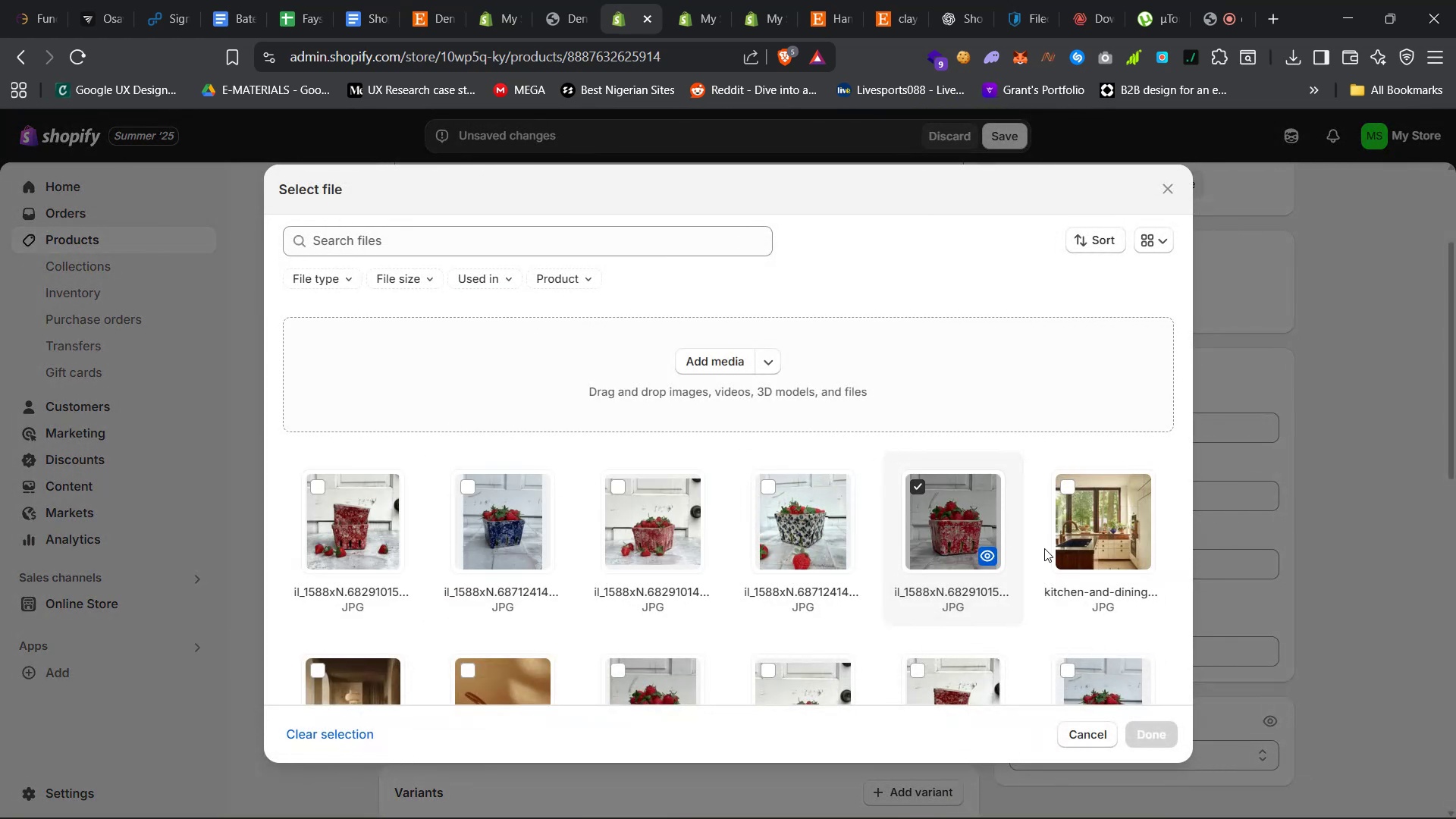 
left_click([945, 598])
 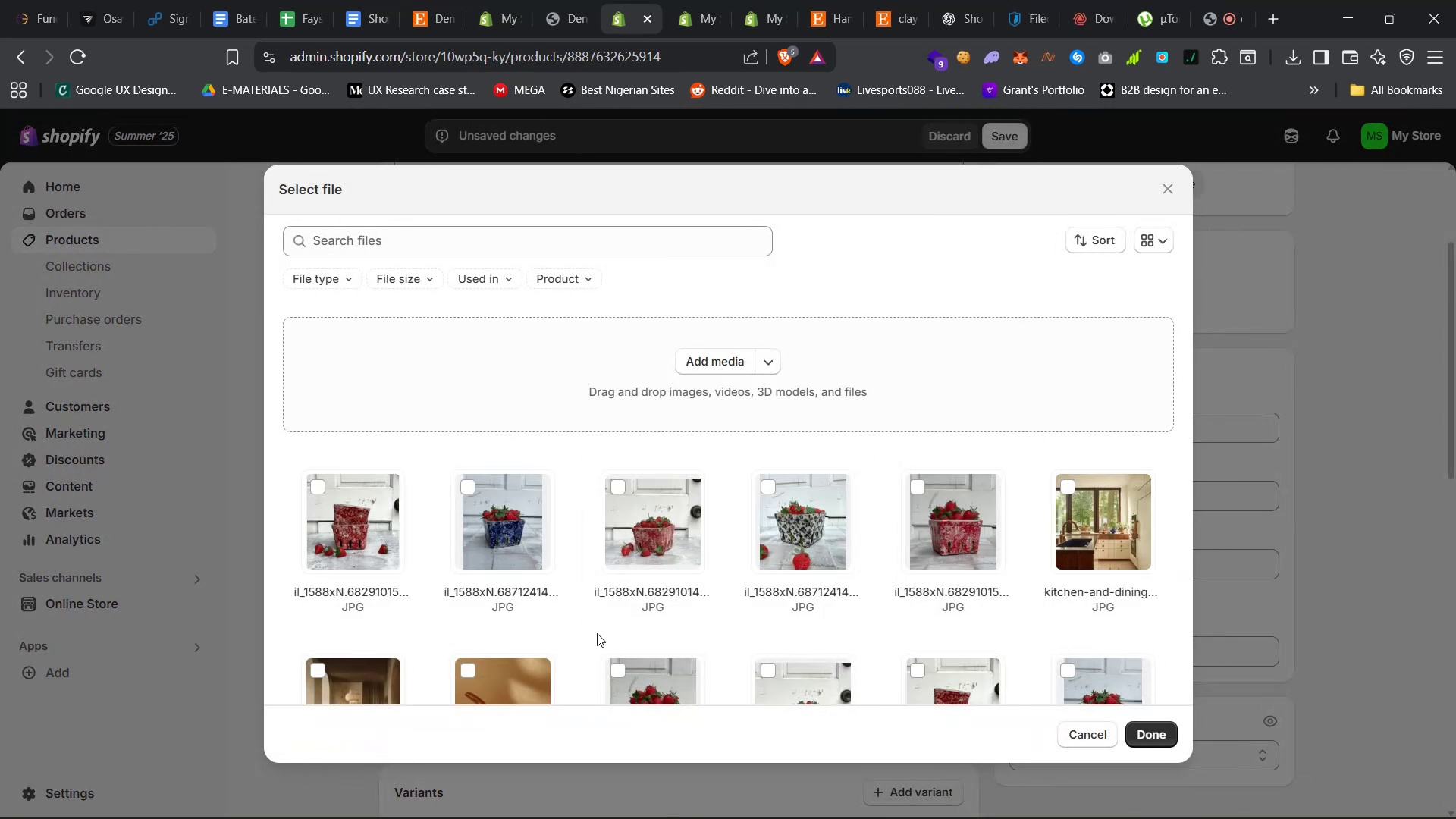 
scroll: coordinate [573, 634], scroll_direction: down, amount: 15.0
 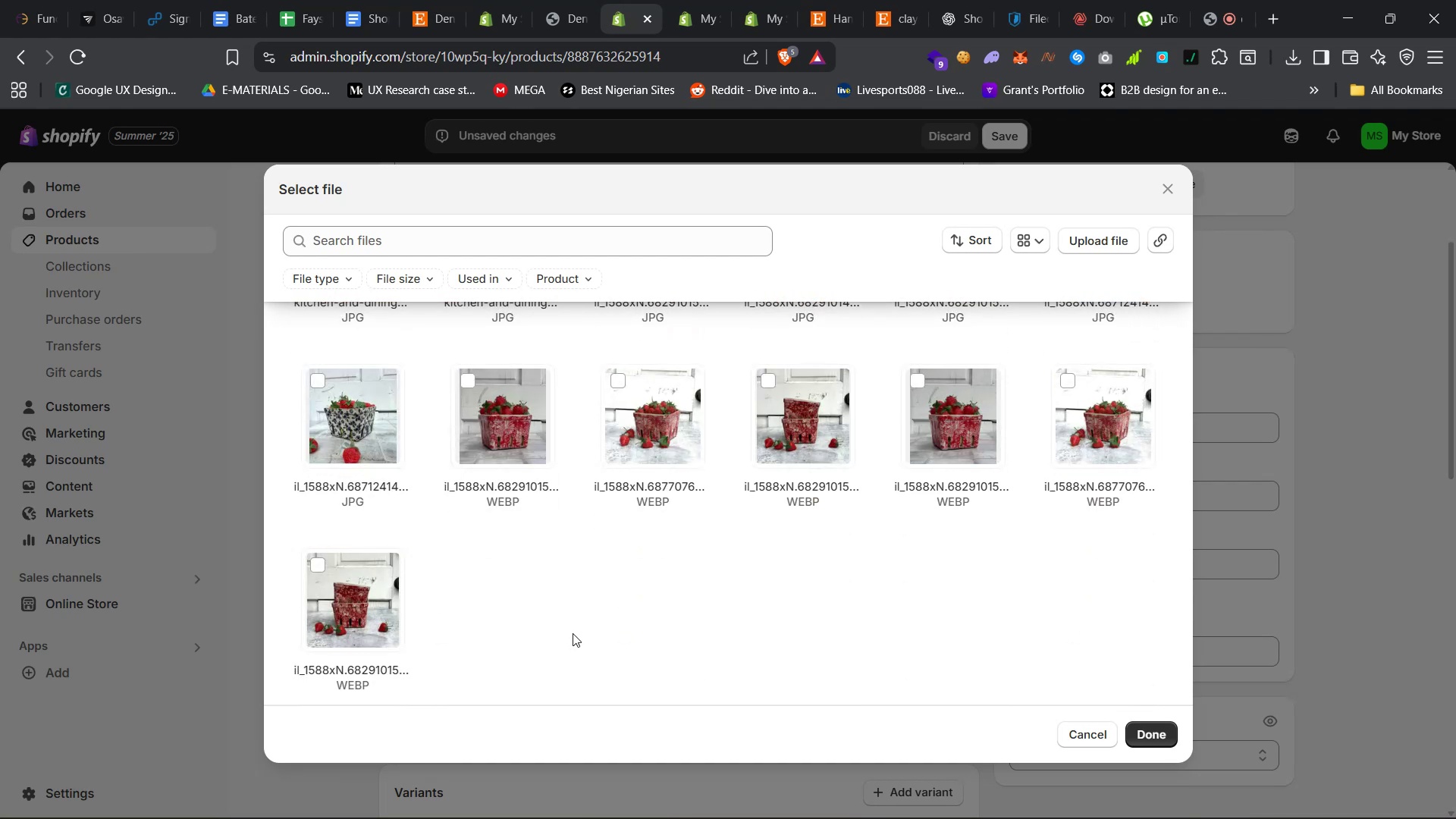 
scroll: coordinate [573, 635], scroll_direction: up, amount: 30.0
 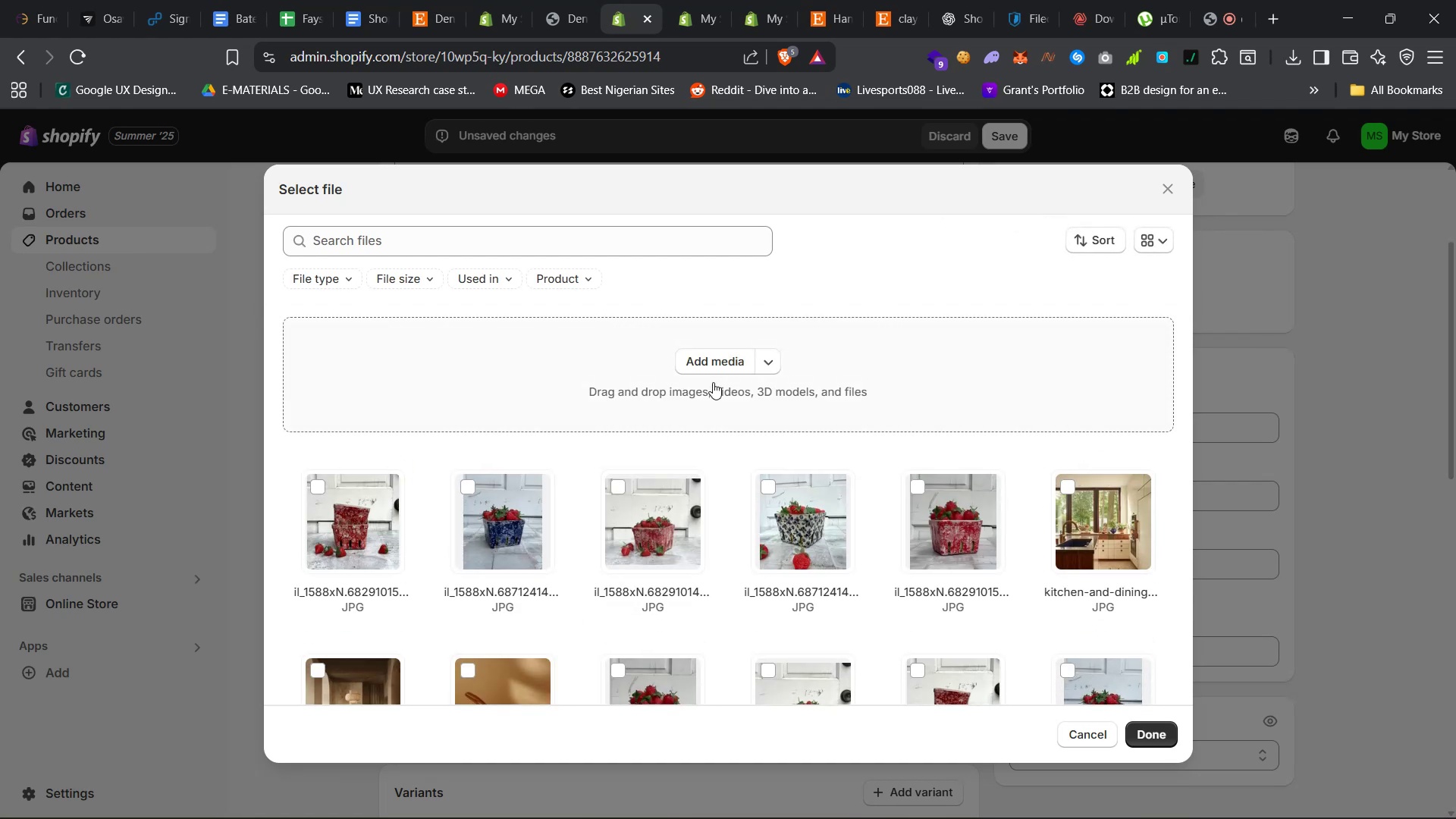 
left_click([726, 365])
 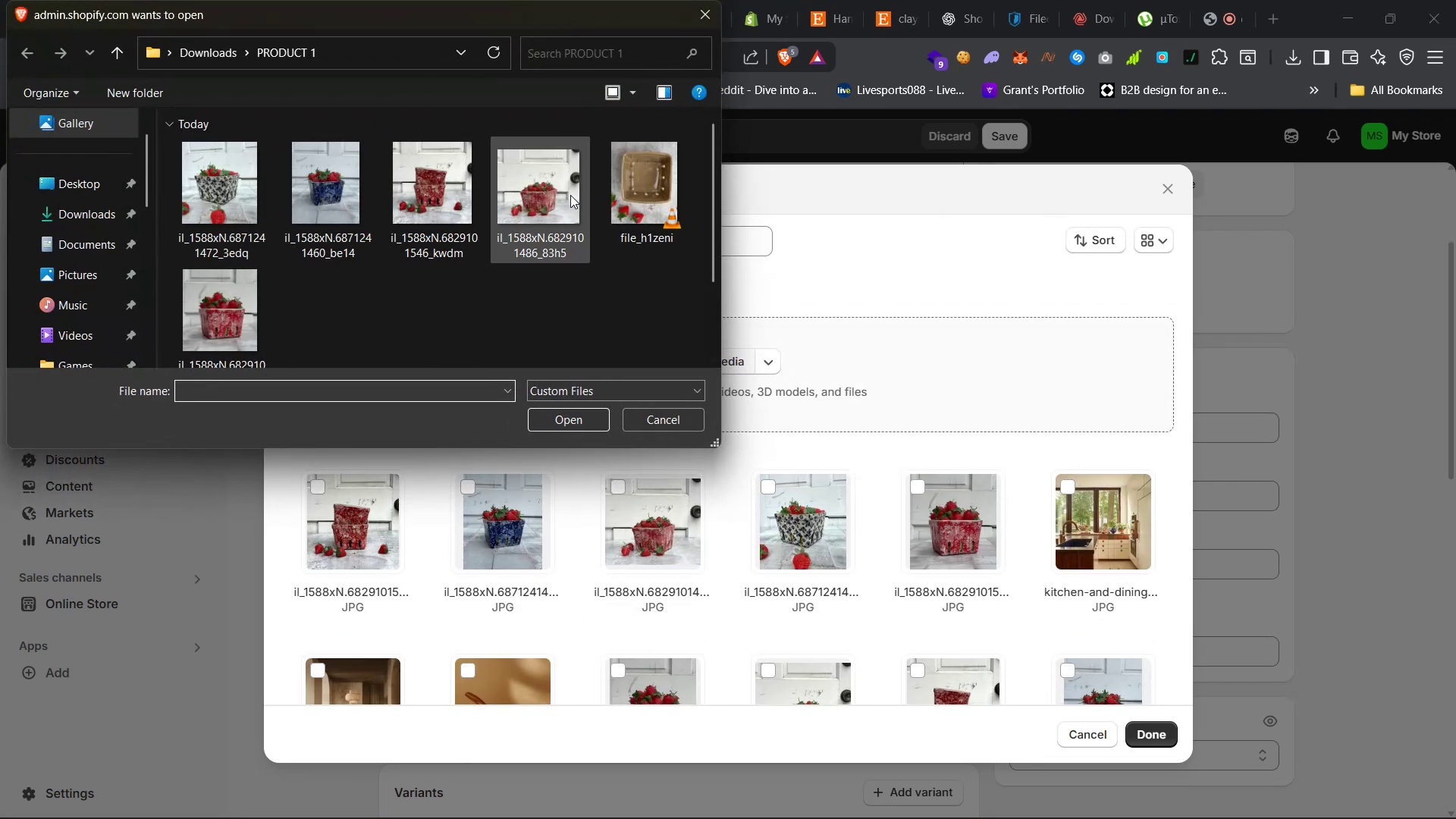 
left_click([651, 210])
 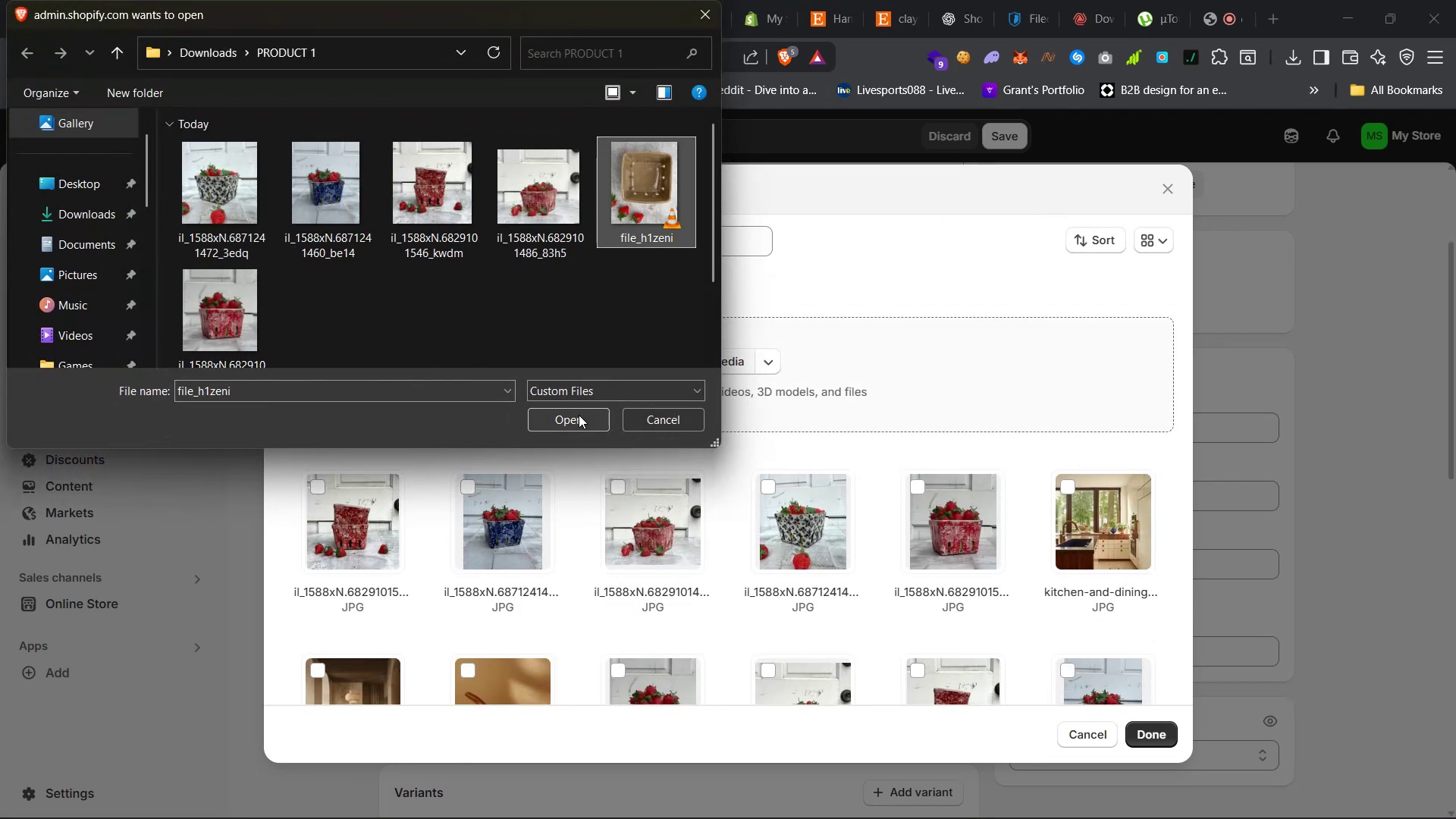 
left_click([575, 418])
 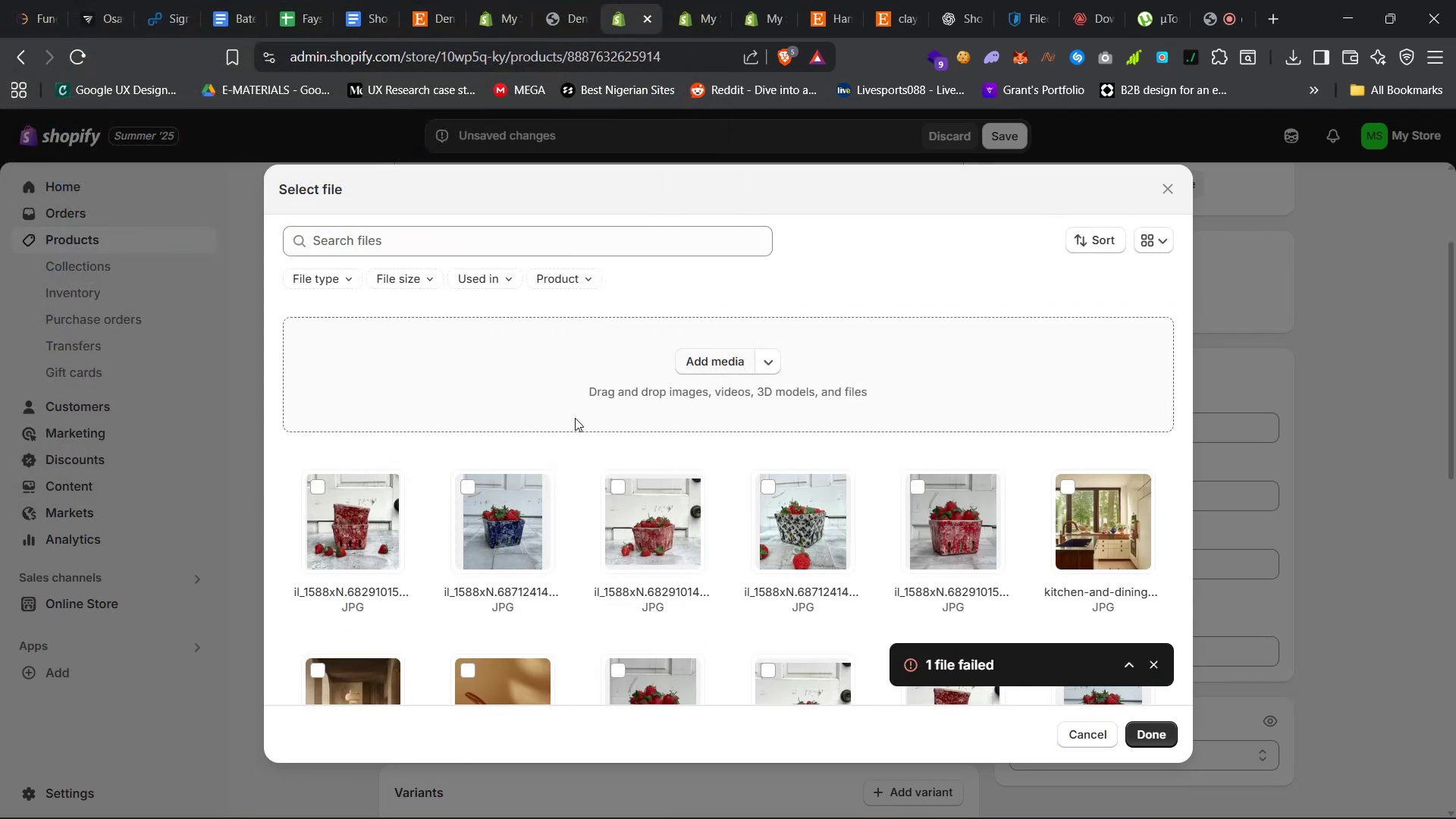 
left_click([1134, 660])
 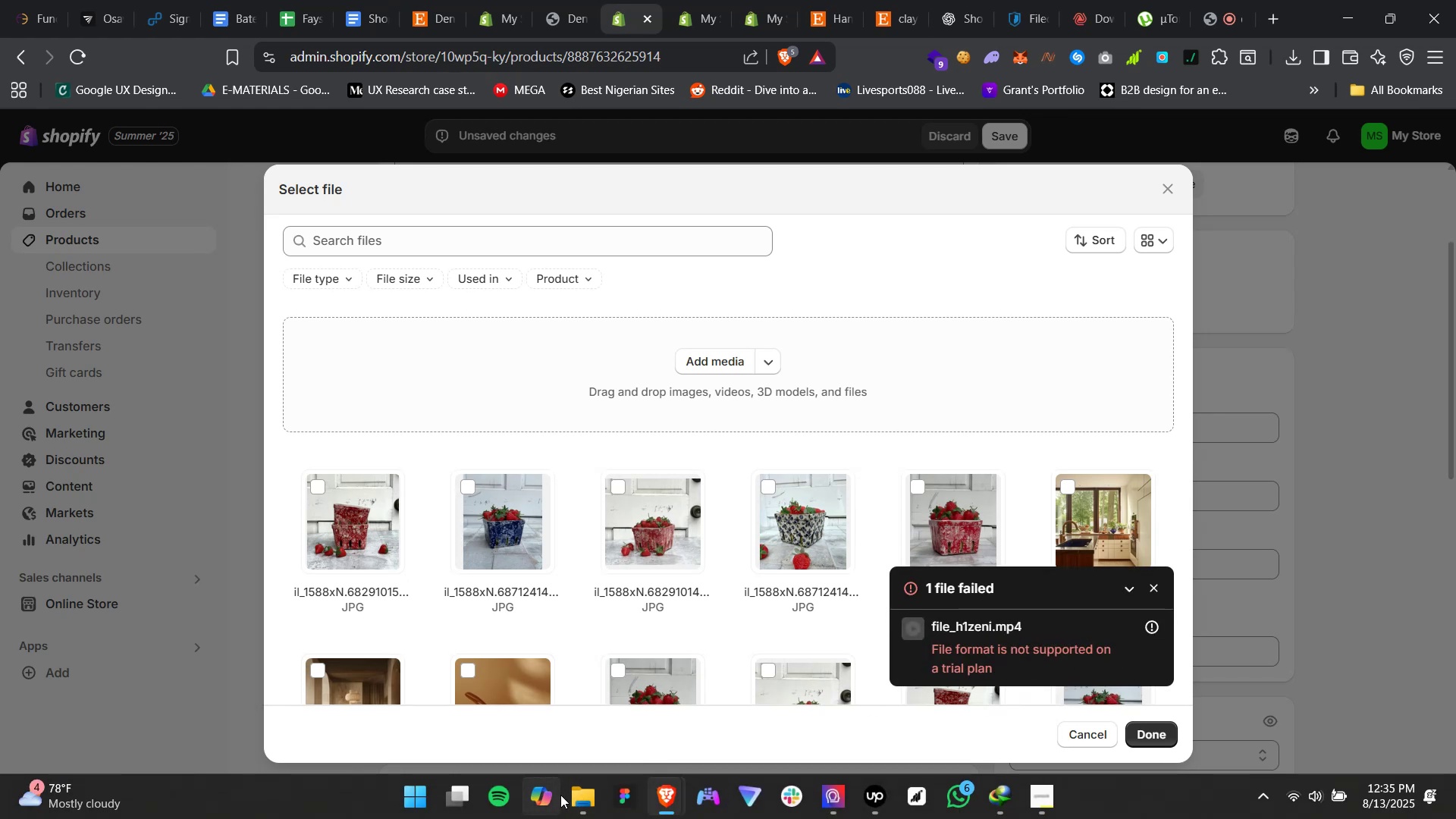 
left_click([577, 793])
 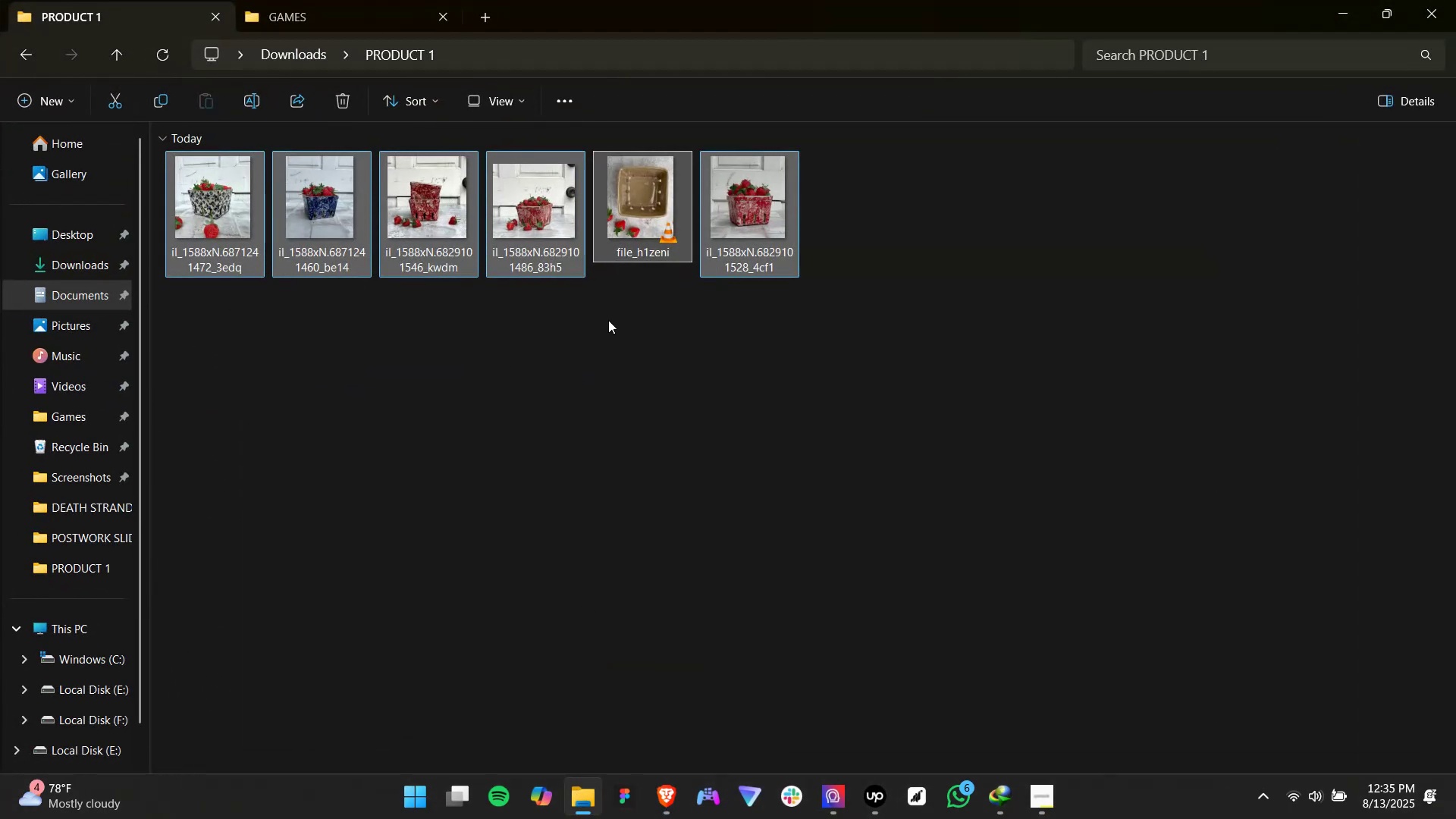 
left_click([663, 228])
 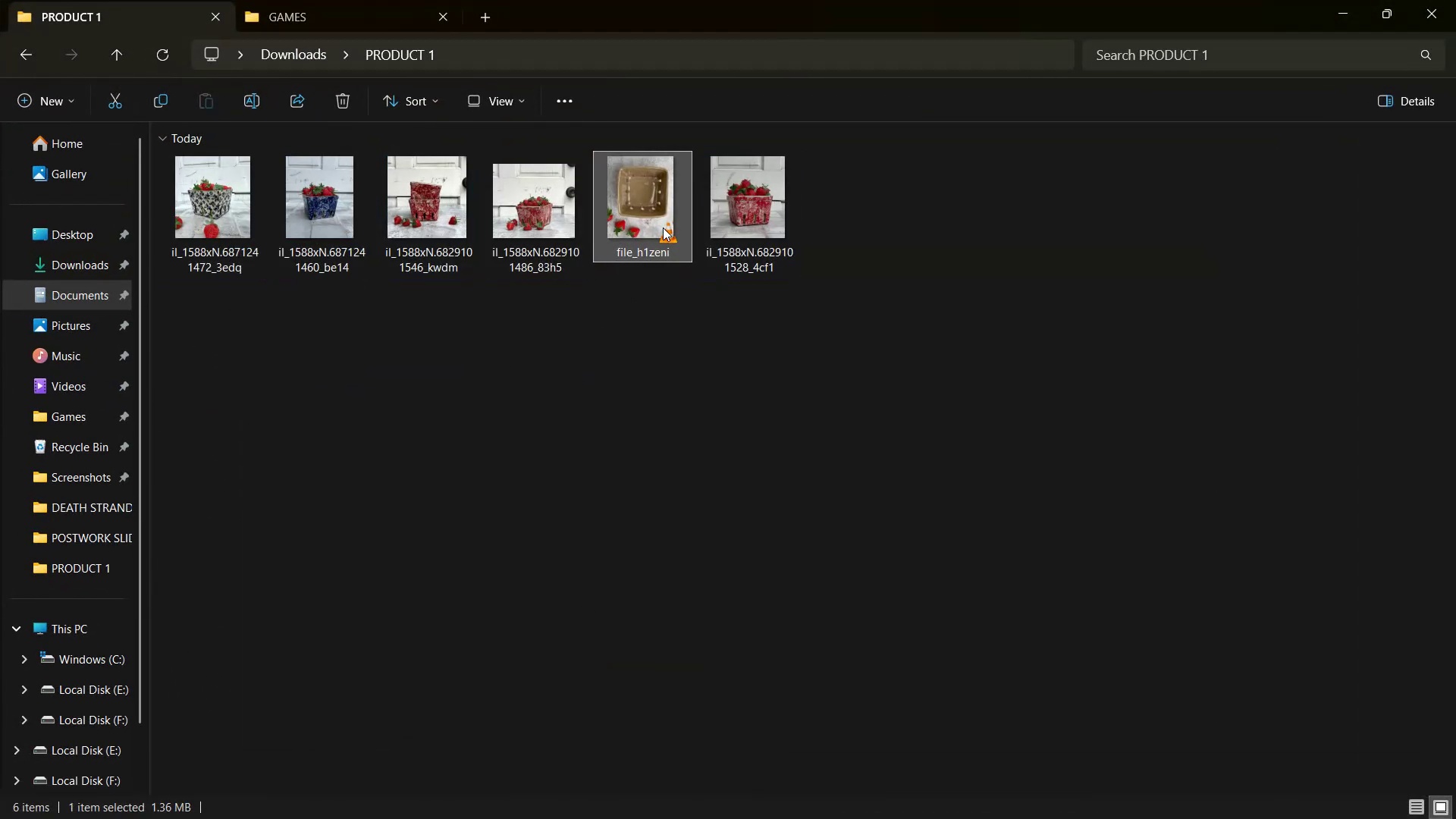 
key(Alt+Enter)
 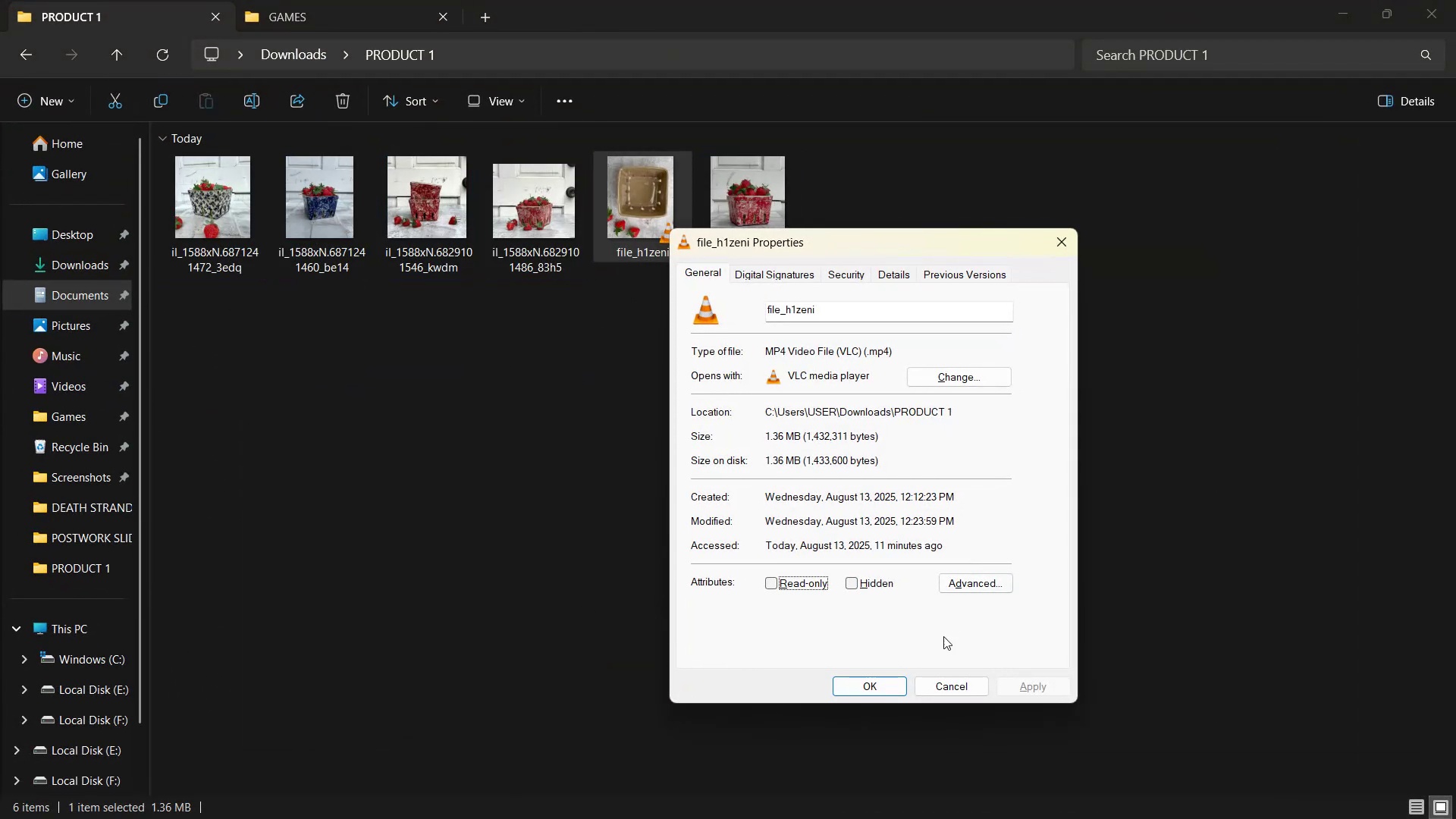 
left_click([886, 682])
 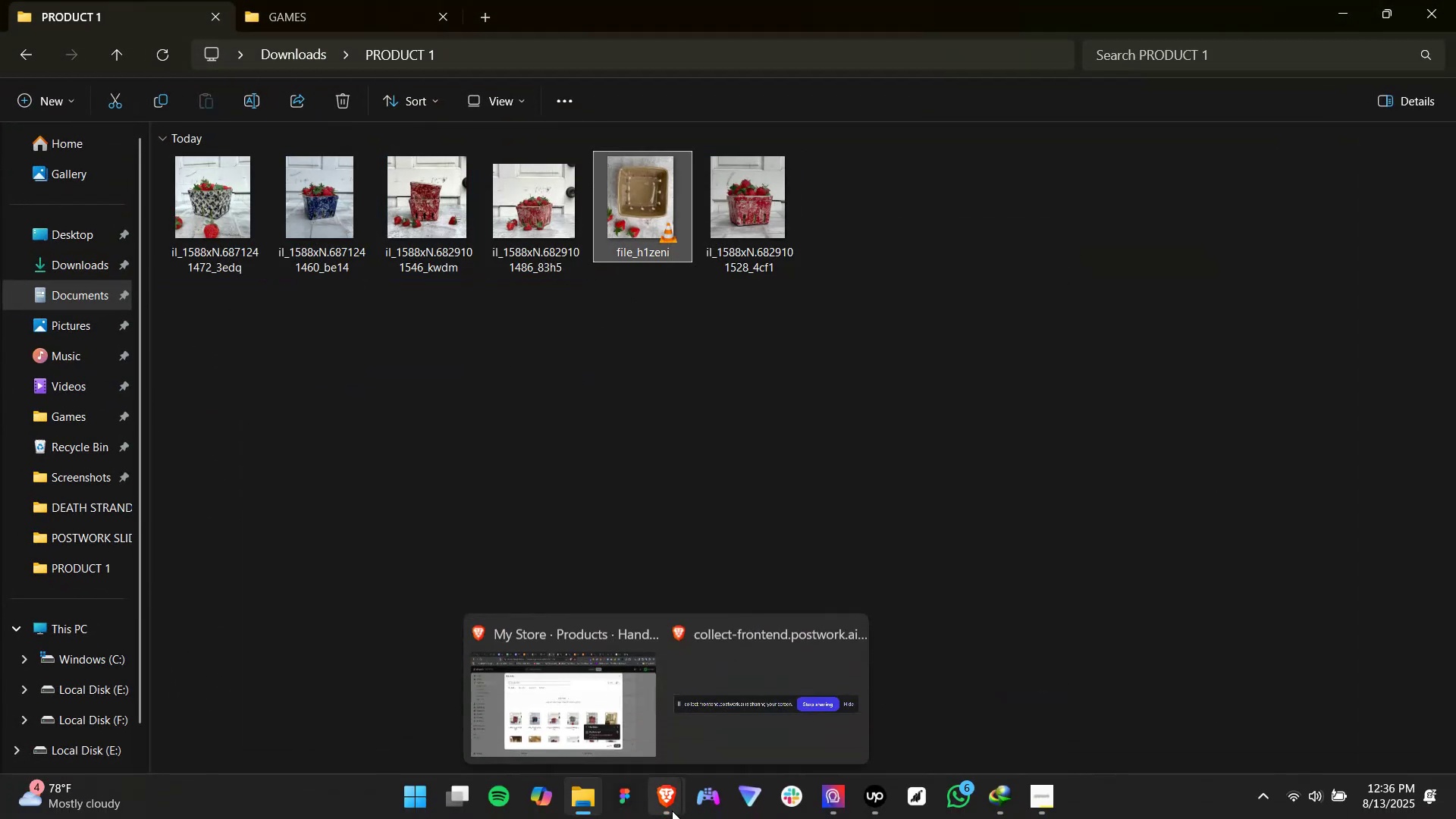 
left_click([632, 717])
 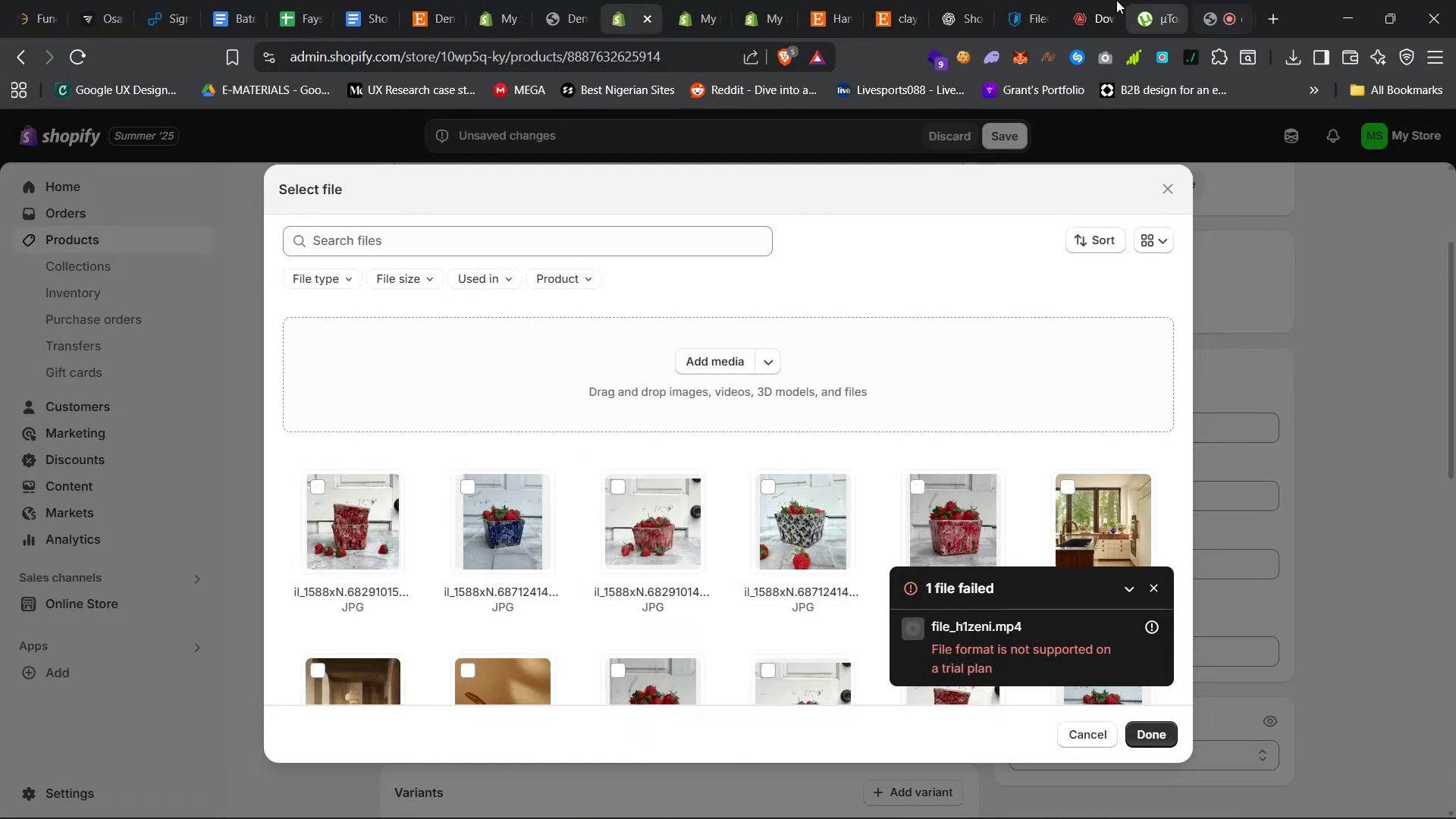 
left_click([1072, 0])
 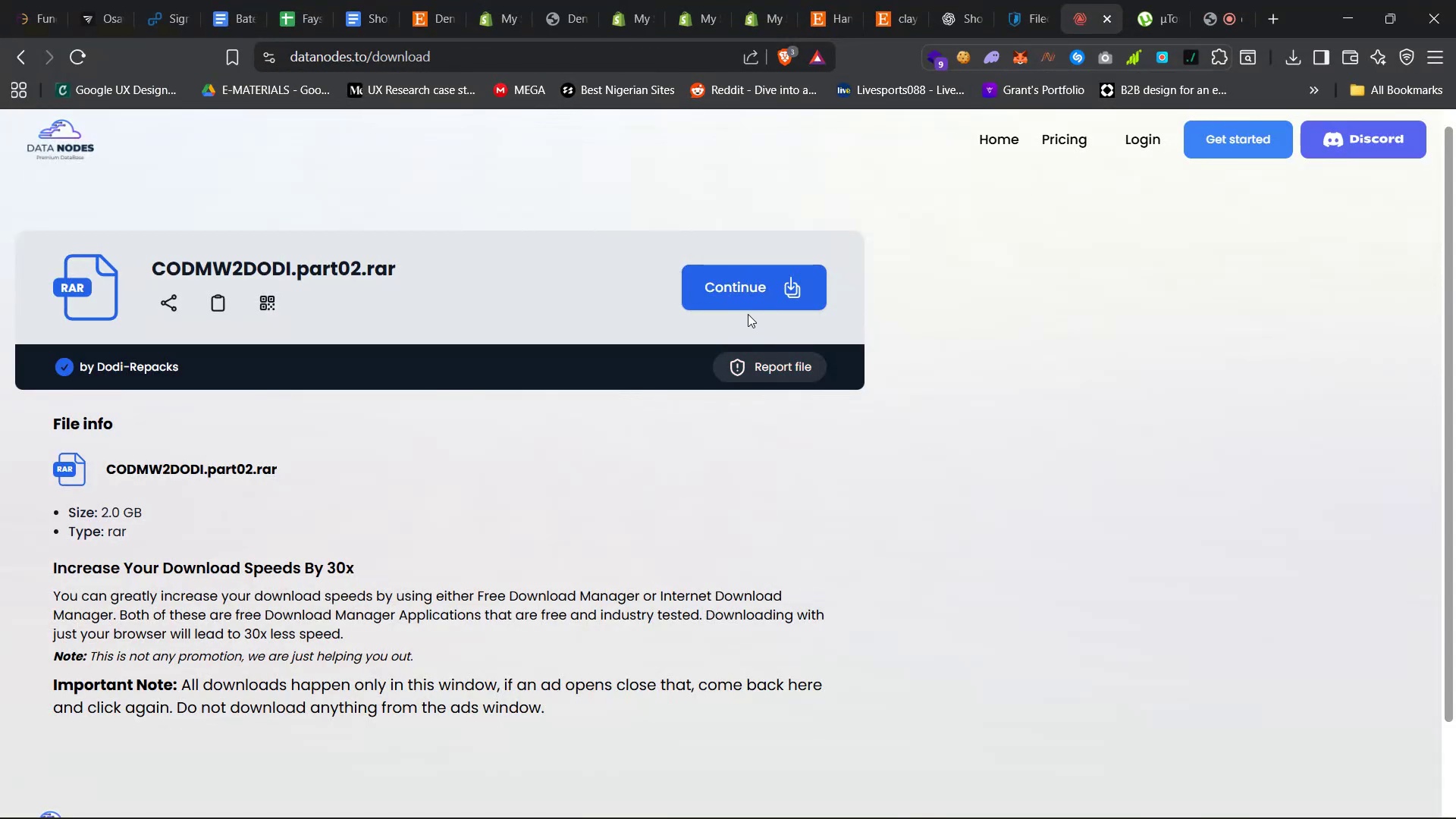 
left_click([755, 289])
 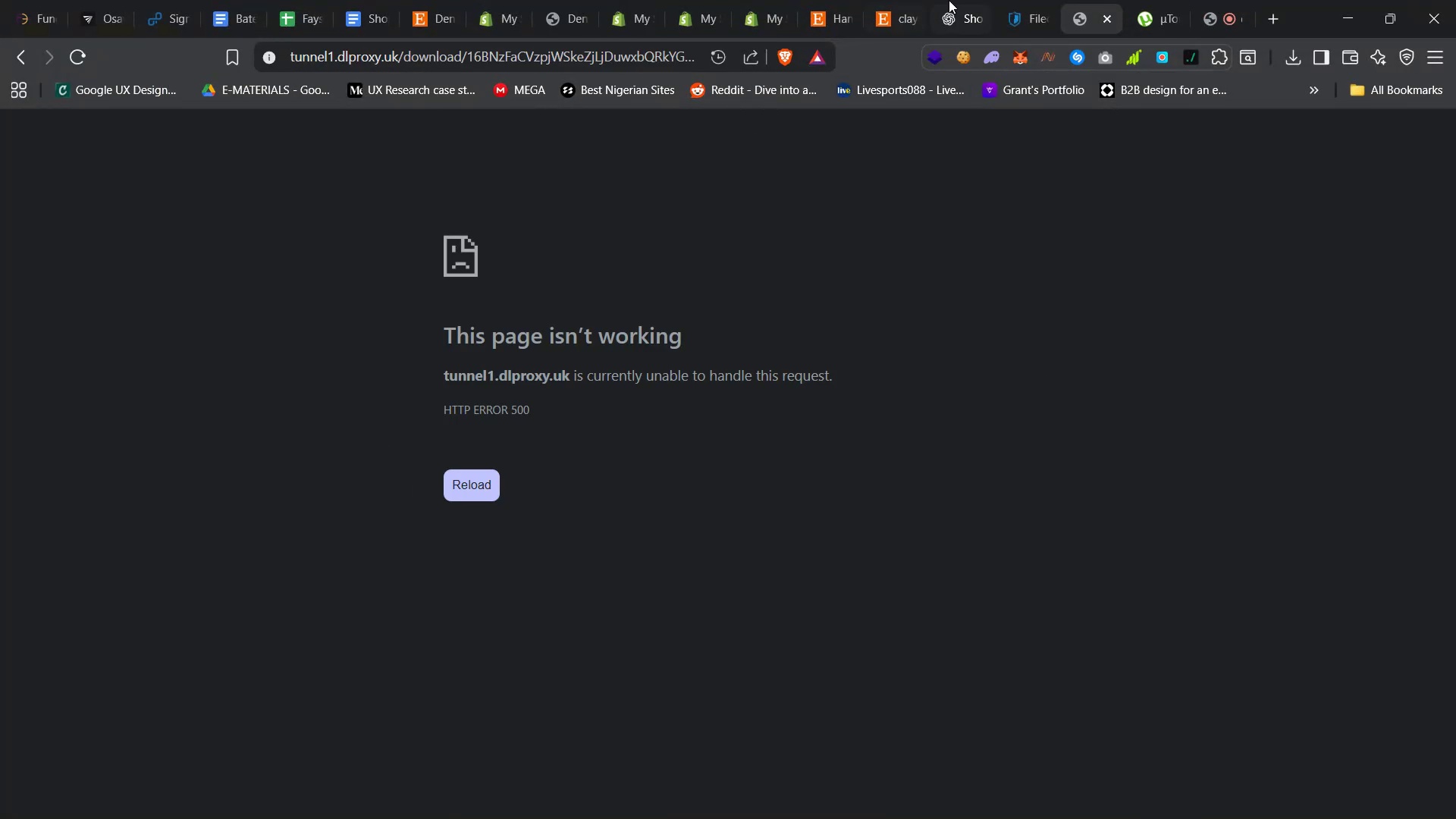 
left_click([1009, 0])
 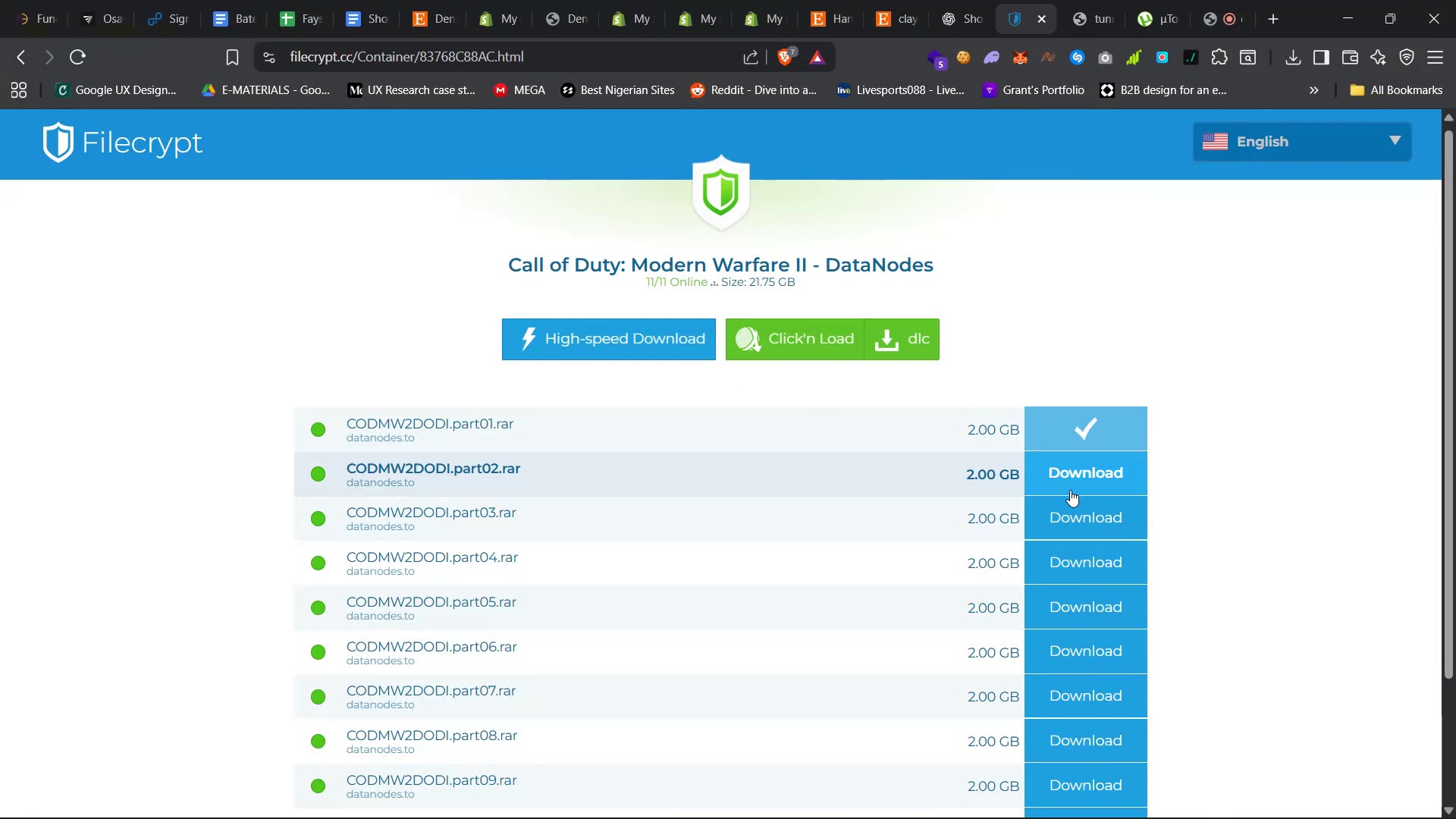 
left_click([1086, 486])
 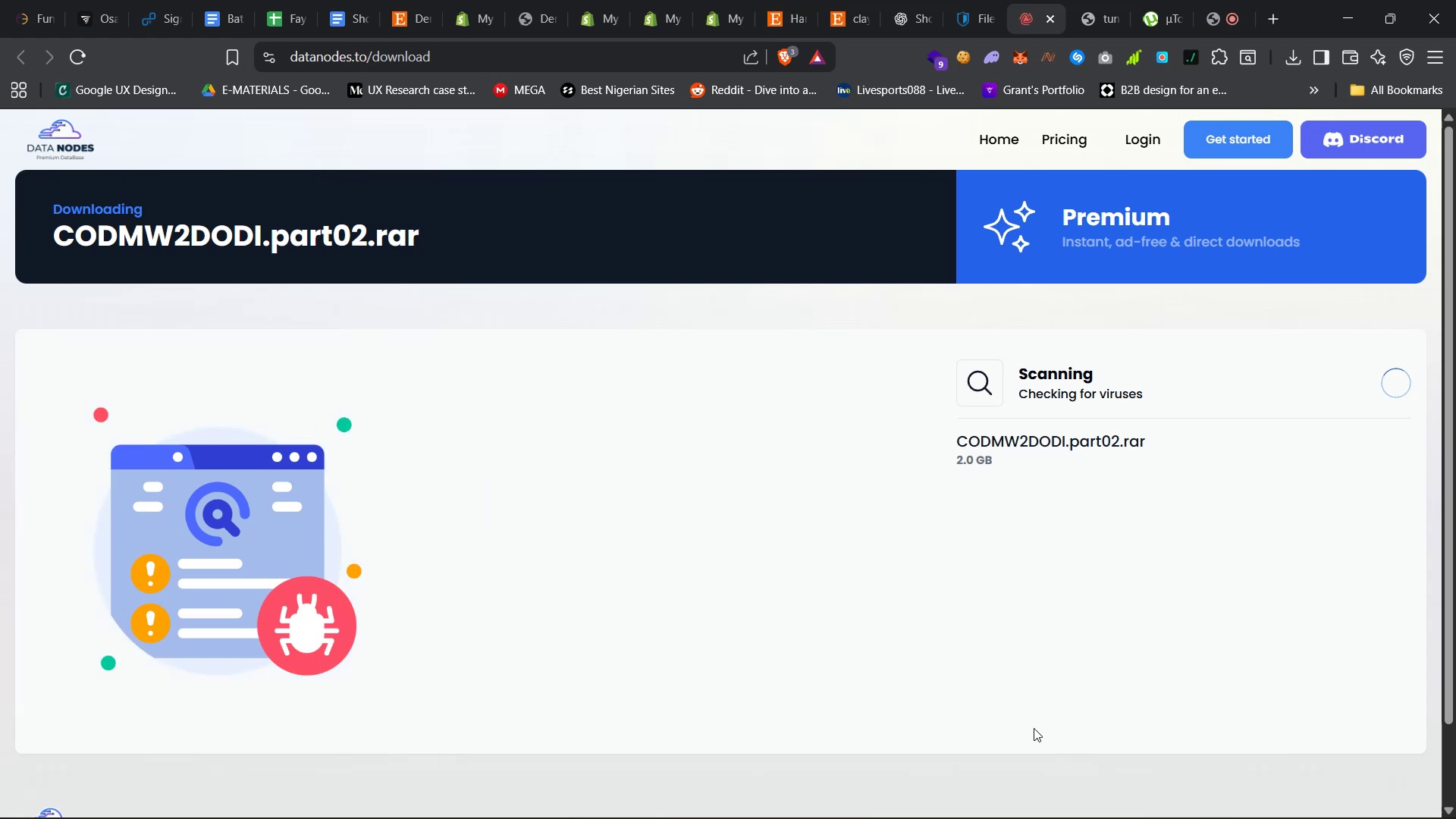 
wait(5.6)
 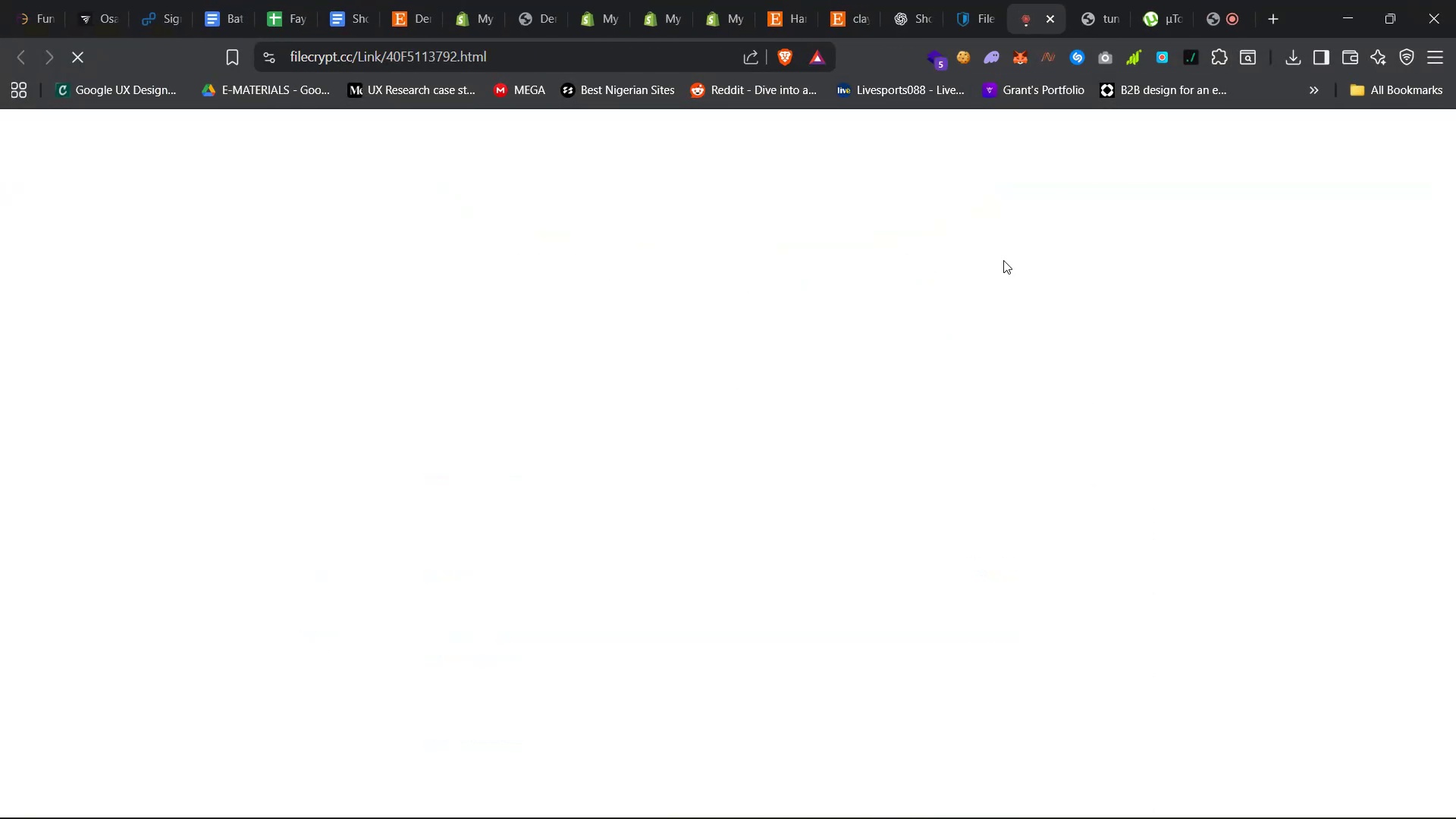 
left_click([1099, 0])
 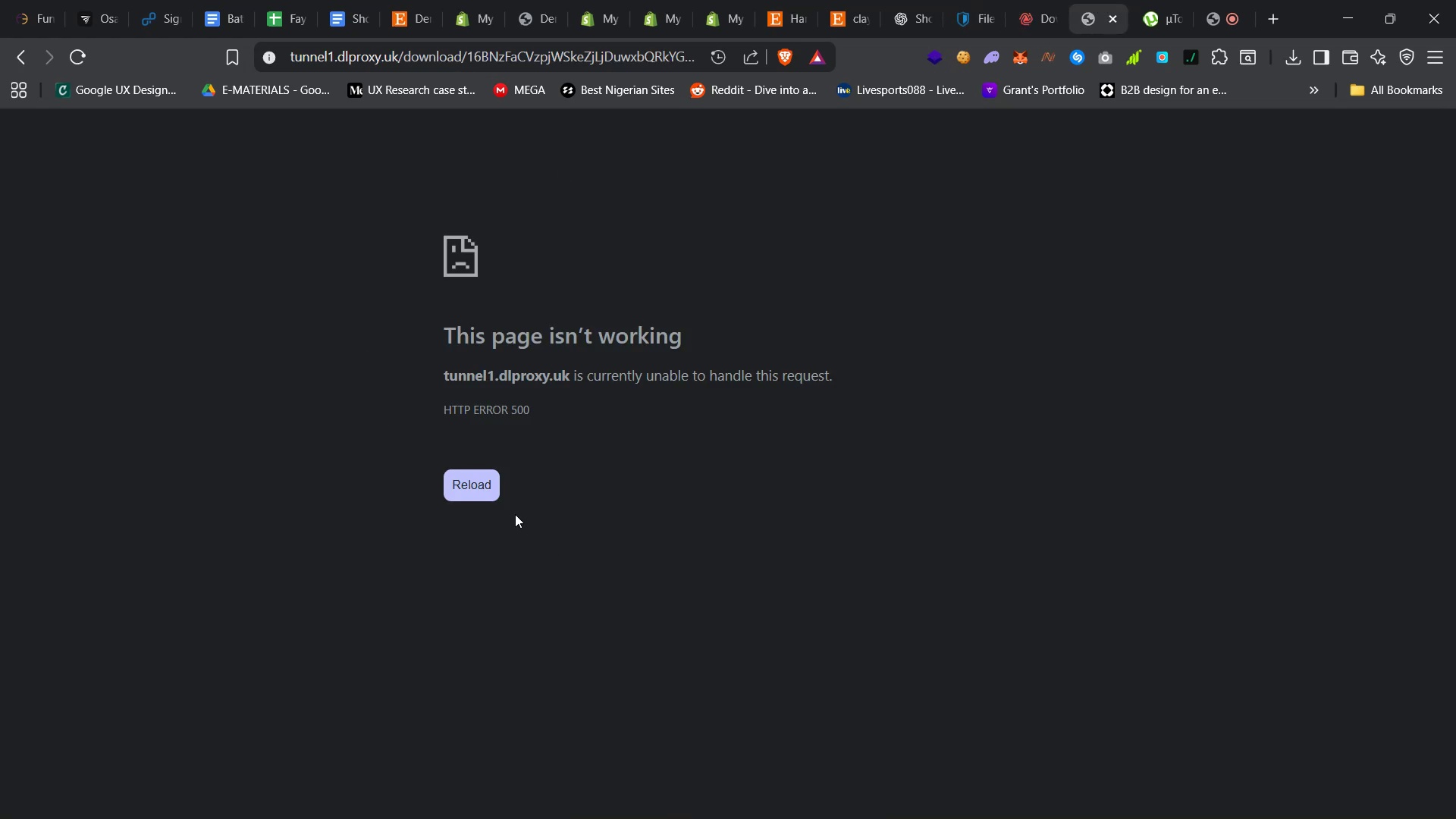 
left_click([488, 489])
 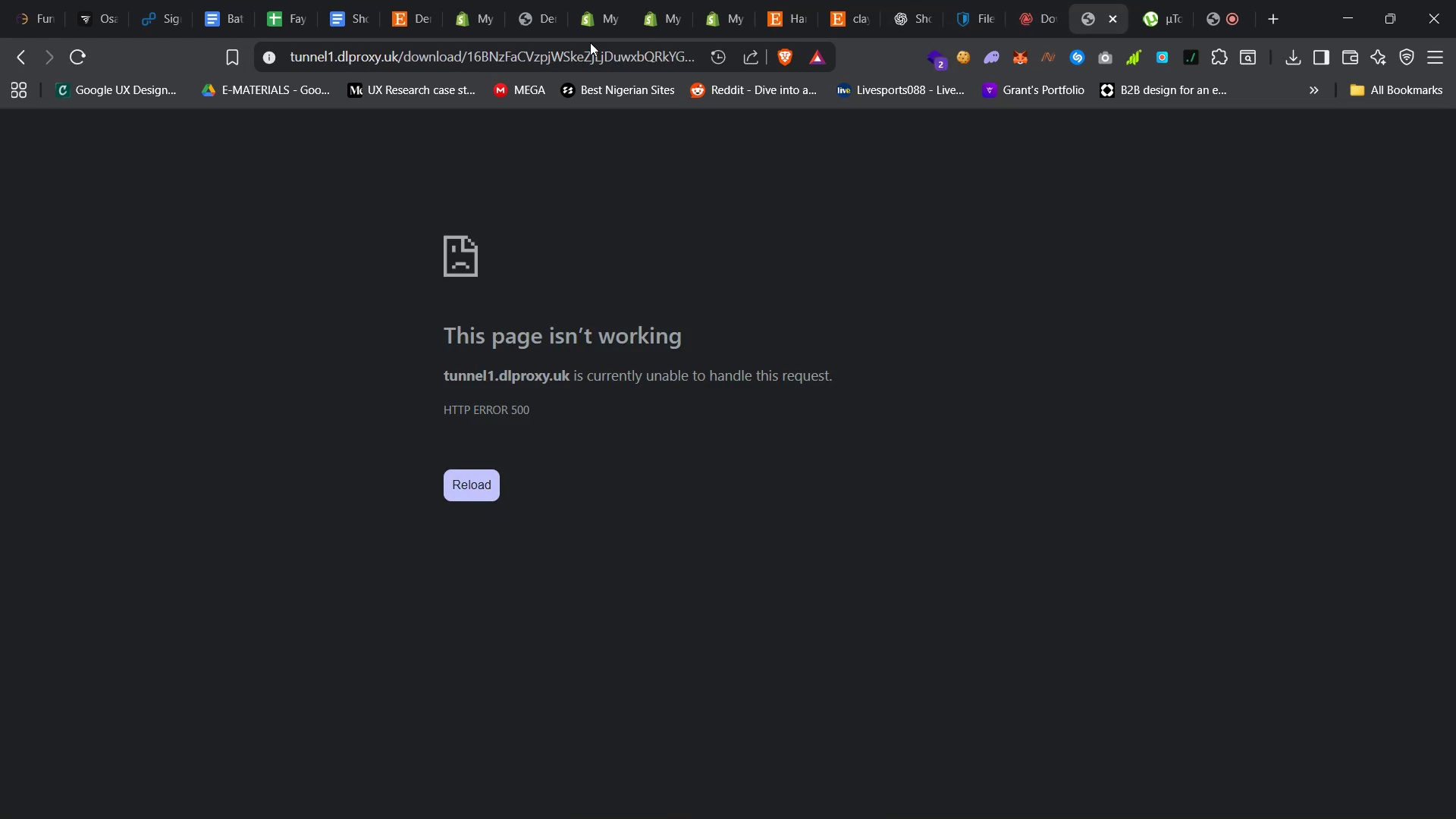 
left_click([535, 66])
 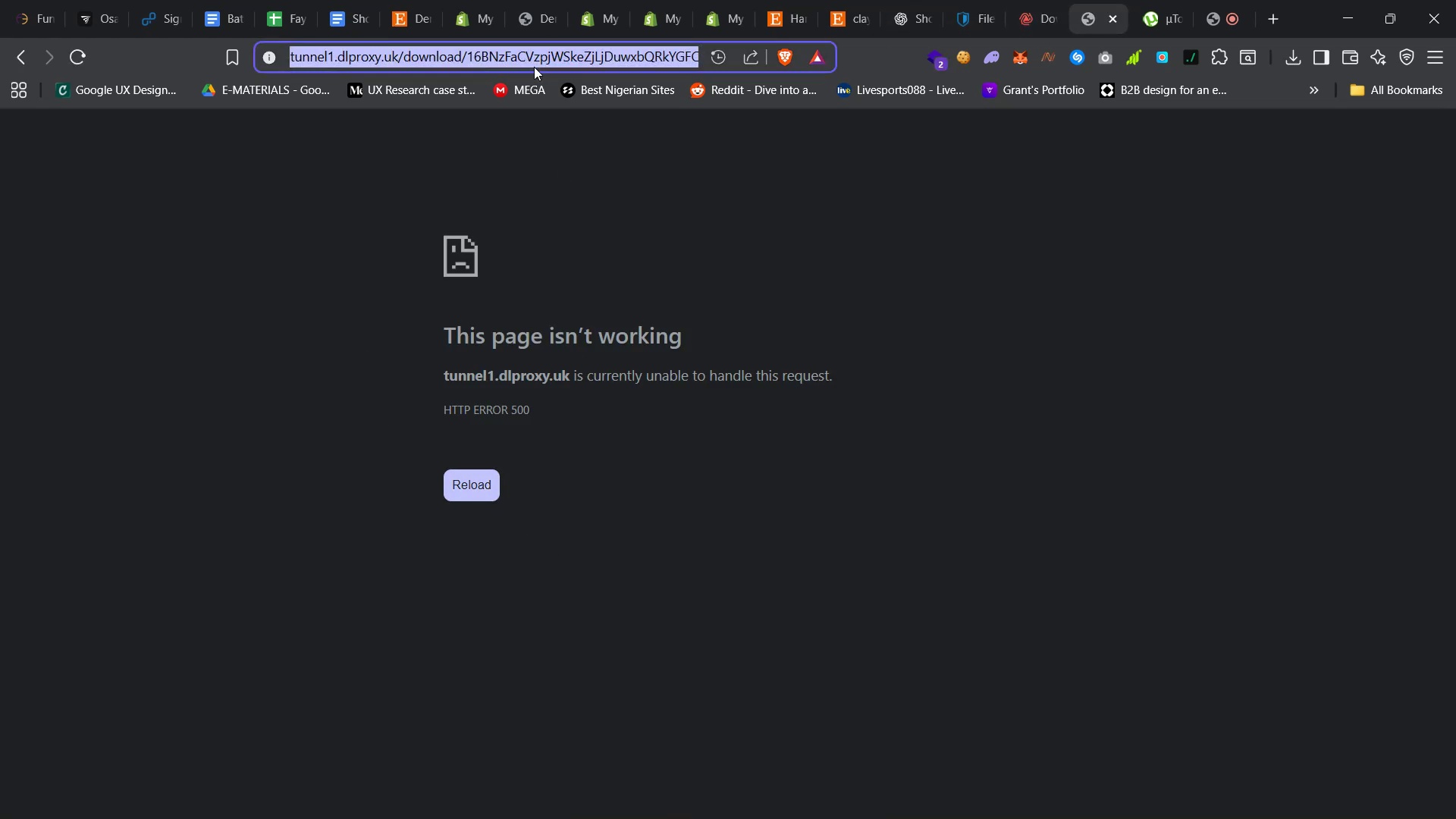 
type(cant videos be uploaded on shopify free trial?)
 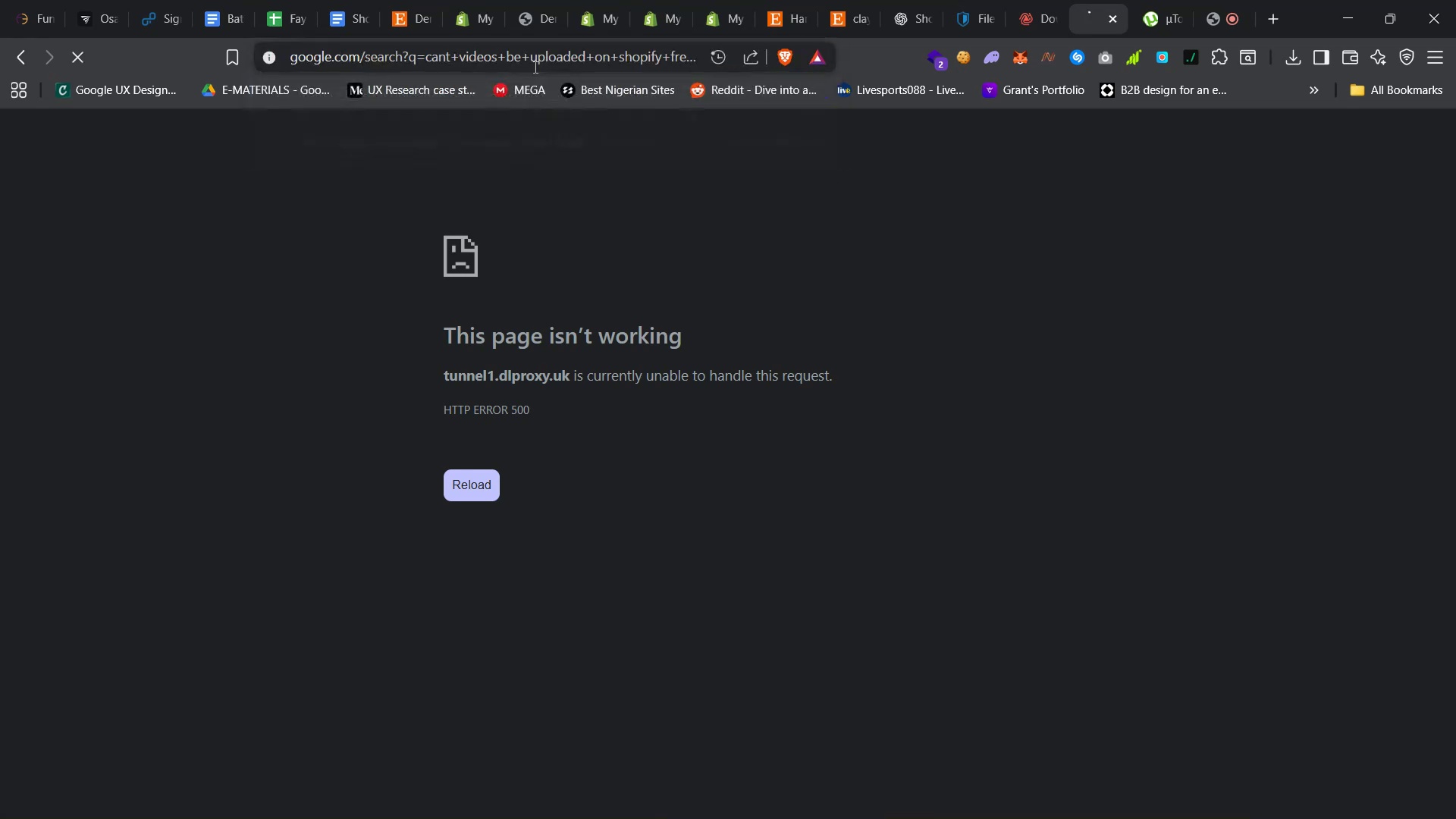 
 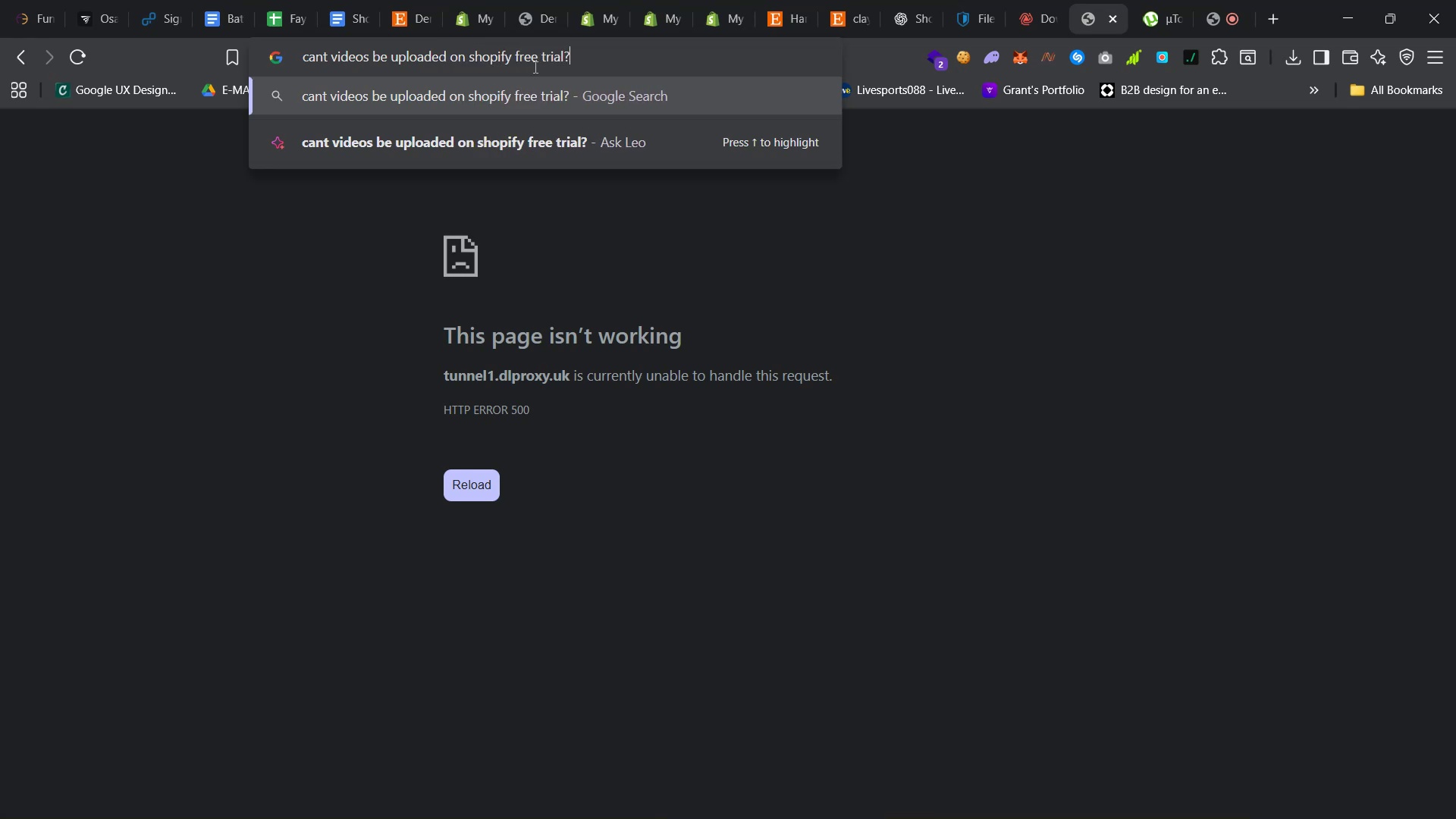 
key(Enter)
 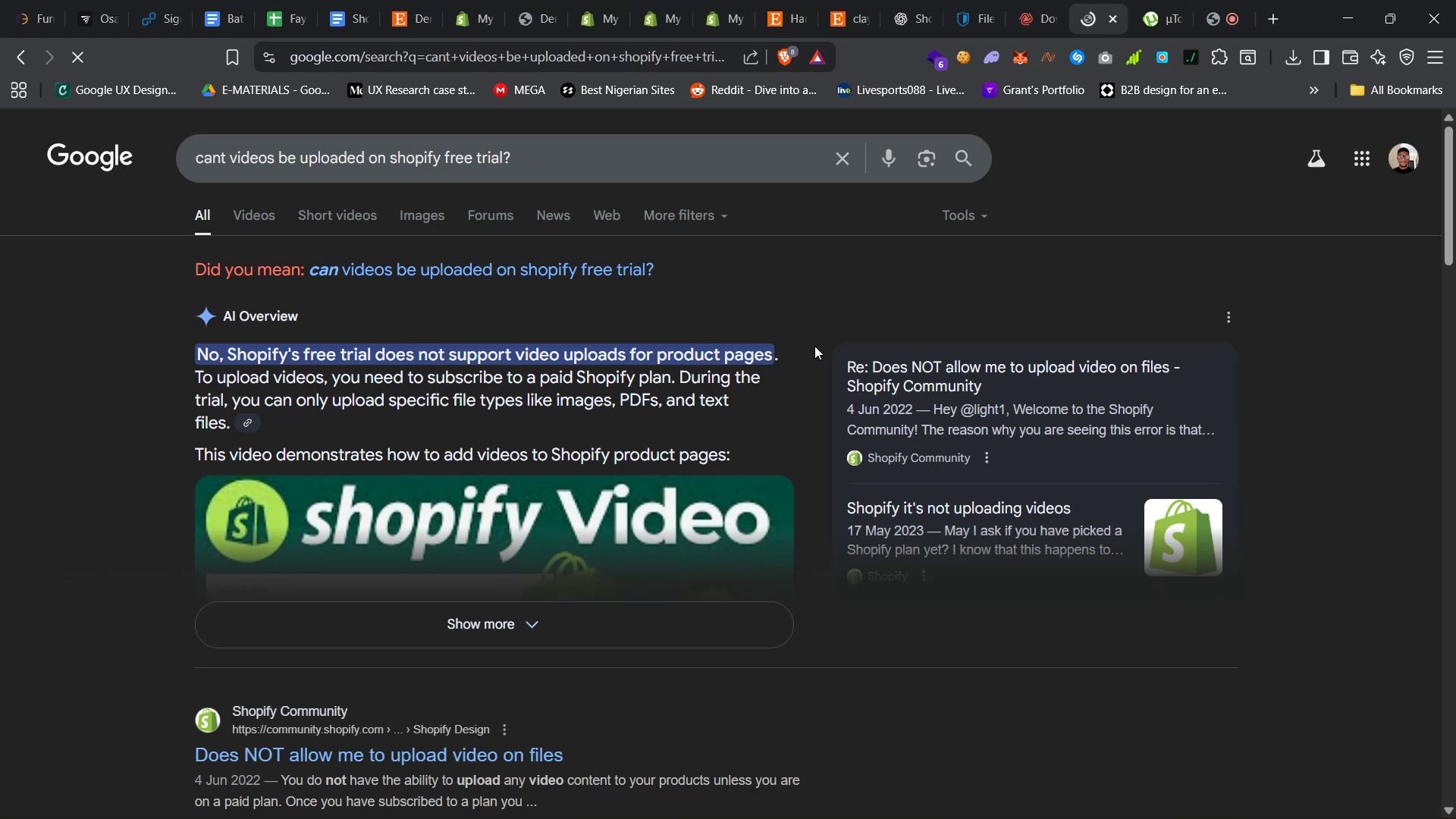 
wait(6.03)
 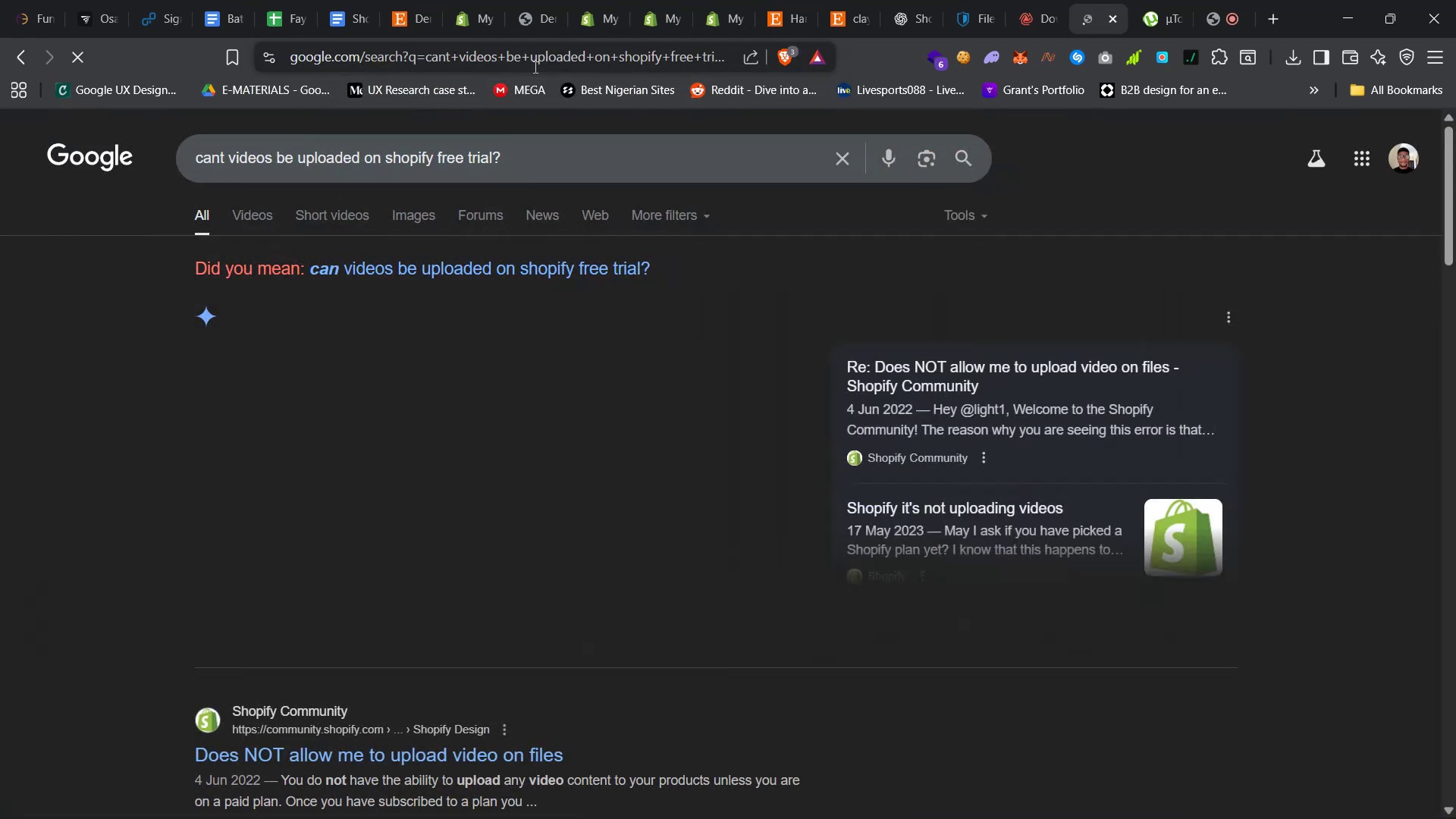 
left_click([1112, 17])
 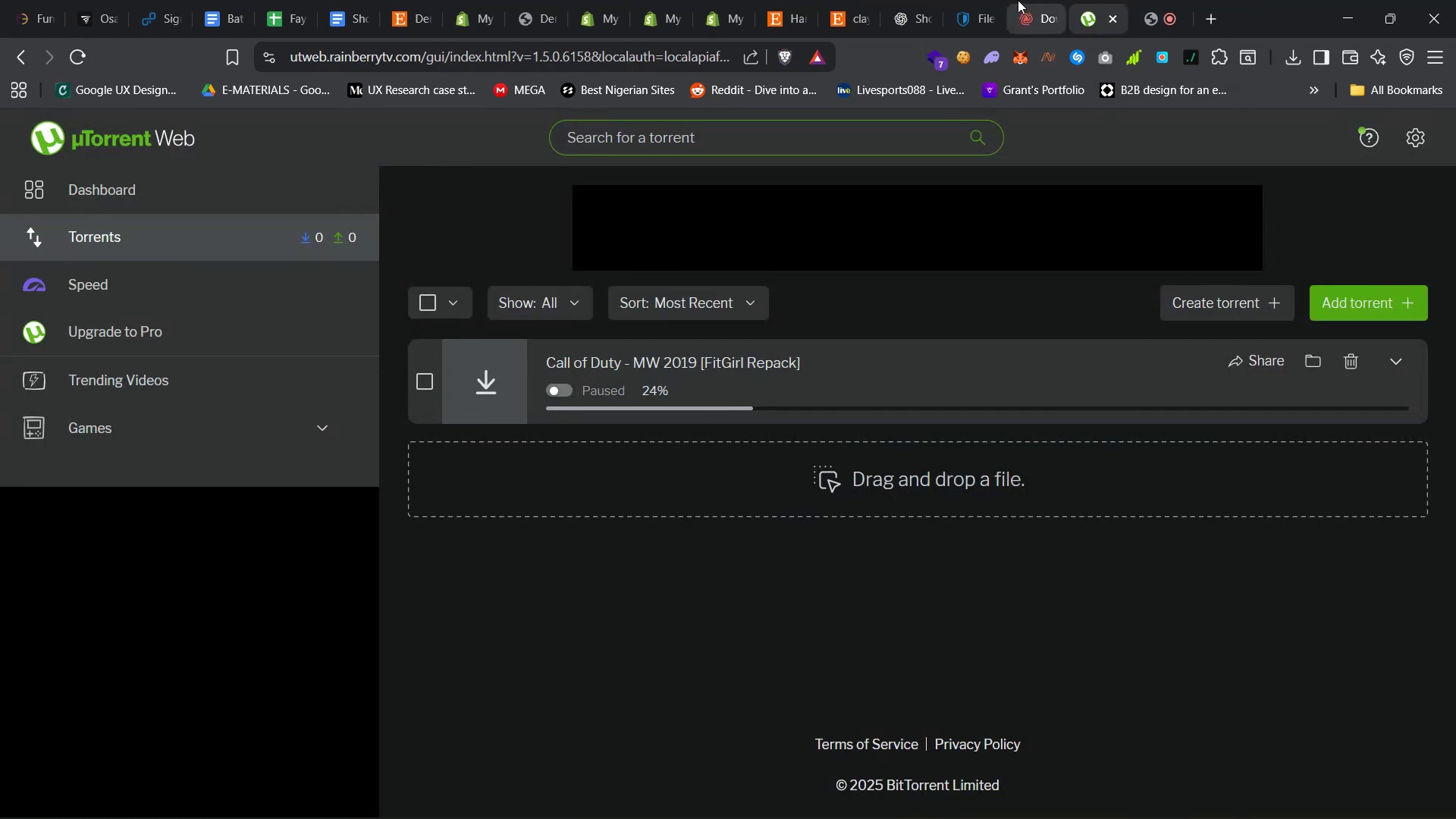 
left_click([1020, 0])
 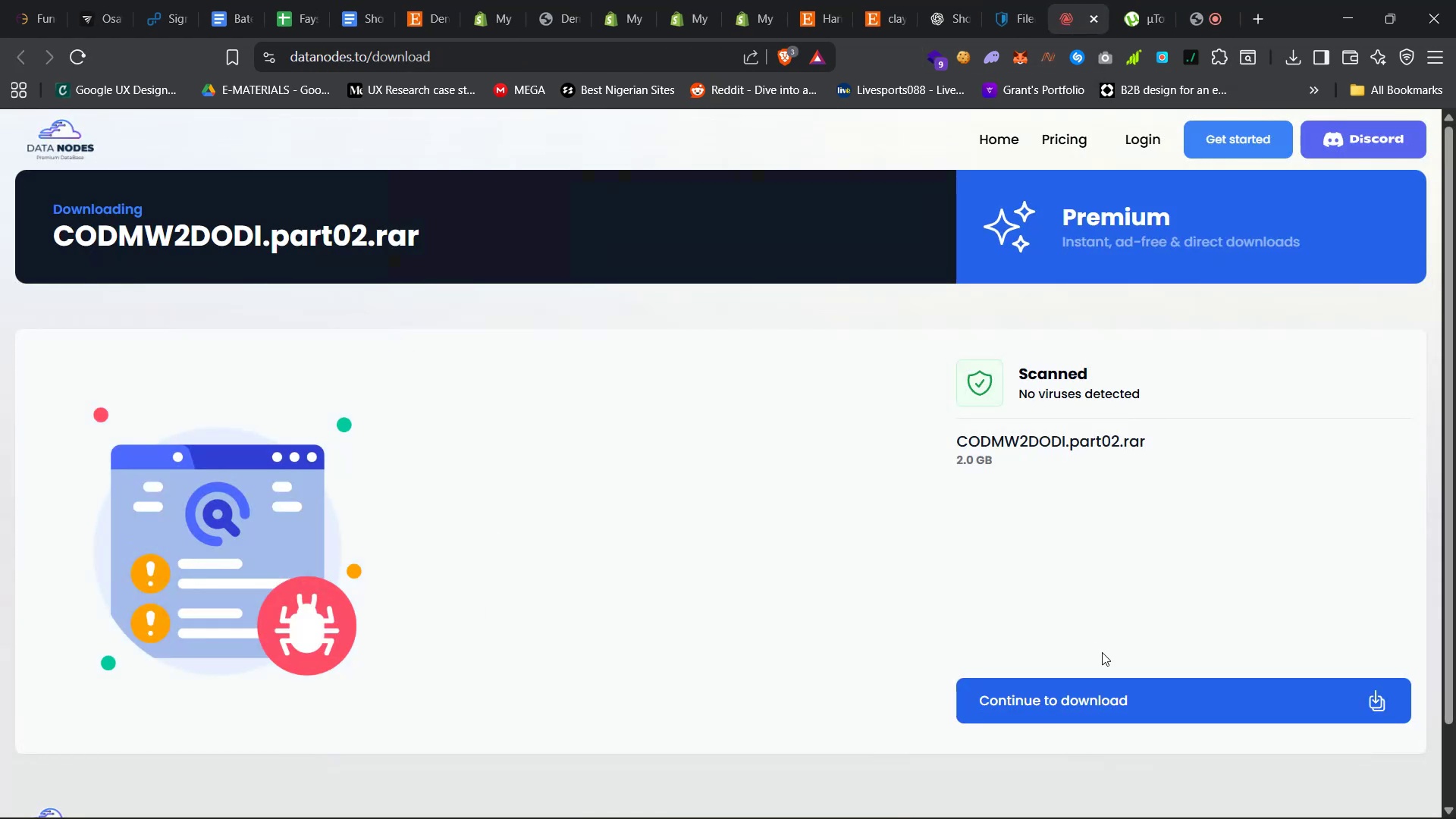 
left_click([1098, 686])
 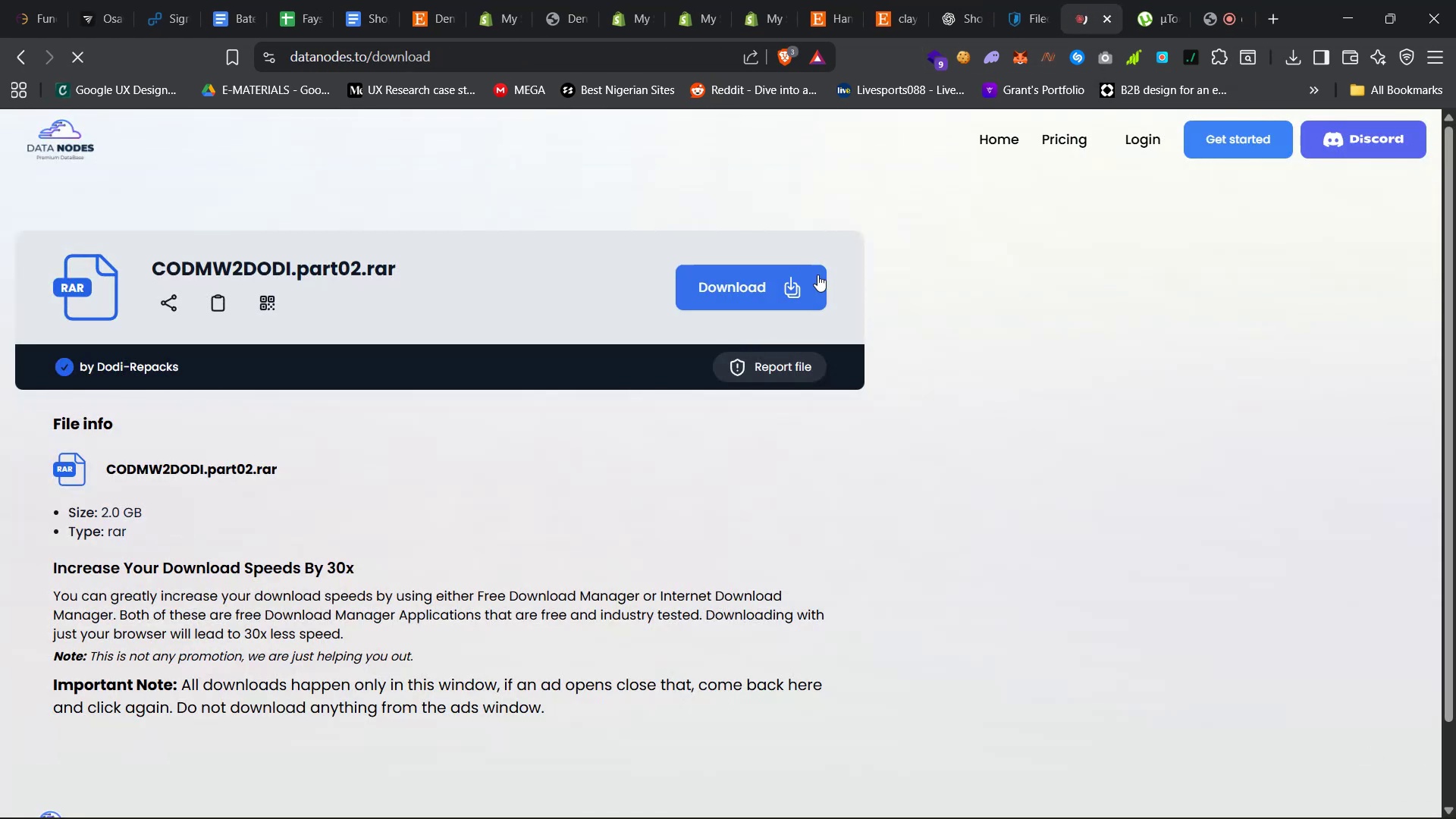 
left_click([777, 278])
 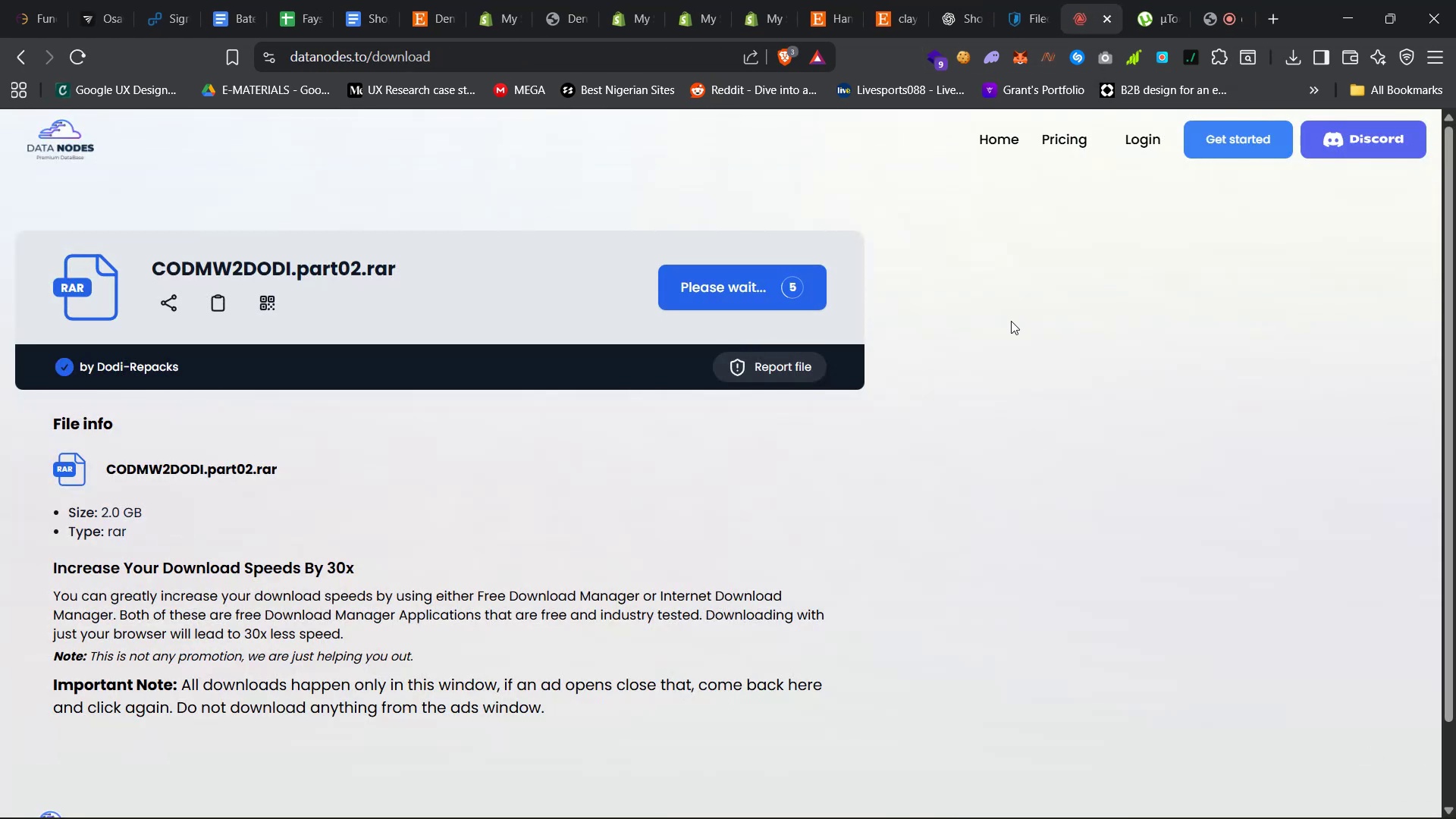 
mouse_move([988, 5])
 